 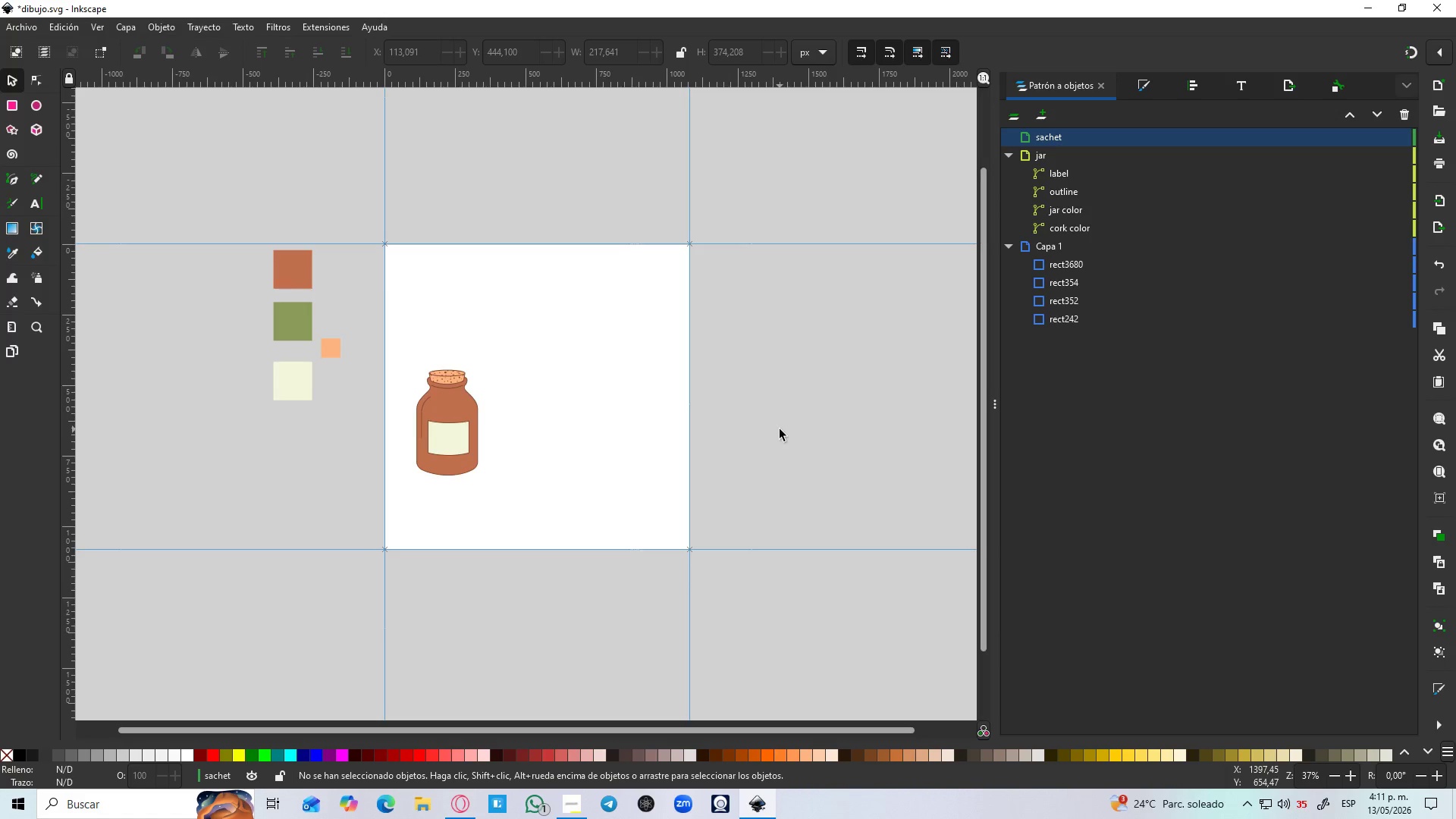 
scroll: coordinate [519, 369], scroll_direction: up, amount: 1.0
 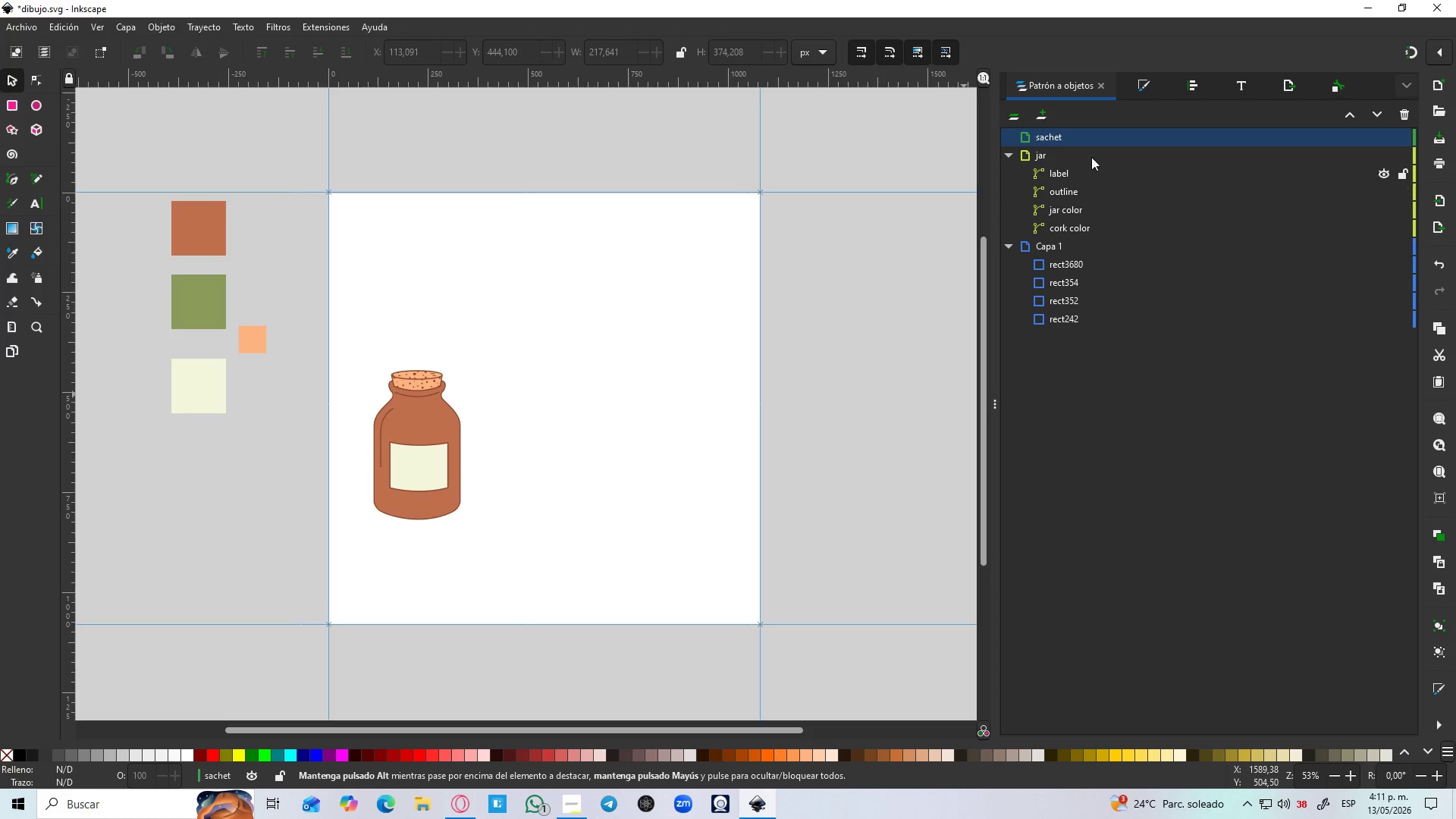 
left_click([1044, 118])
 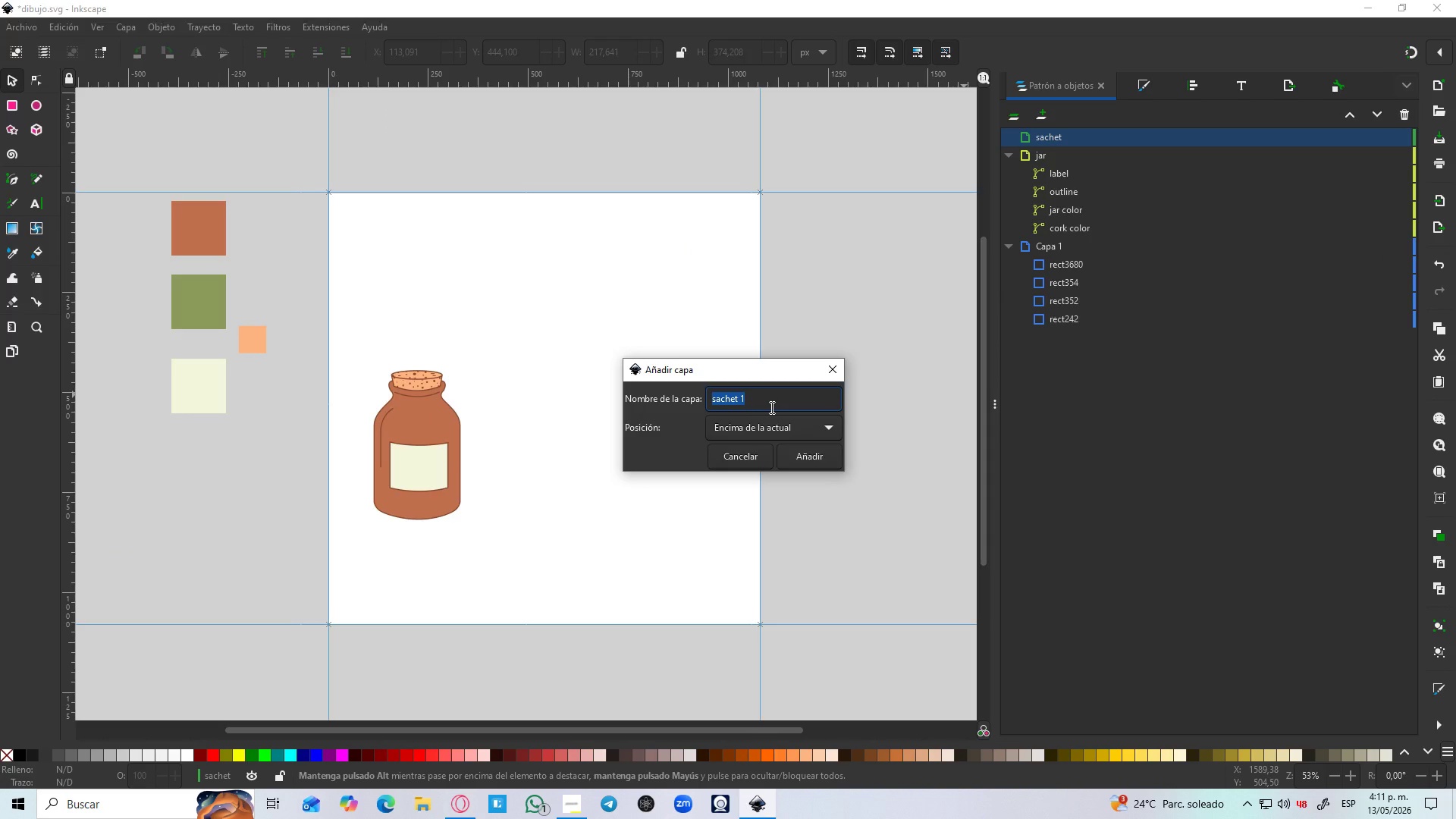 
type(background)
 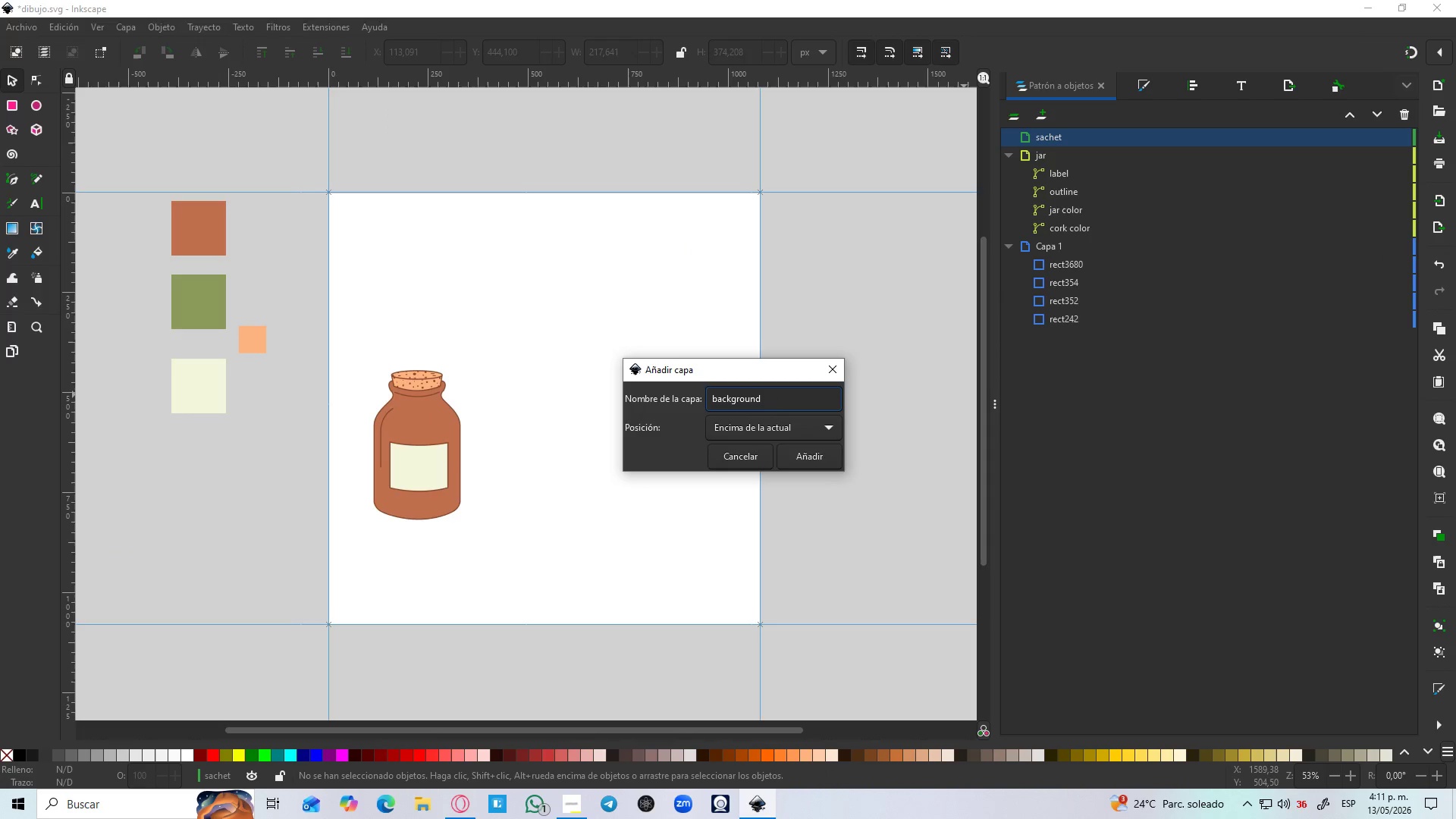 
key(Enter)
 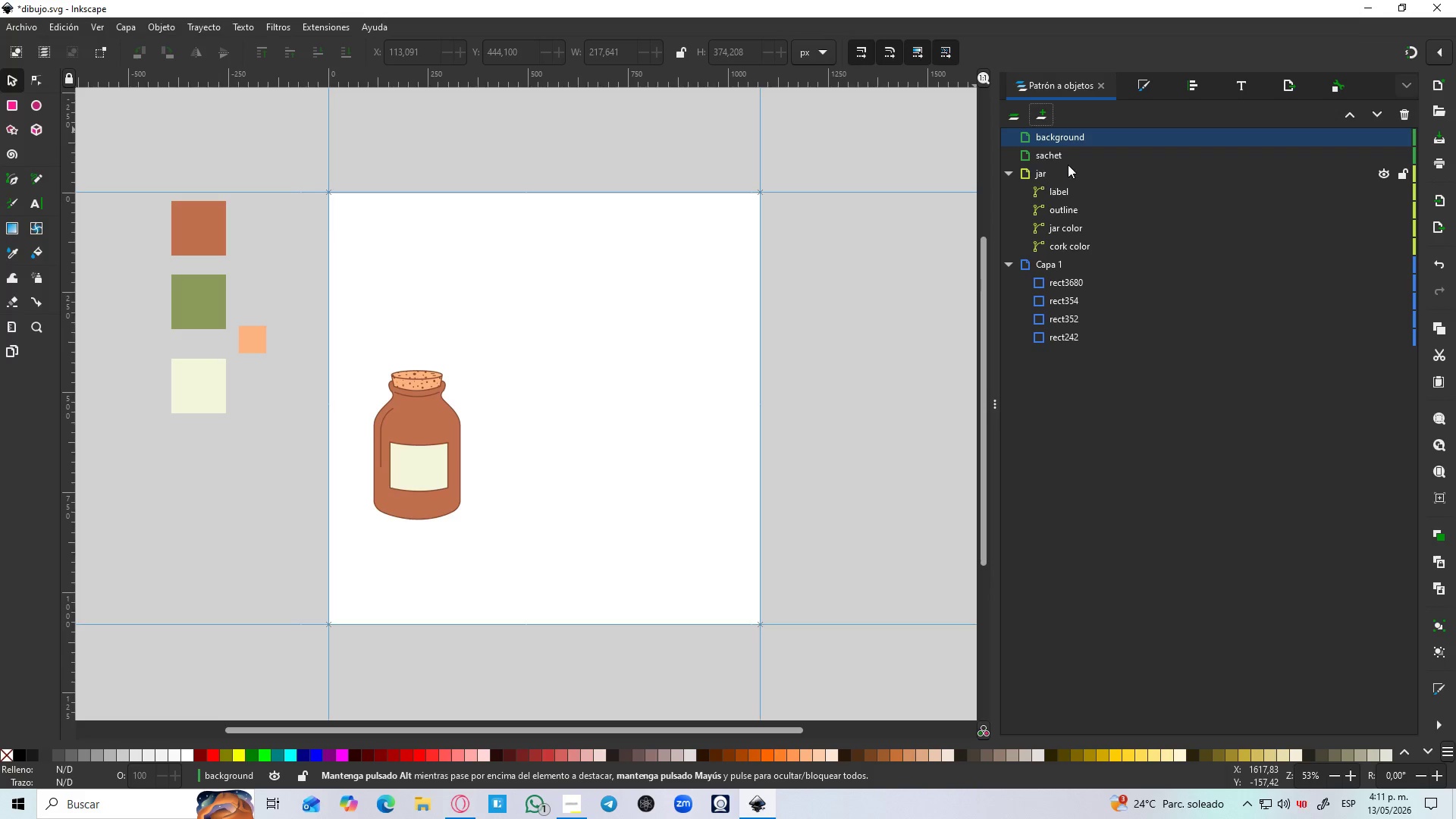 
left_click_drag(start_coordinate=[1063, 143], to_coordinate=[1100, 258])
 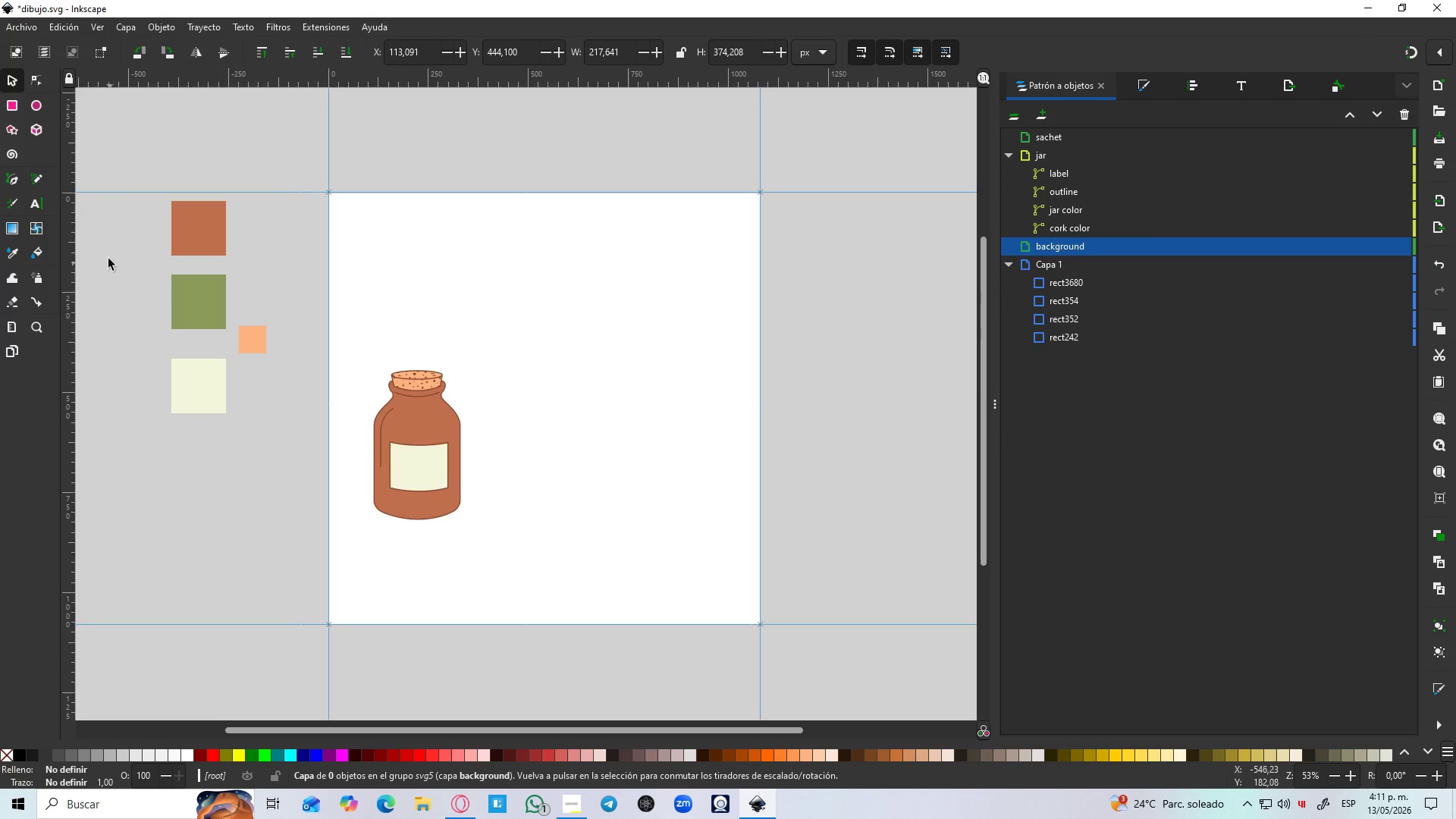 
left_click([19, 102])
 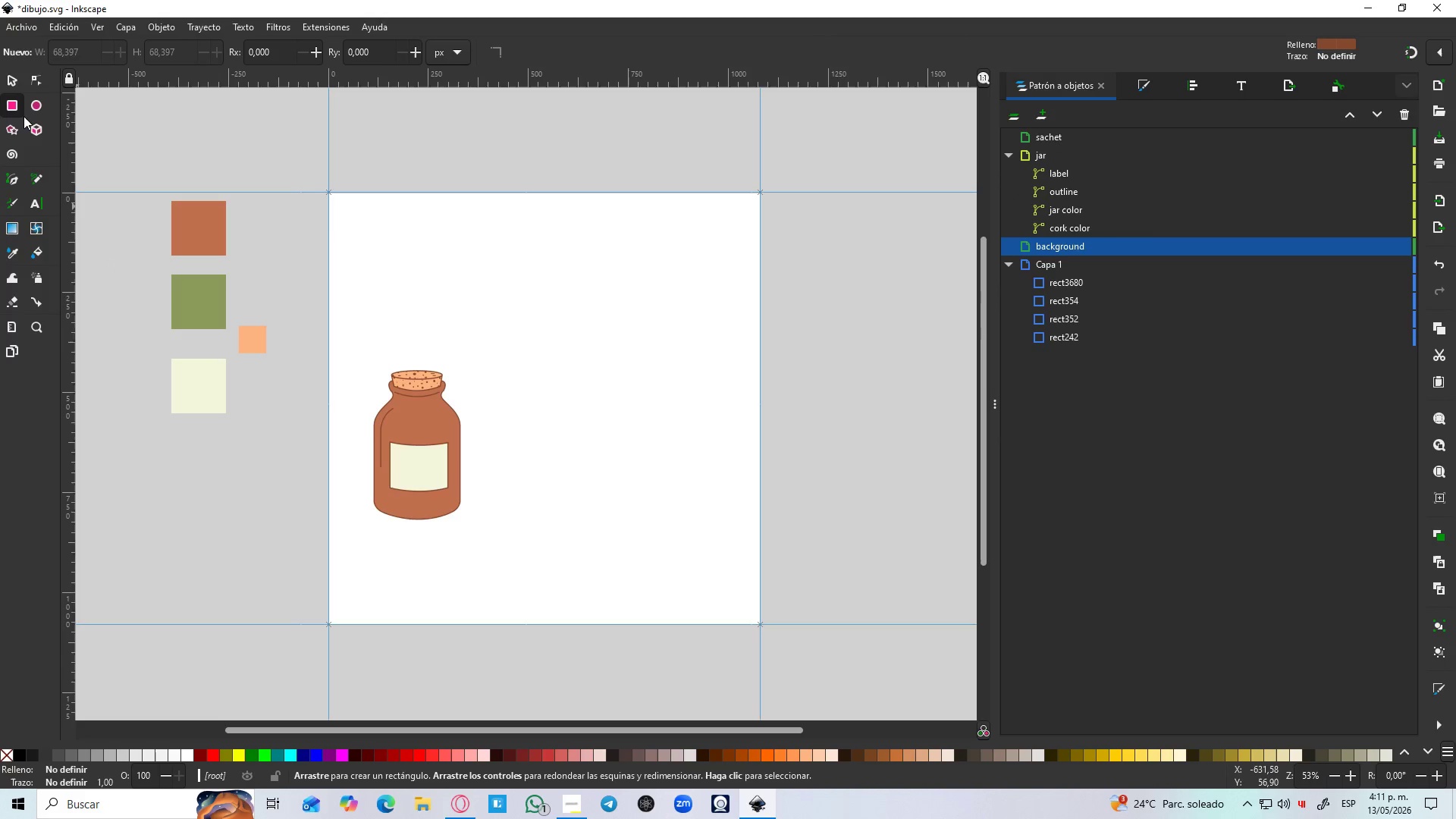 
key(Shift+5)
 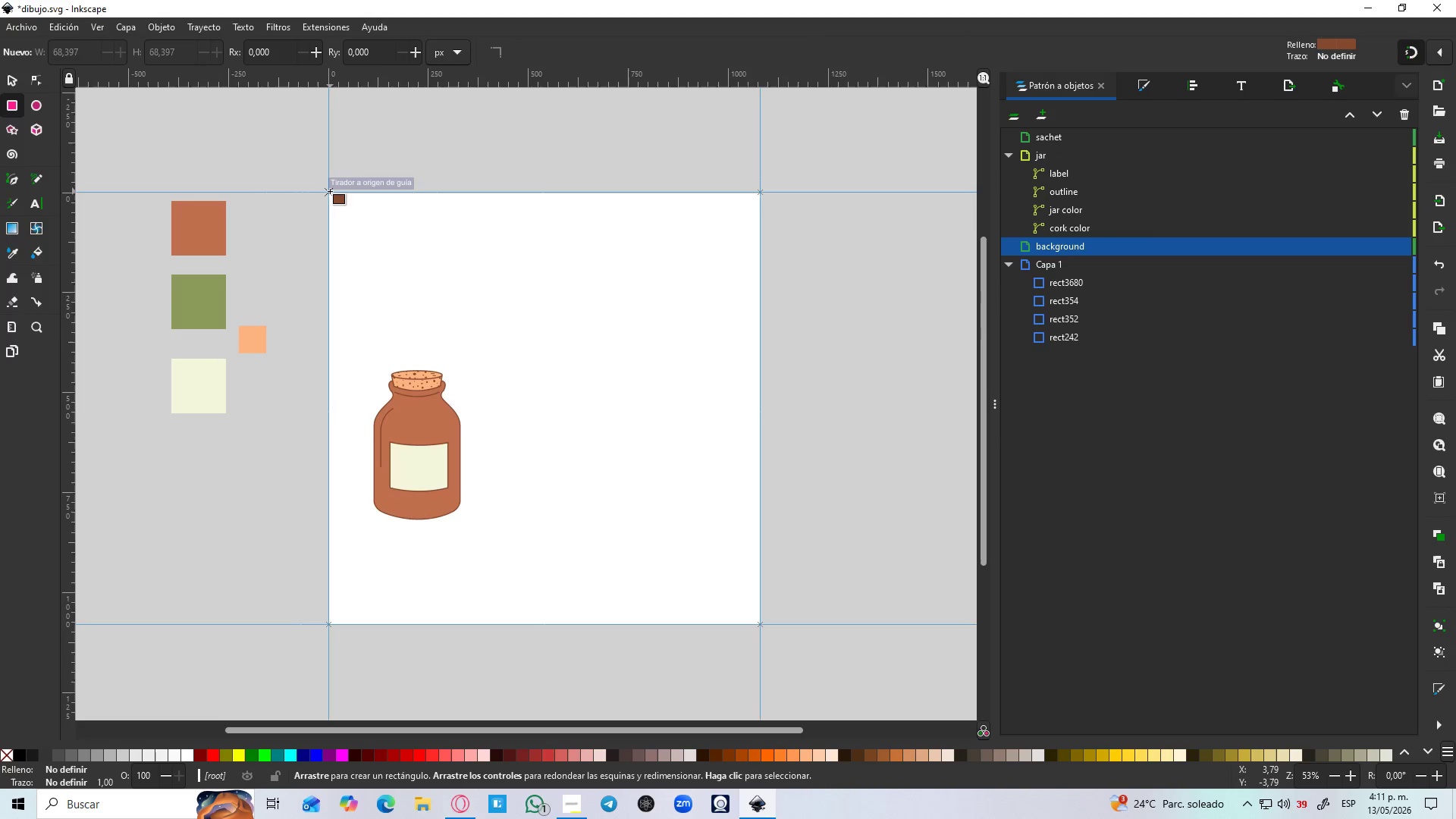 
left_click_drag(start_coordinate=[330, 191], to_coordinate=[764, 629])
 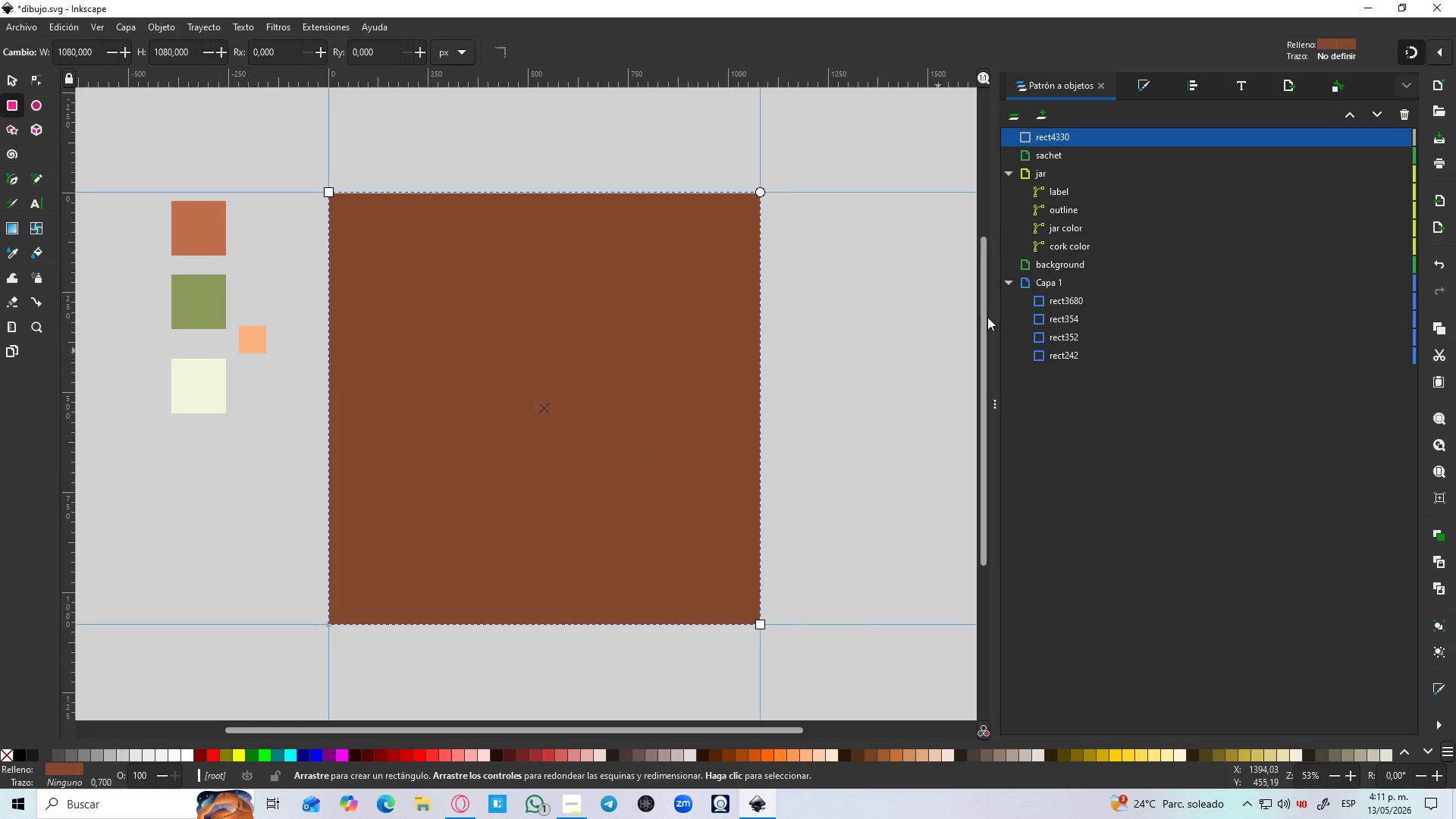 
left_click_drag(start_coordinate=[1064, 136], to_coordinate=[1097, 267])
 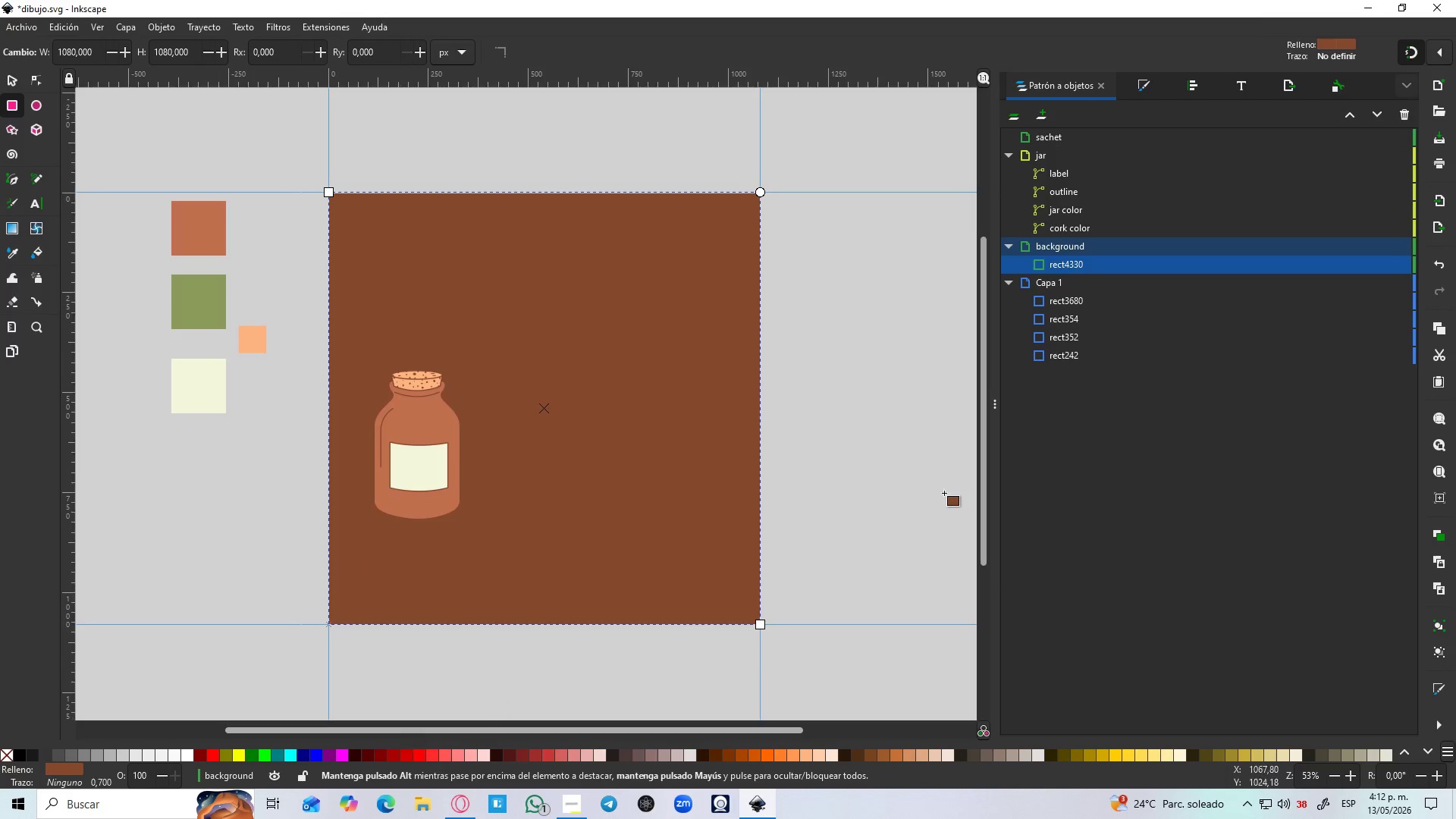 
left_click([1143, 81])
 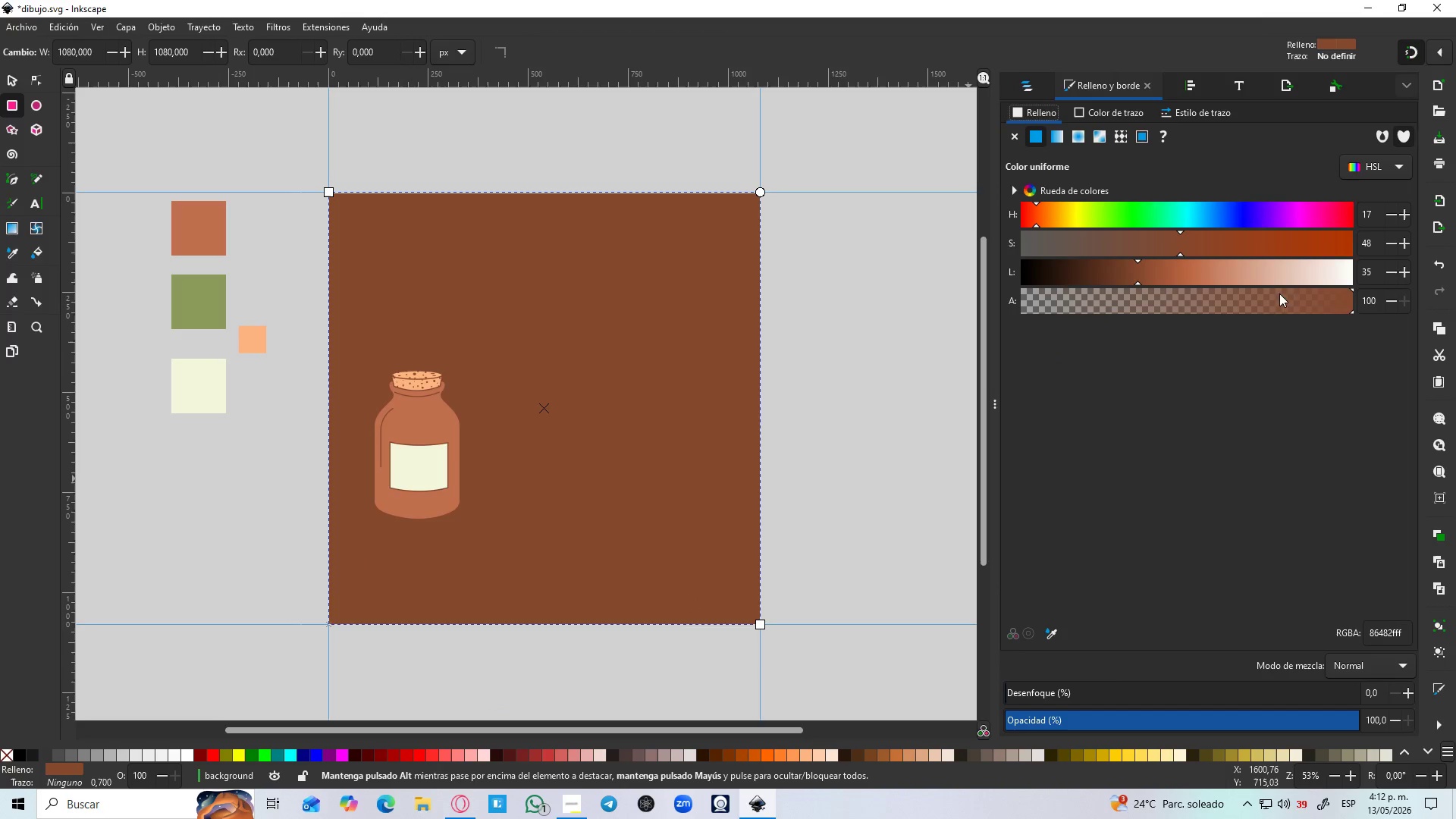 
left_click_drag(start_coordinate=[1269, 271], to_coordinate=[1336, 272])
 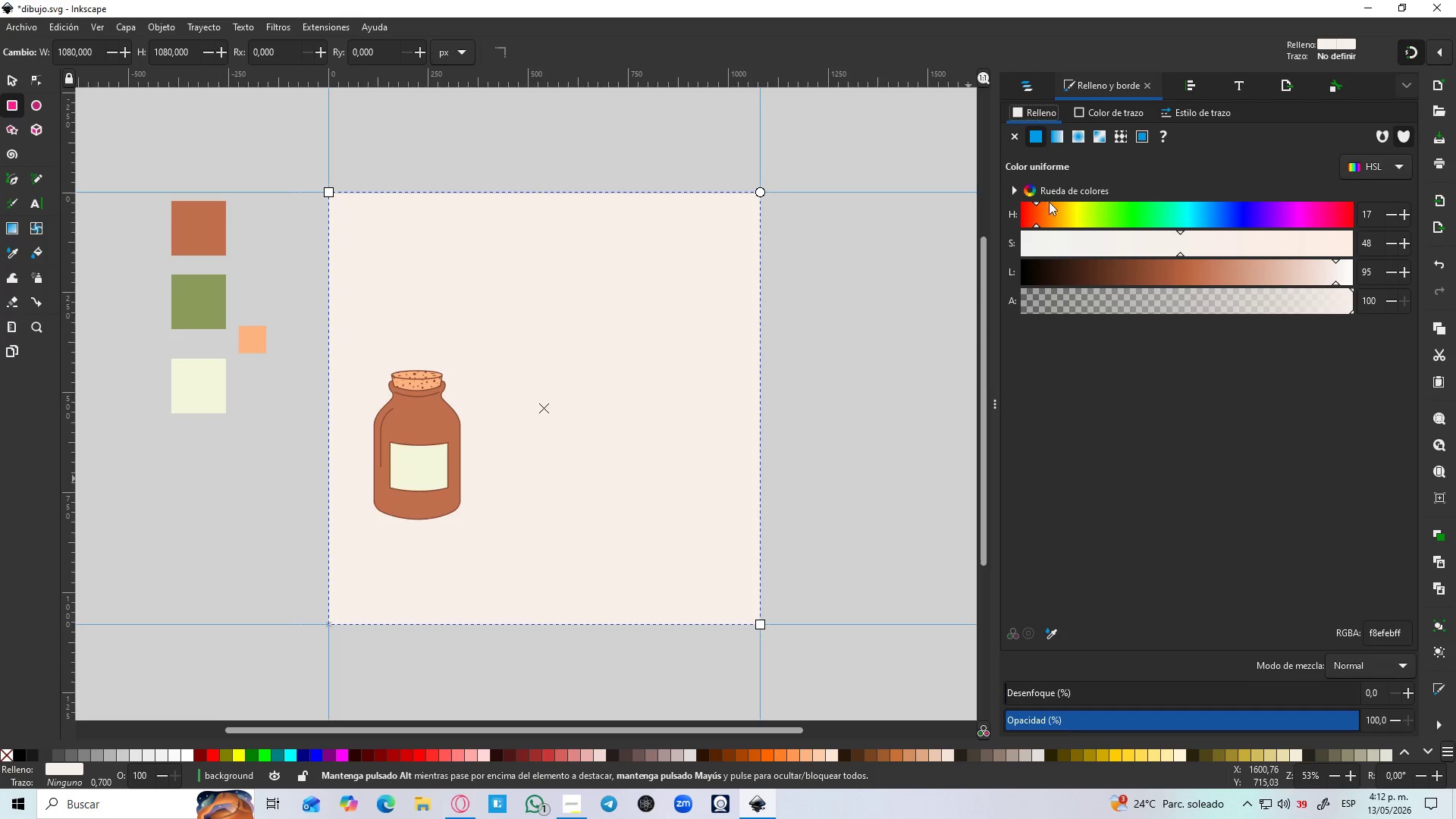 
left_click_drag(start_coordinate=[1066, 212], to_coordinate=[1081, 215])
 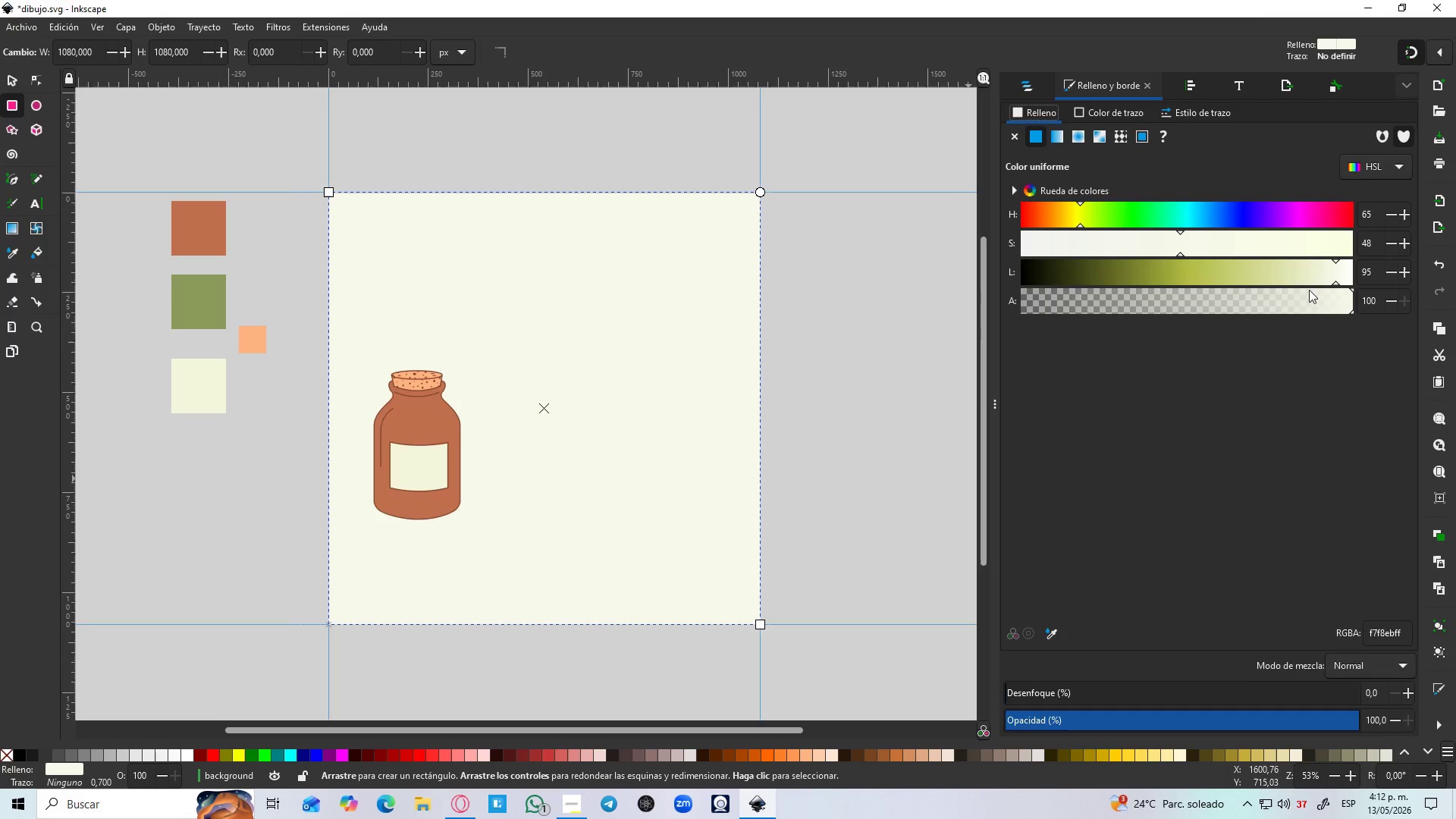 
left_click_drag(start_coordinate=[1320, 276], to_coordinate=[1301, 271])
 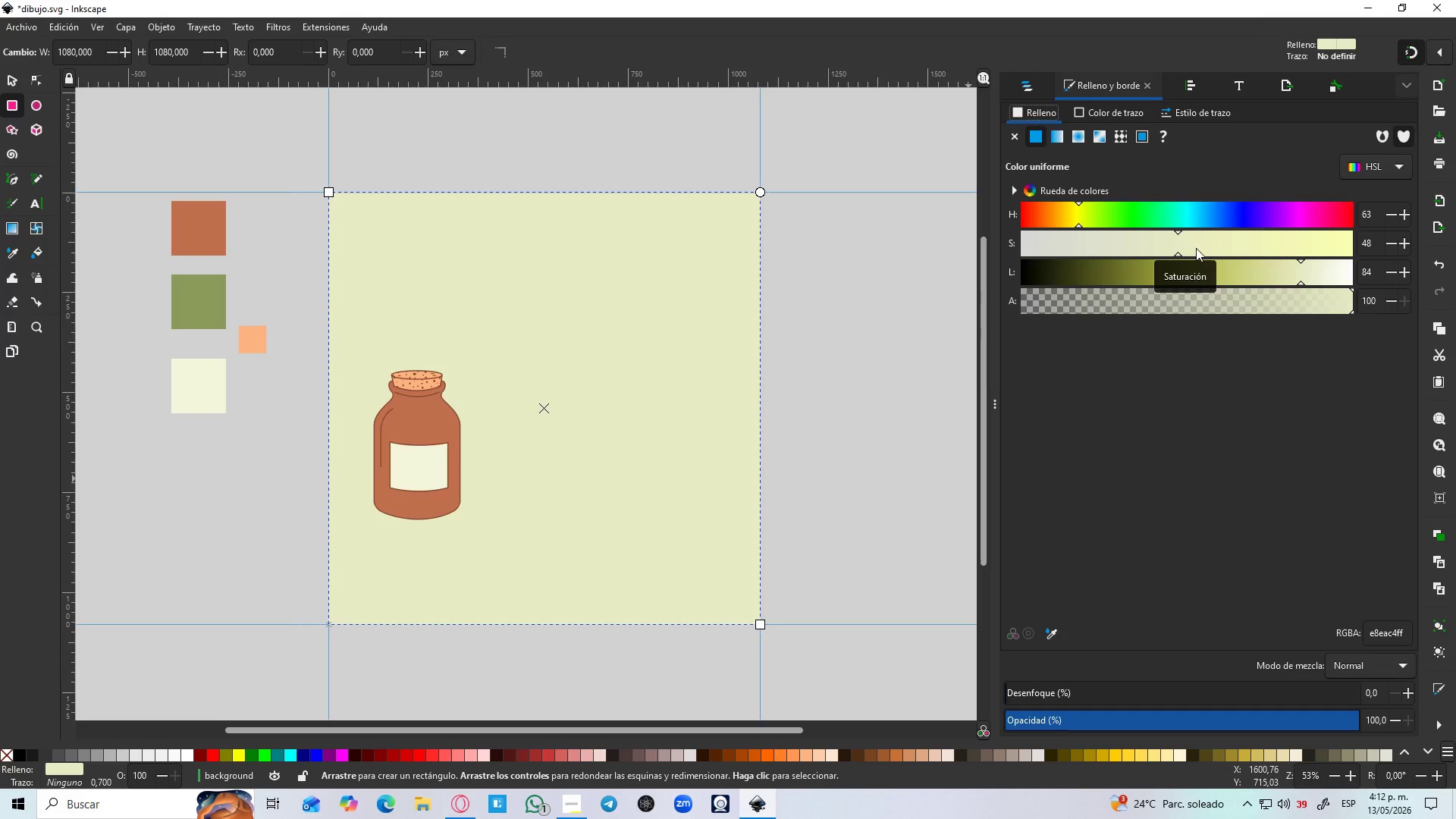 
left_click_drag(start_coordinate=[1195, 246], to_coordinate=[1348, 253])
 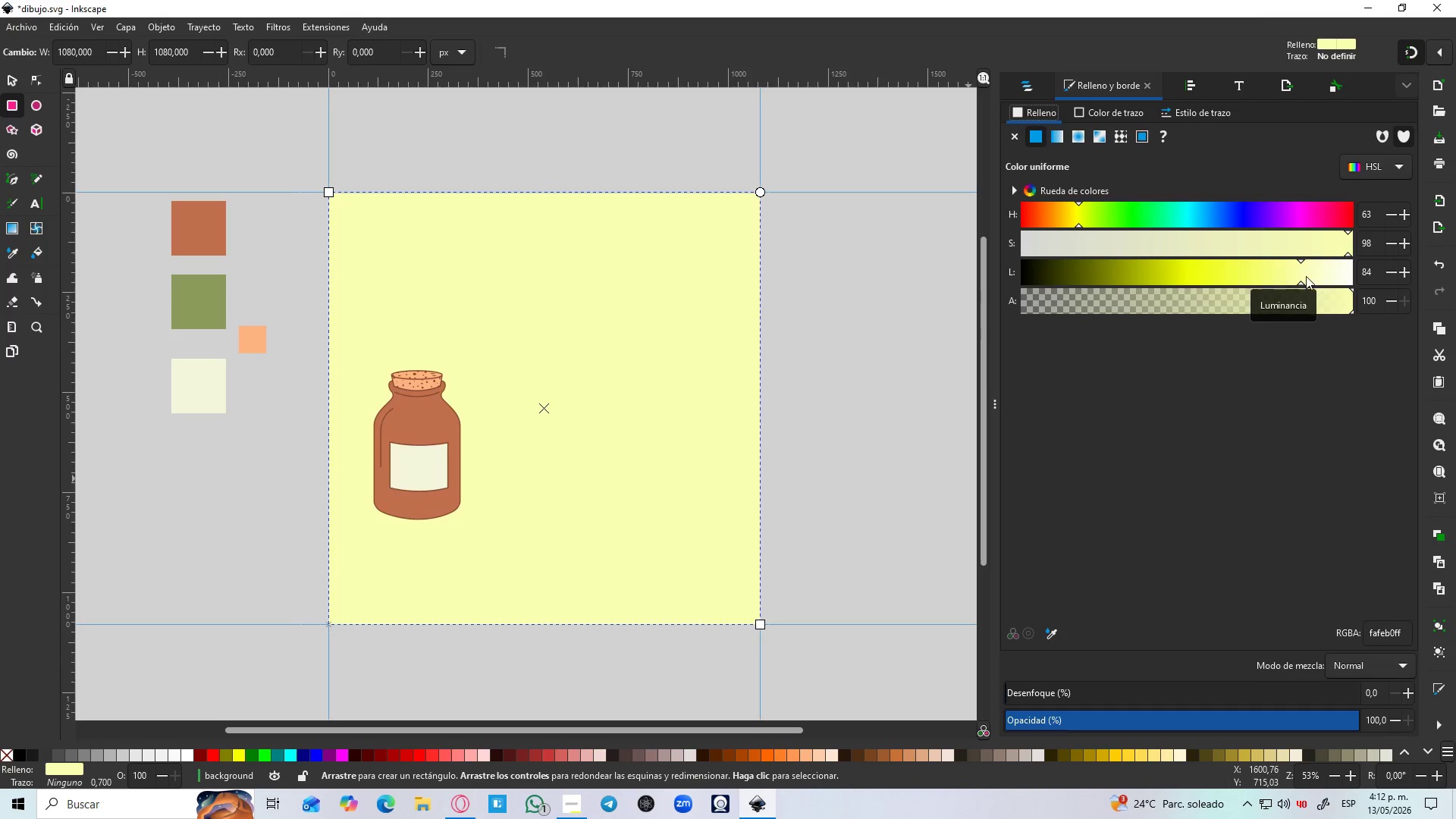 
left_click_drag(start_coordinate=[1306, 276], to_coordinate=[1338, 278])
 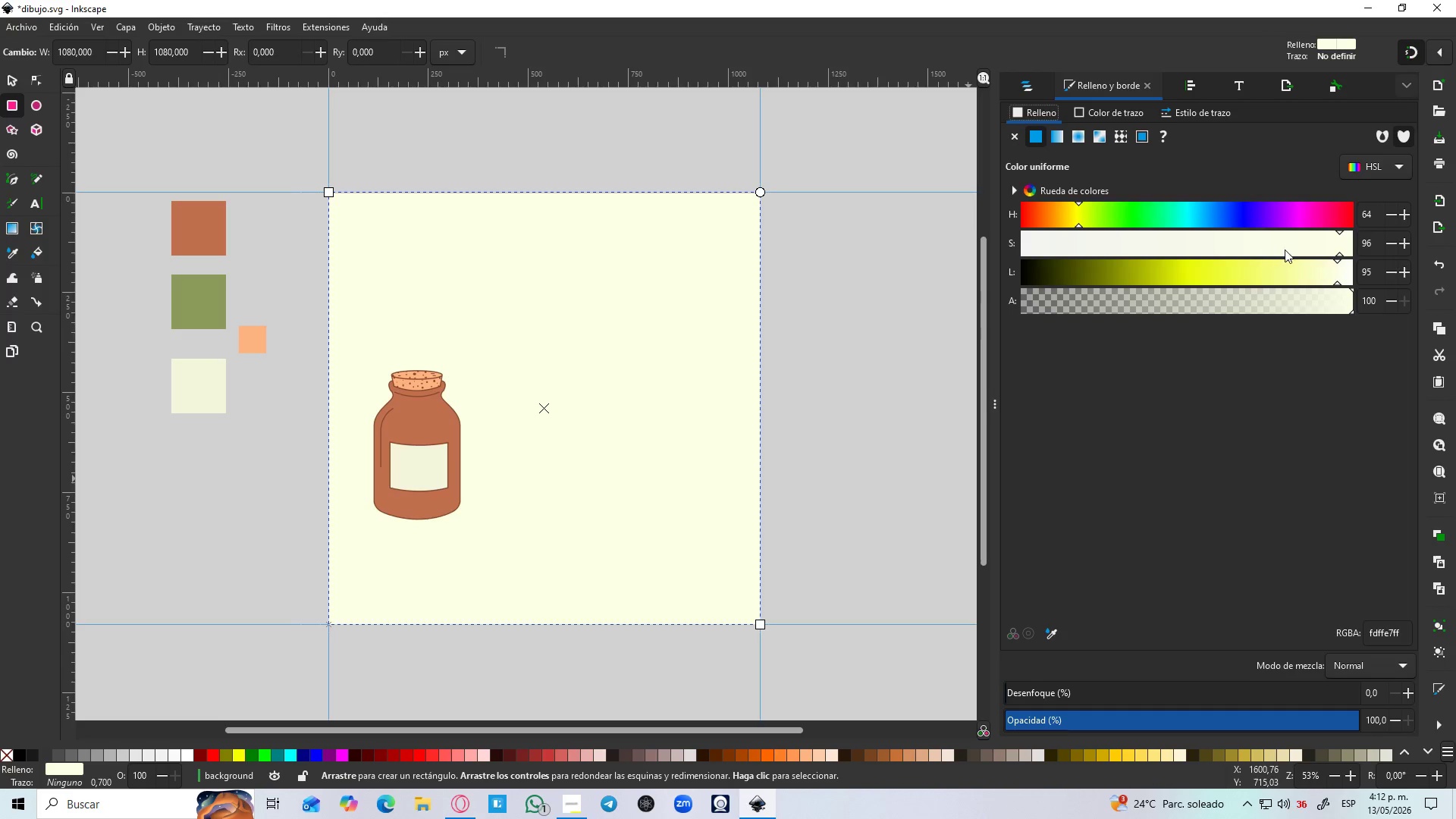 
mouse_move([1316, 260])
 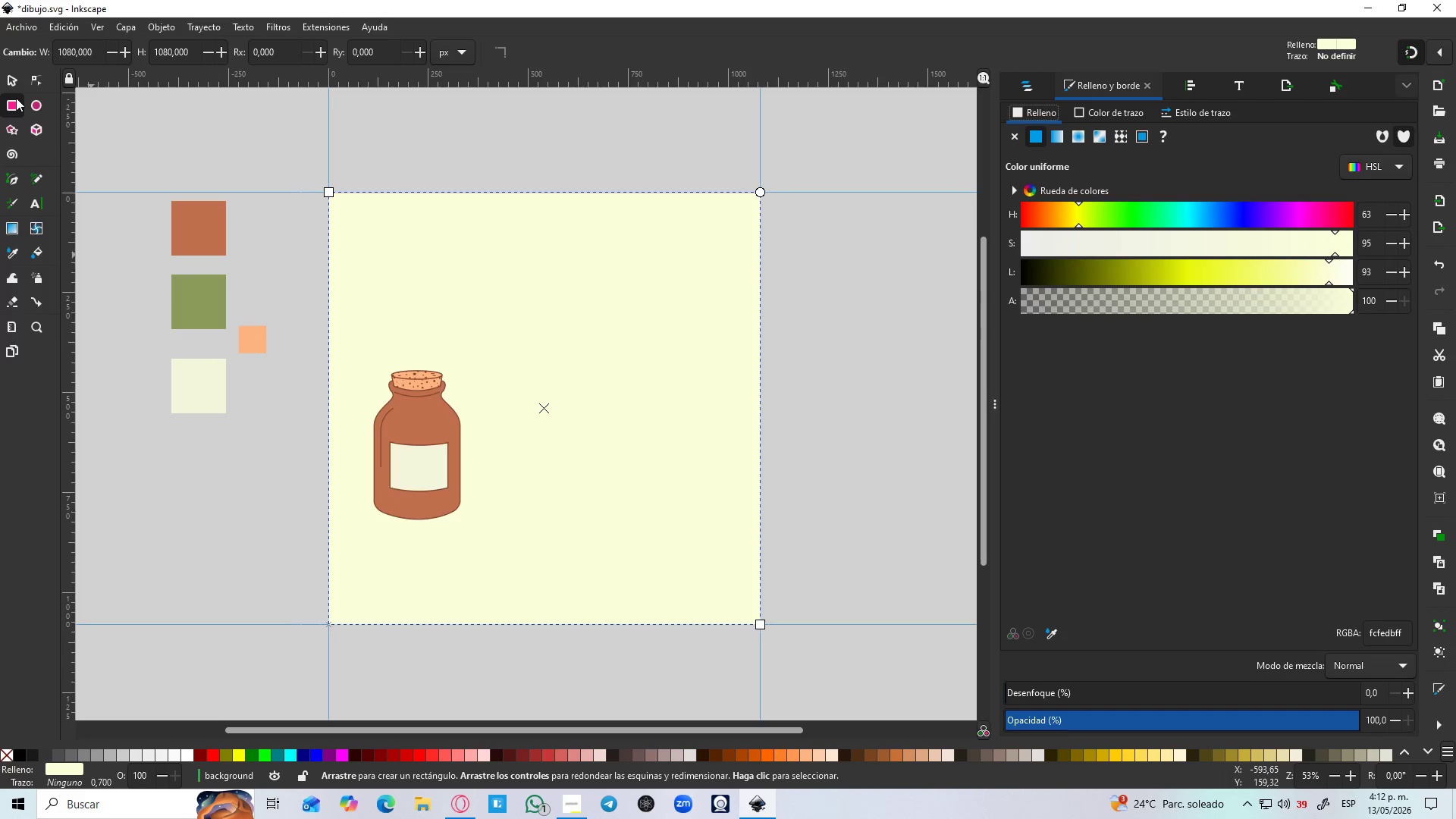 
left_click([15, 90])
 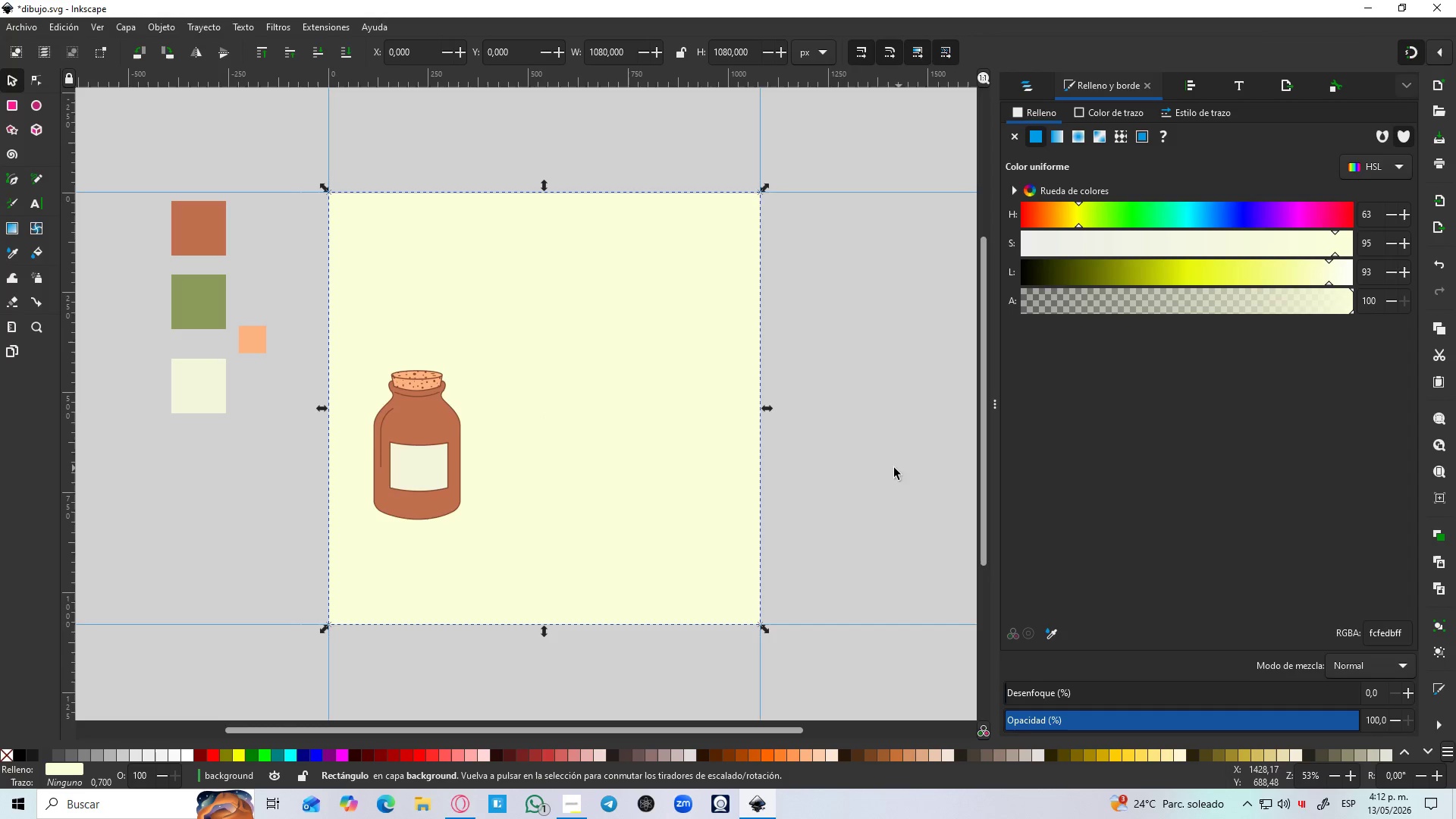 
left_click([865, 474])
 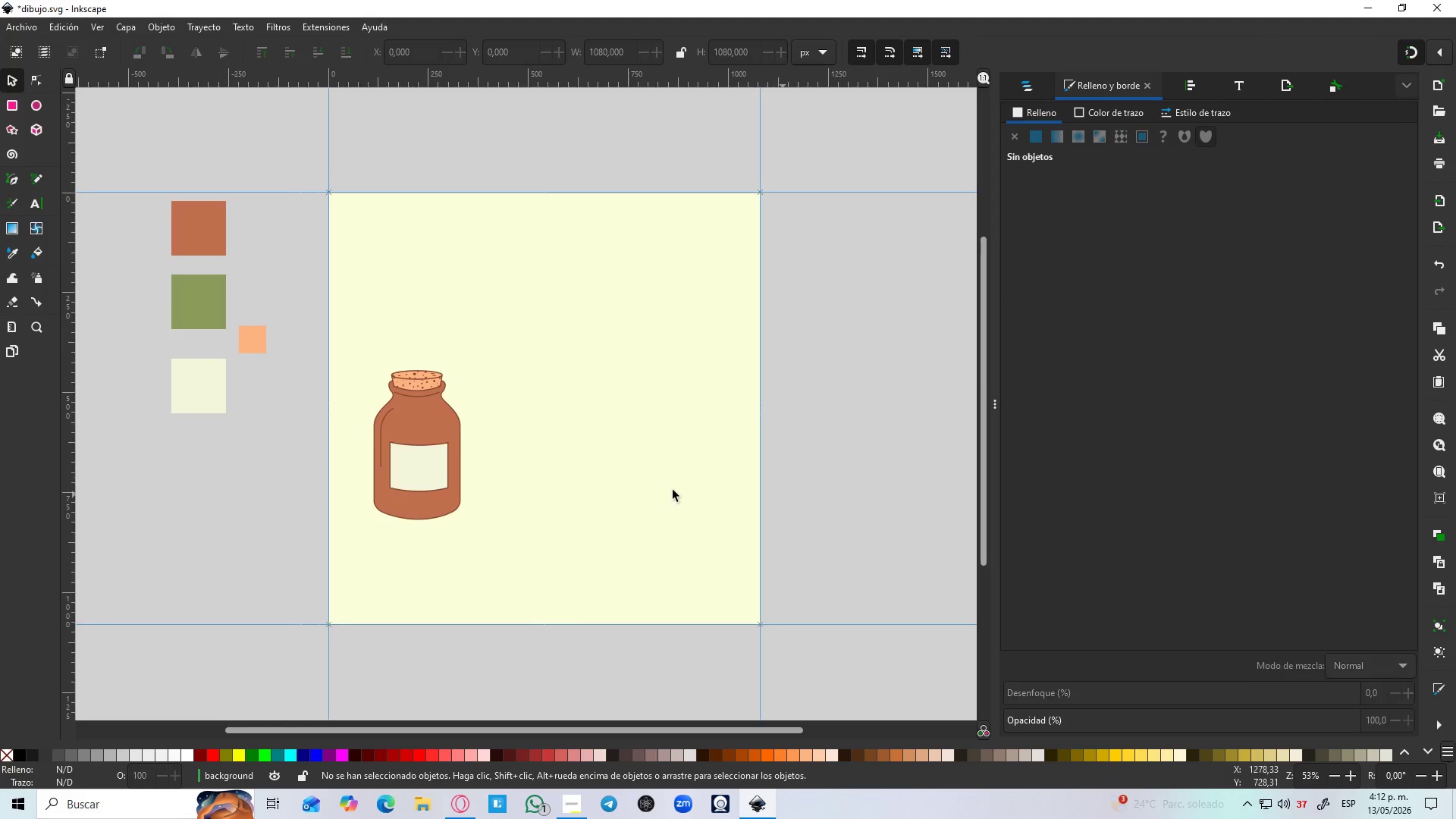 
hold_key(key=ControlLeft, duration=1.53)
scroll: coordinate [583, 480], scroll_direction: down, amount: 2.0
 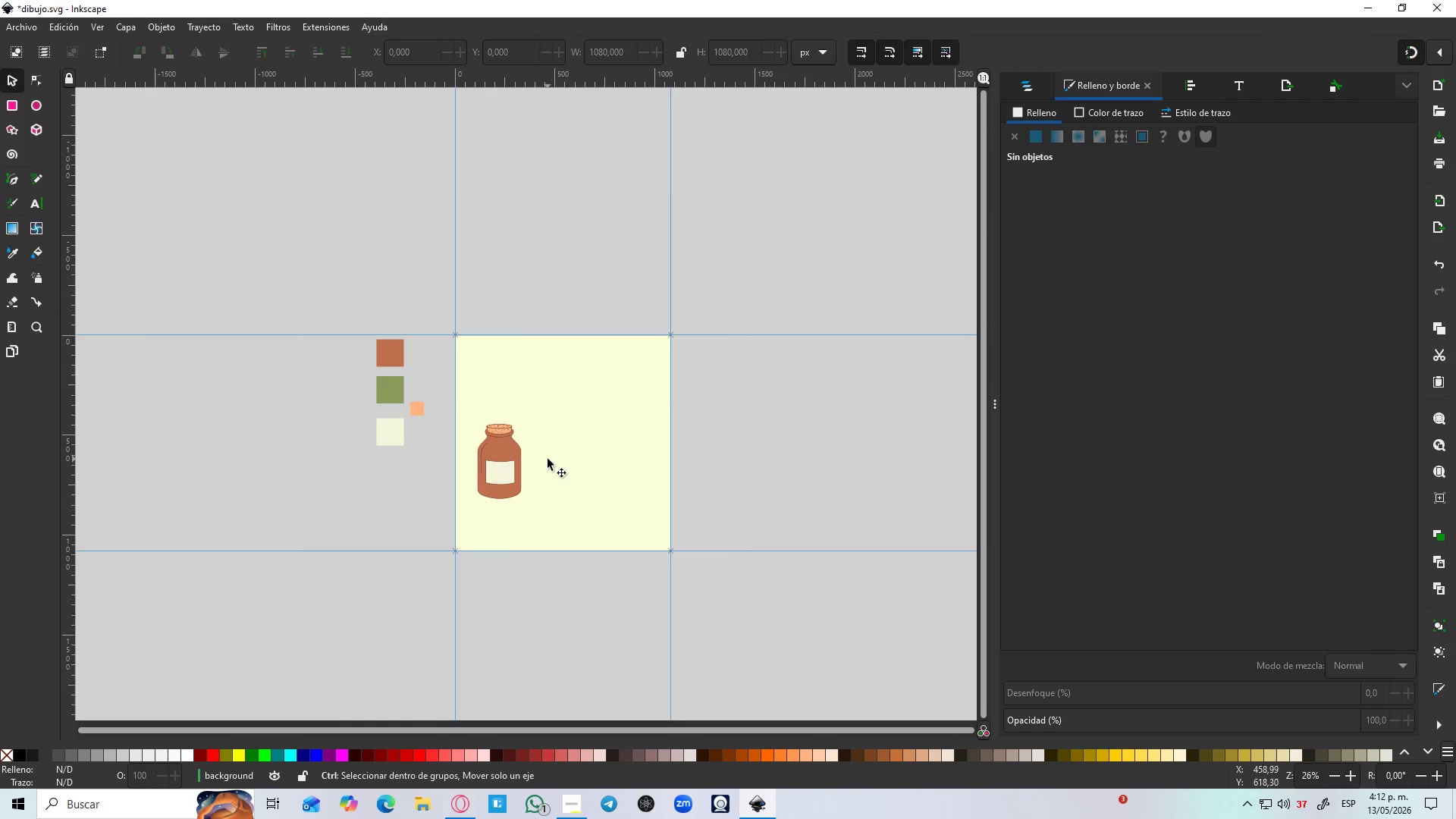 
hold_key(key=ControlLeft, duration=0.5)
 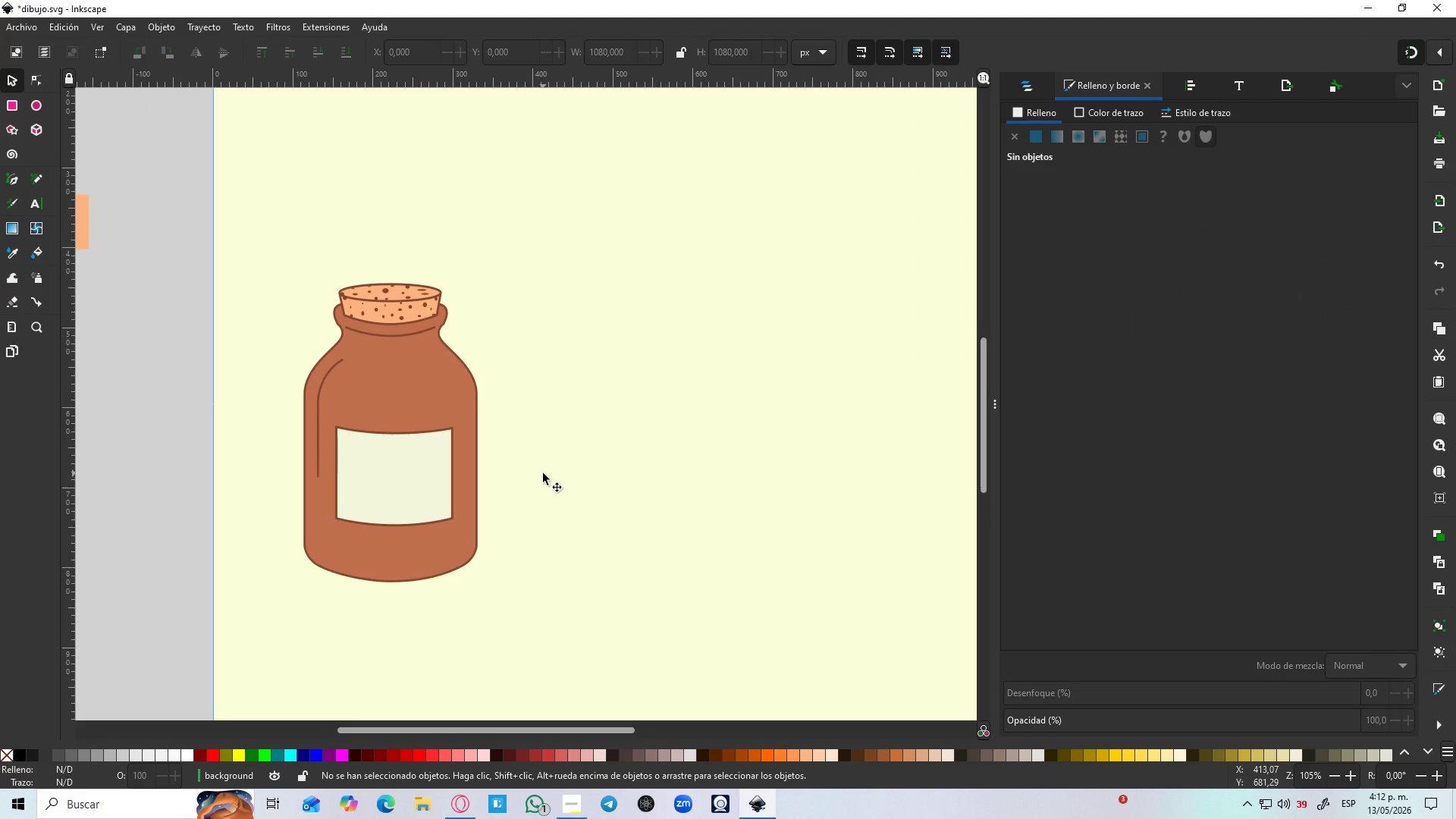 
scroll: coordinate [543, 473], scroll_direction: up, amount: 4.0
 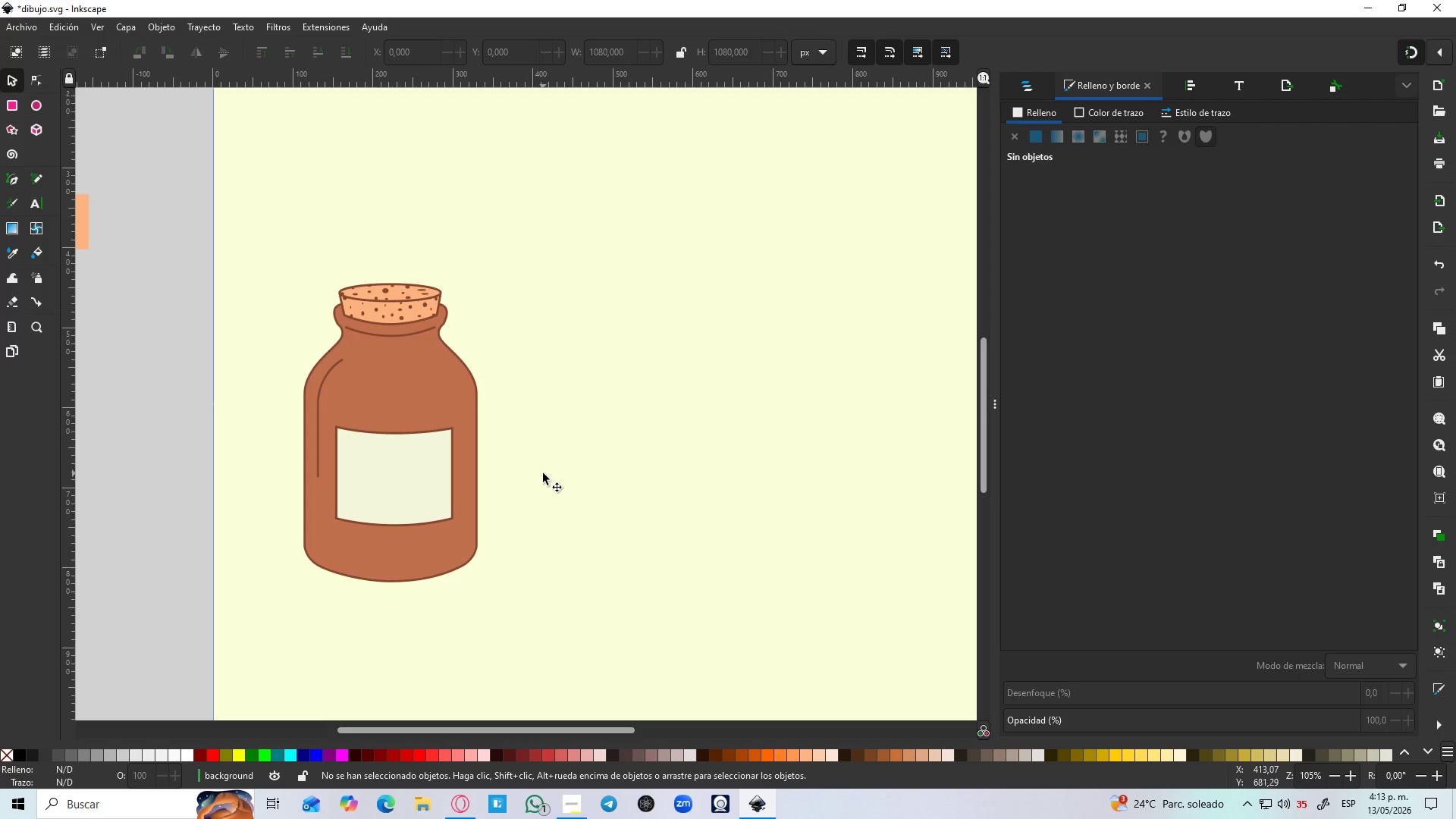 
wait(38.65)
 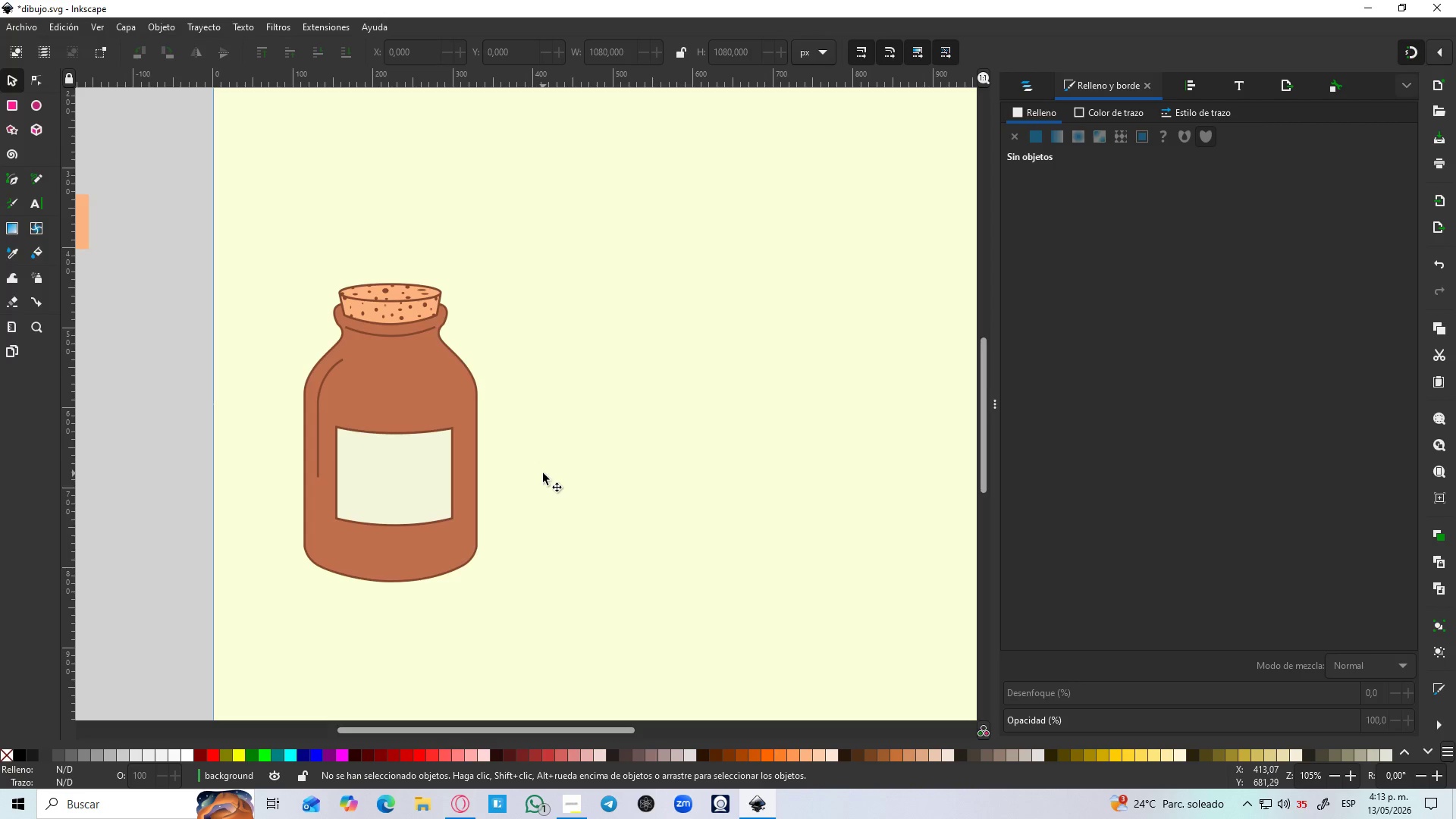 
hold_key(key=ControlLeft, duration=1.5)
scroll: coordinate [502, 429], scroll_direction: down, amount: 2.0
 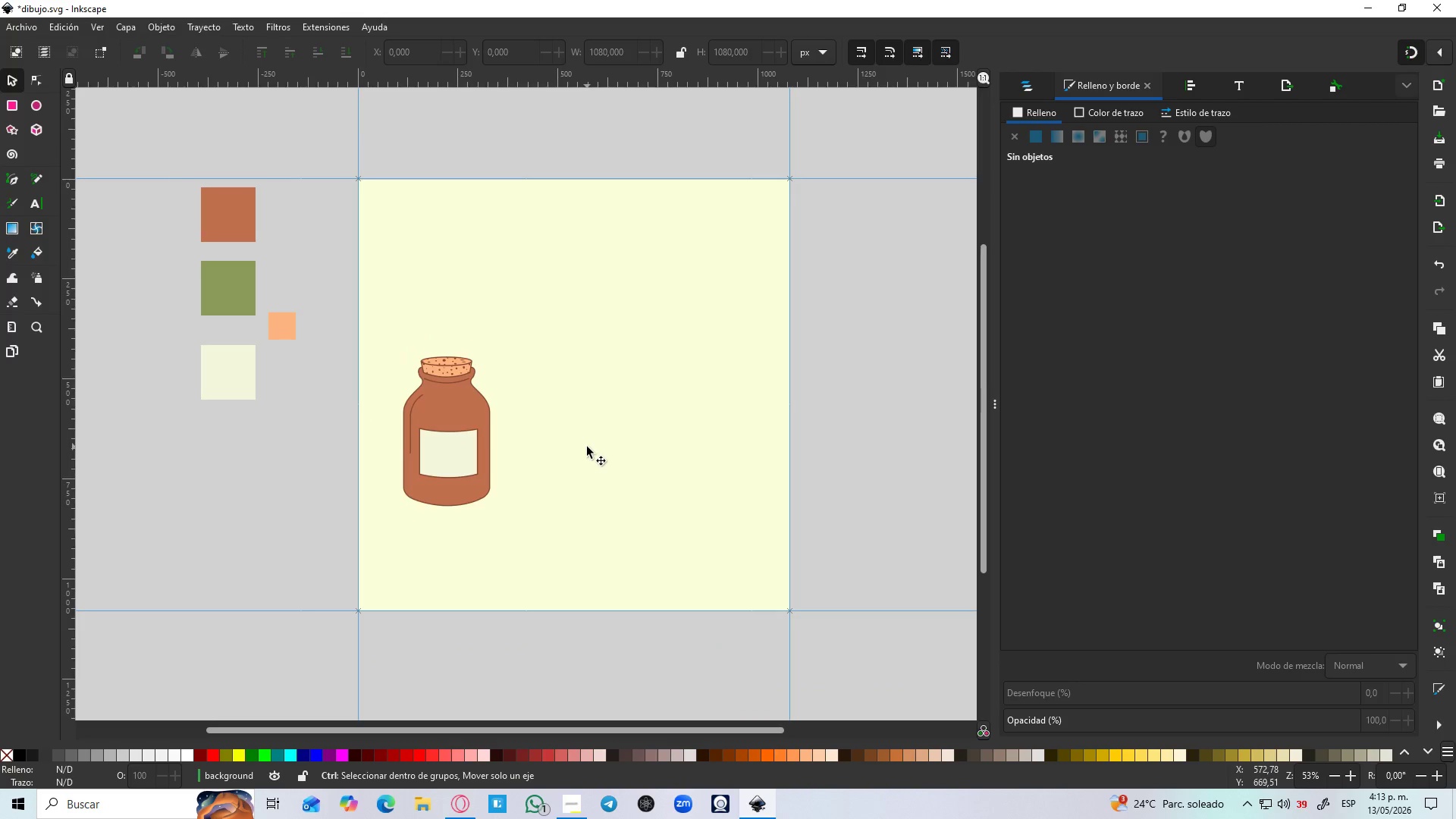 
hold_key(key=ControlLeft, duration=1.51)
 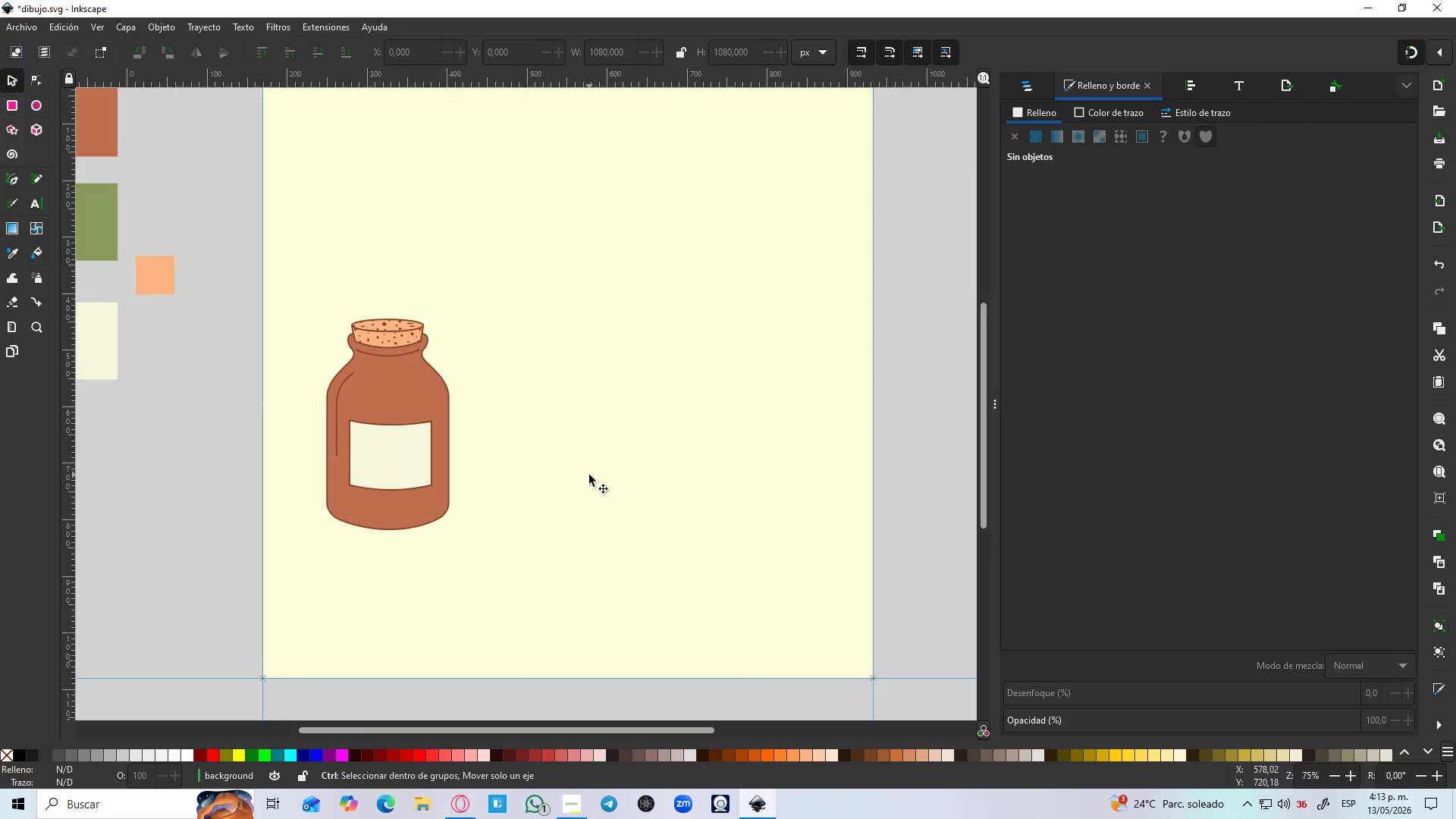 
hold_key(key=ControlLeft, duration=0.83)
 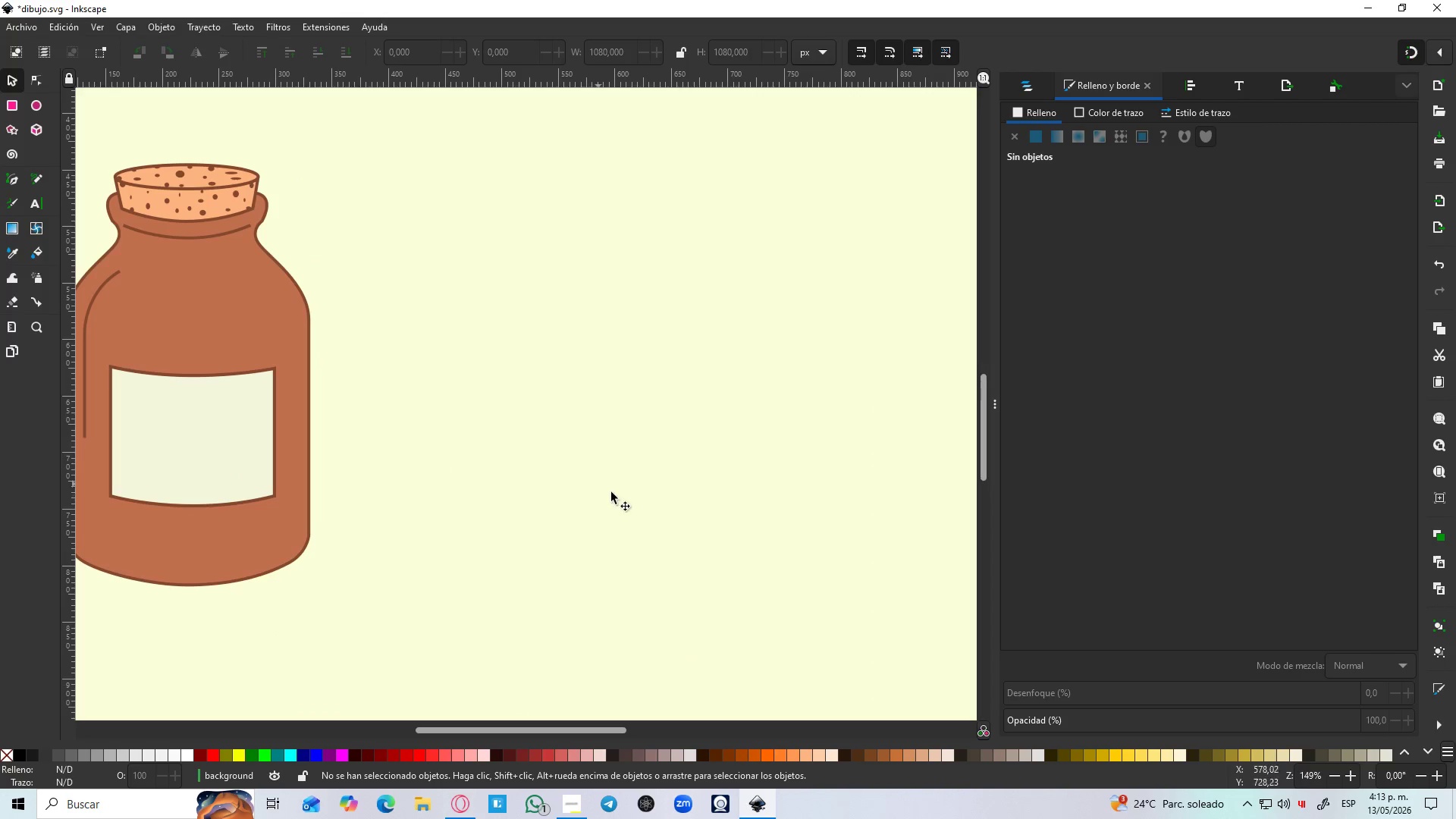 
scroll: coordinate [589, 475], scroll_direction: up, amount: 3.0
 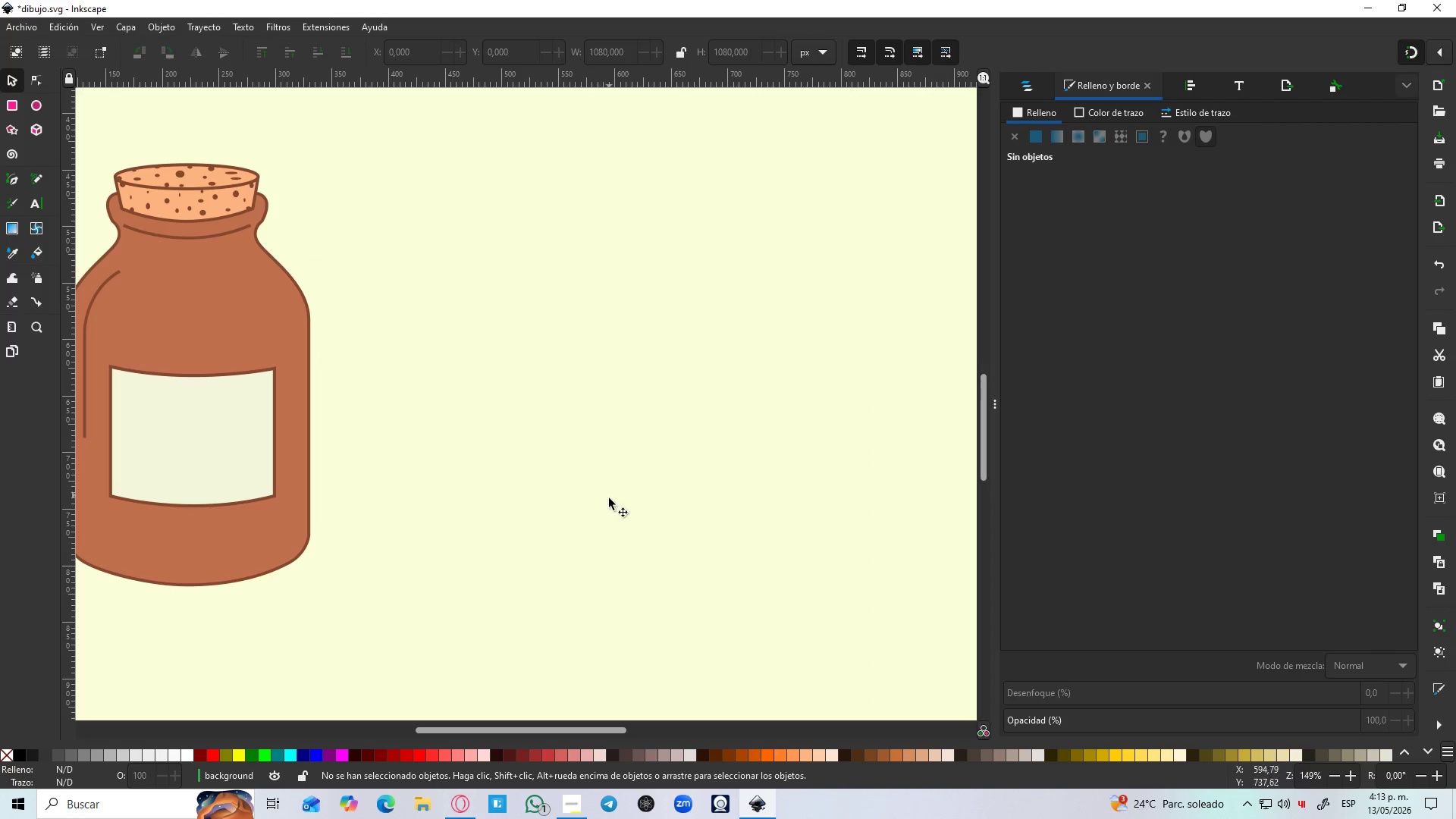 
key(B)
 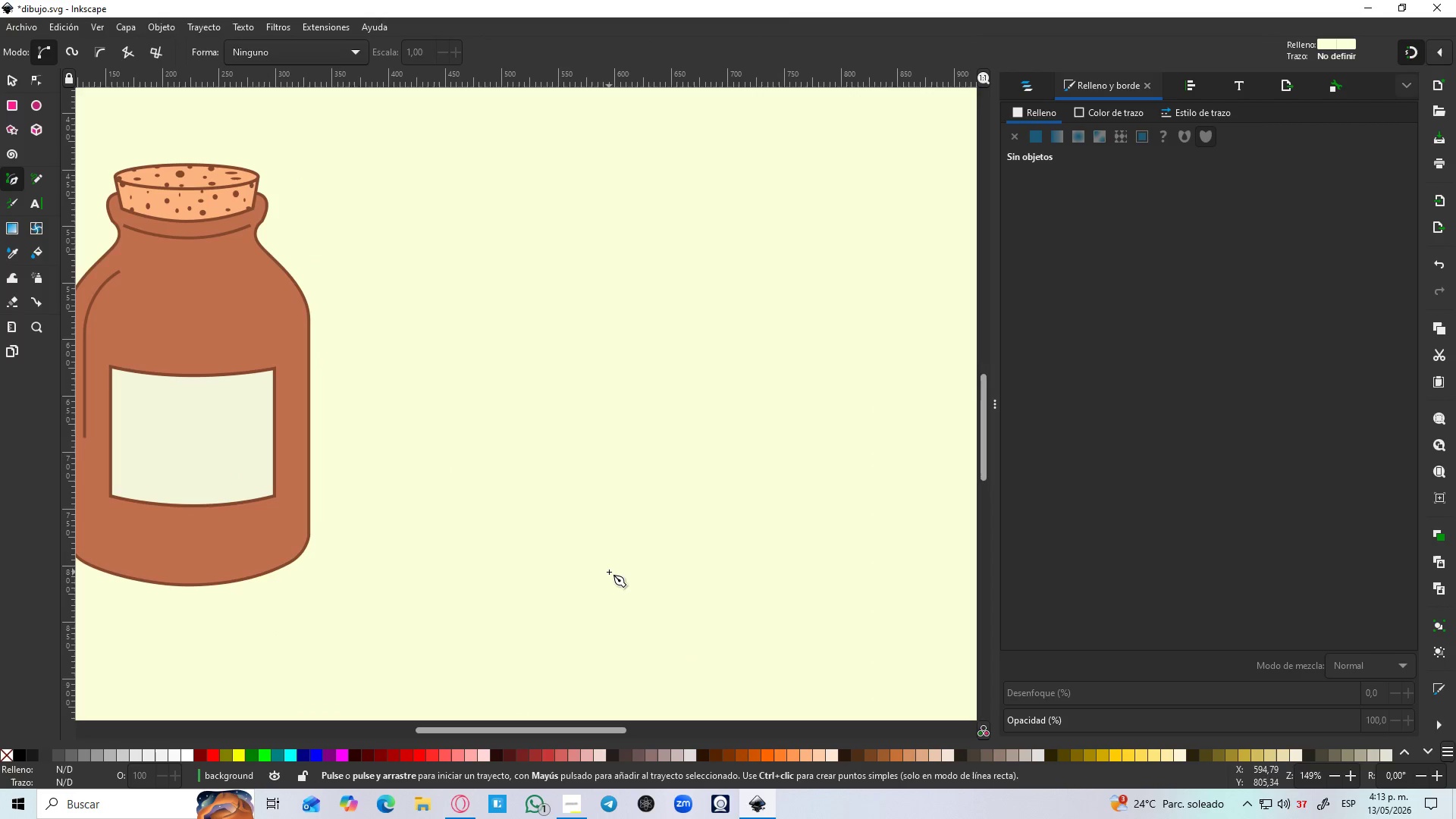 
left_click([610, 572])
 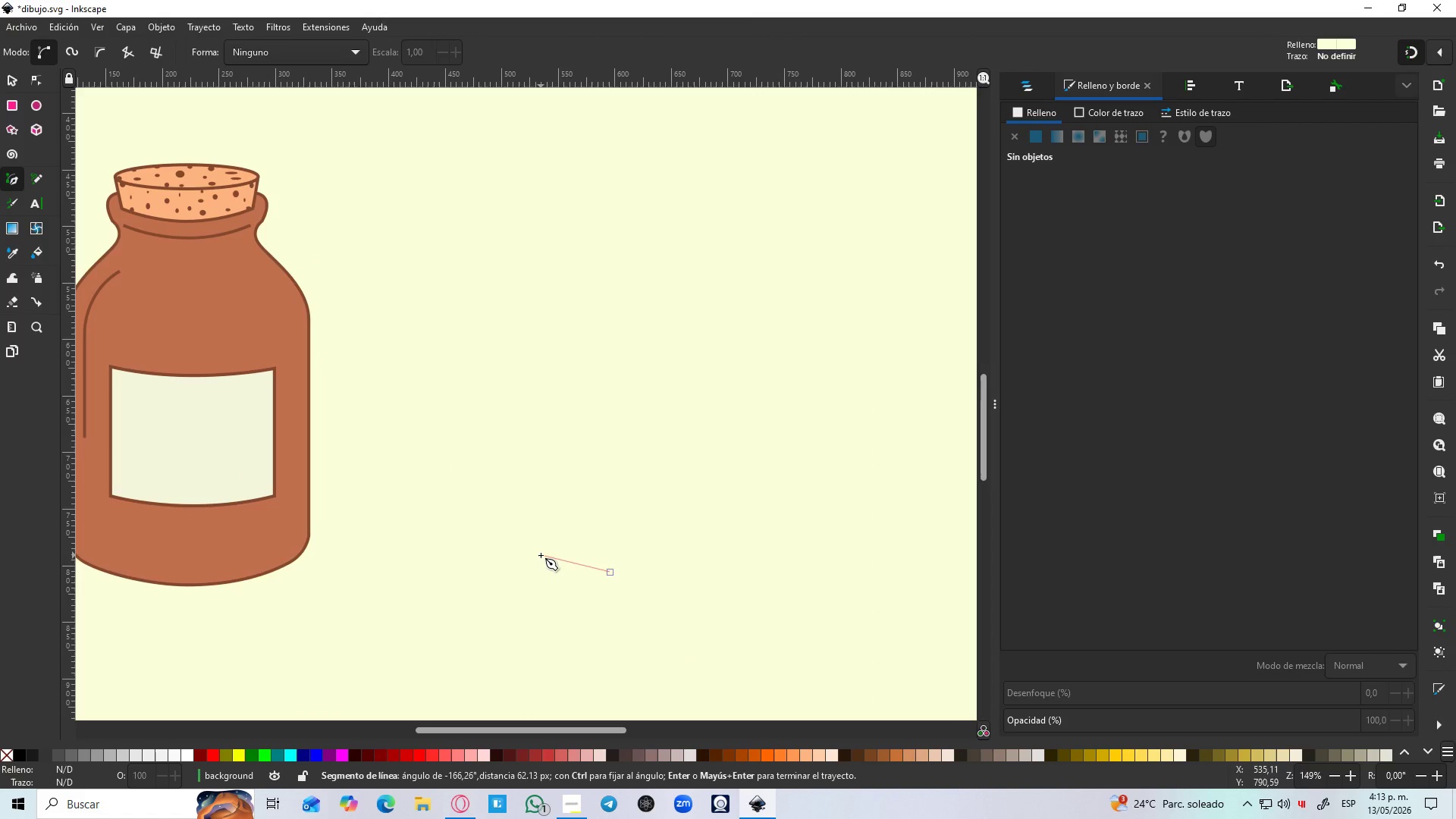 
left_click_drag(start_coordinate=[539, 553], to_coordinate=[499, 538])
 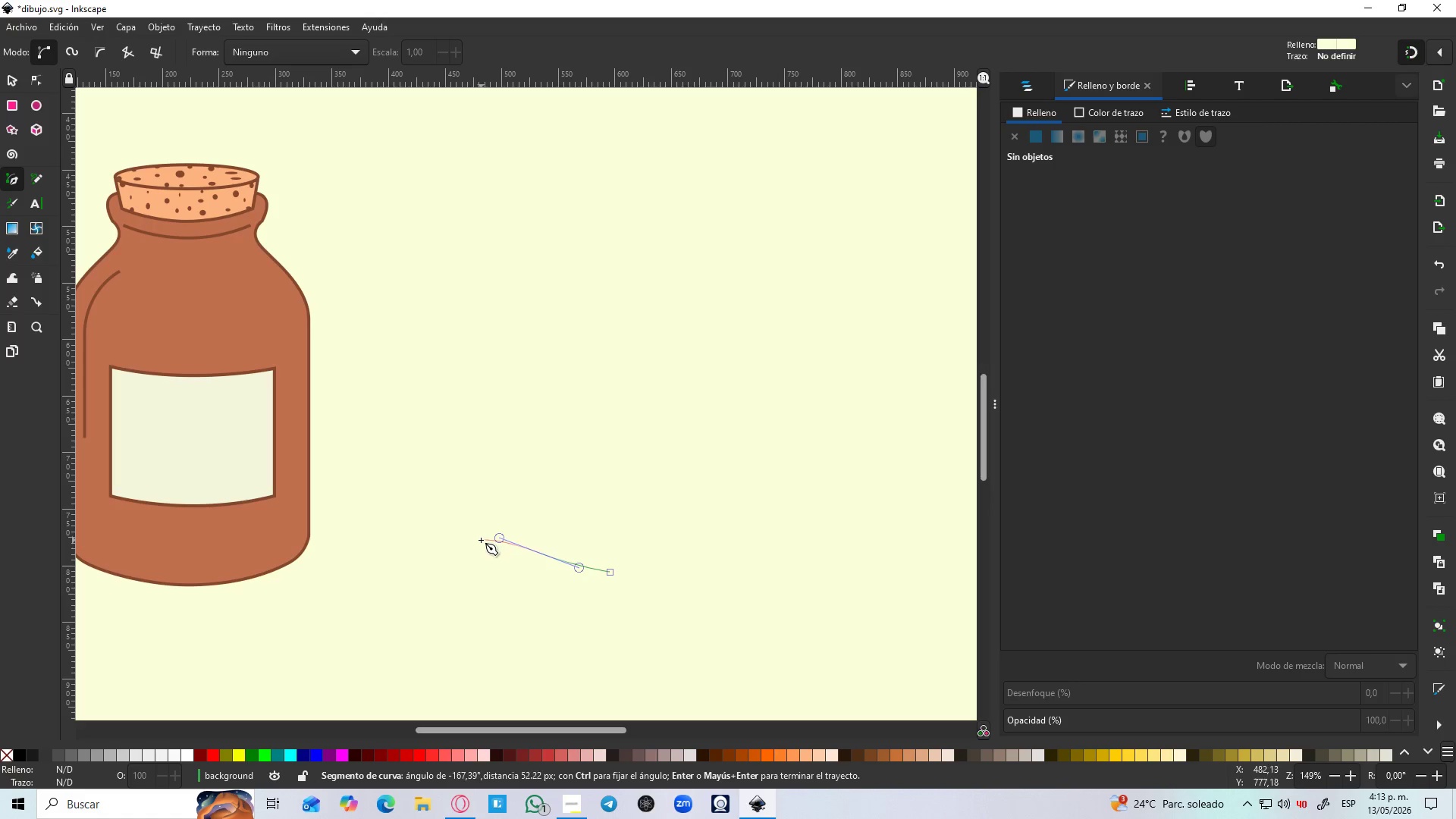 
left_click([477, 541])
 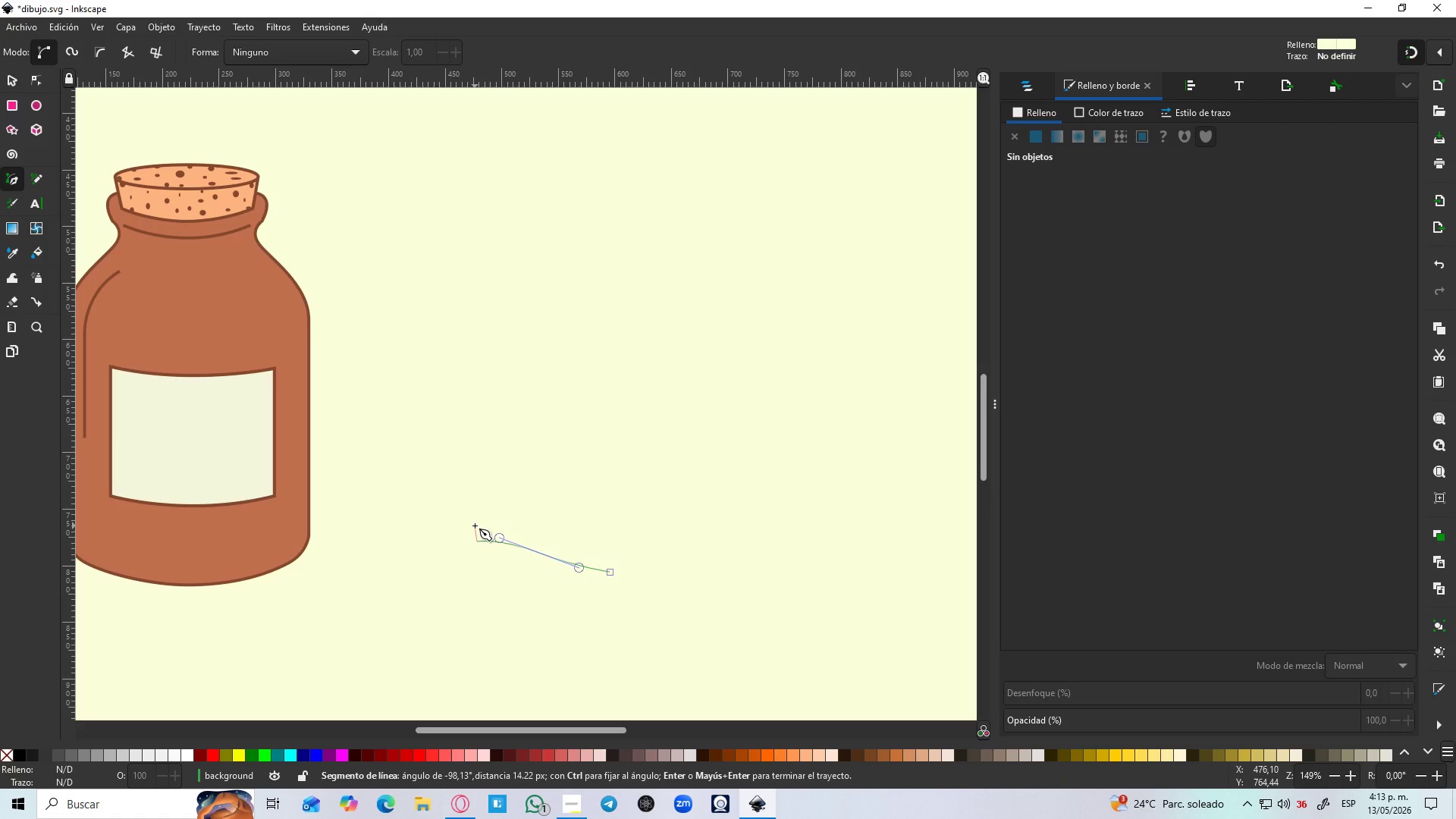 
left_click_drag(start_coordinate=[475, 526], to_coordinate=[483, 509])
 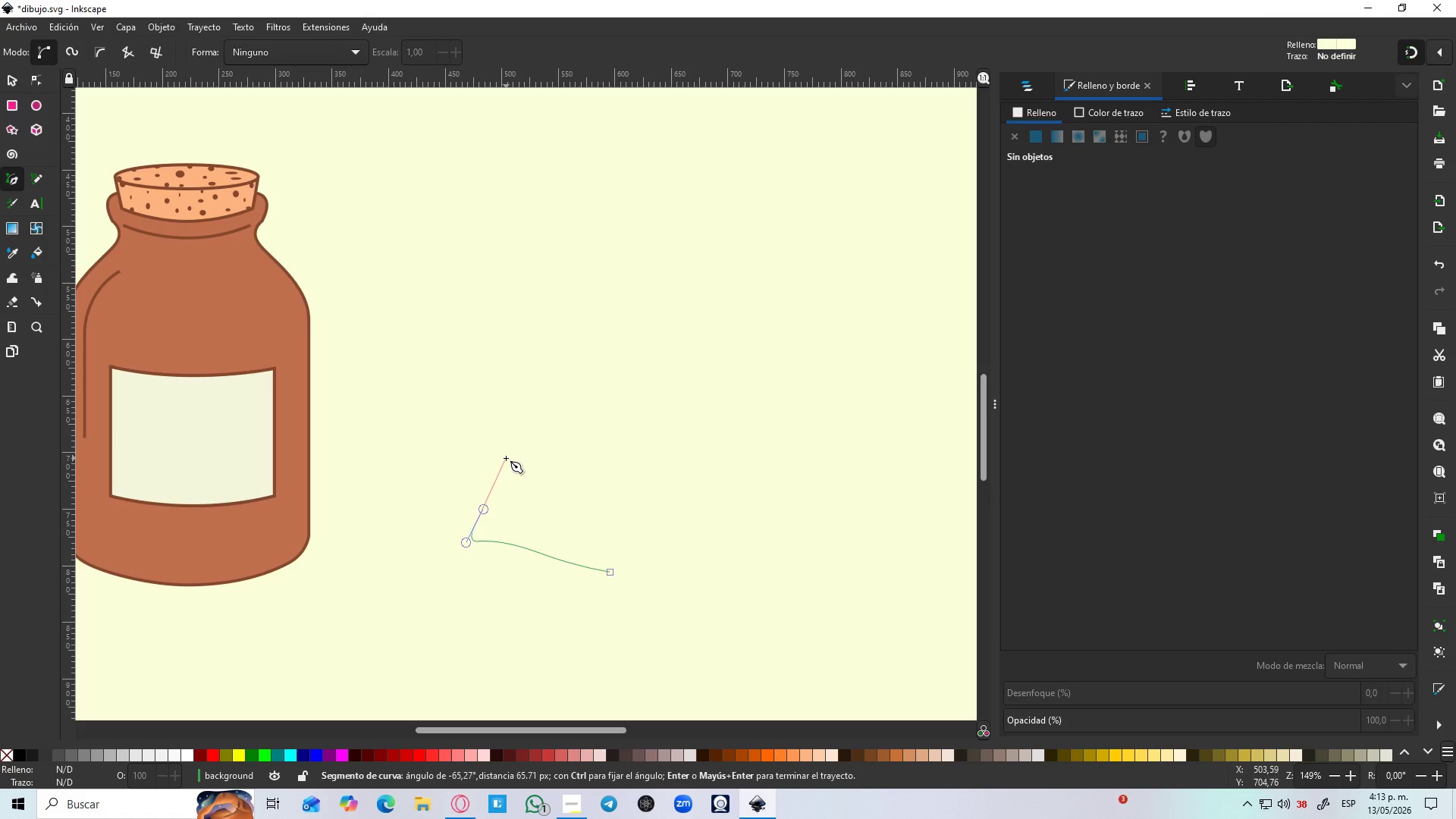 
left_click_drag(start_coordinate=[504, 457], to_coordinate=[509, 425])
 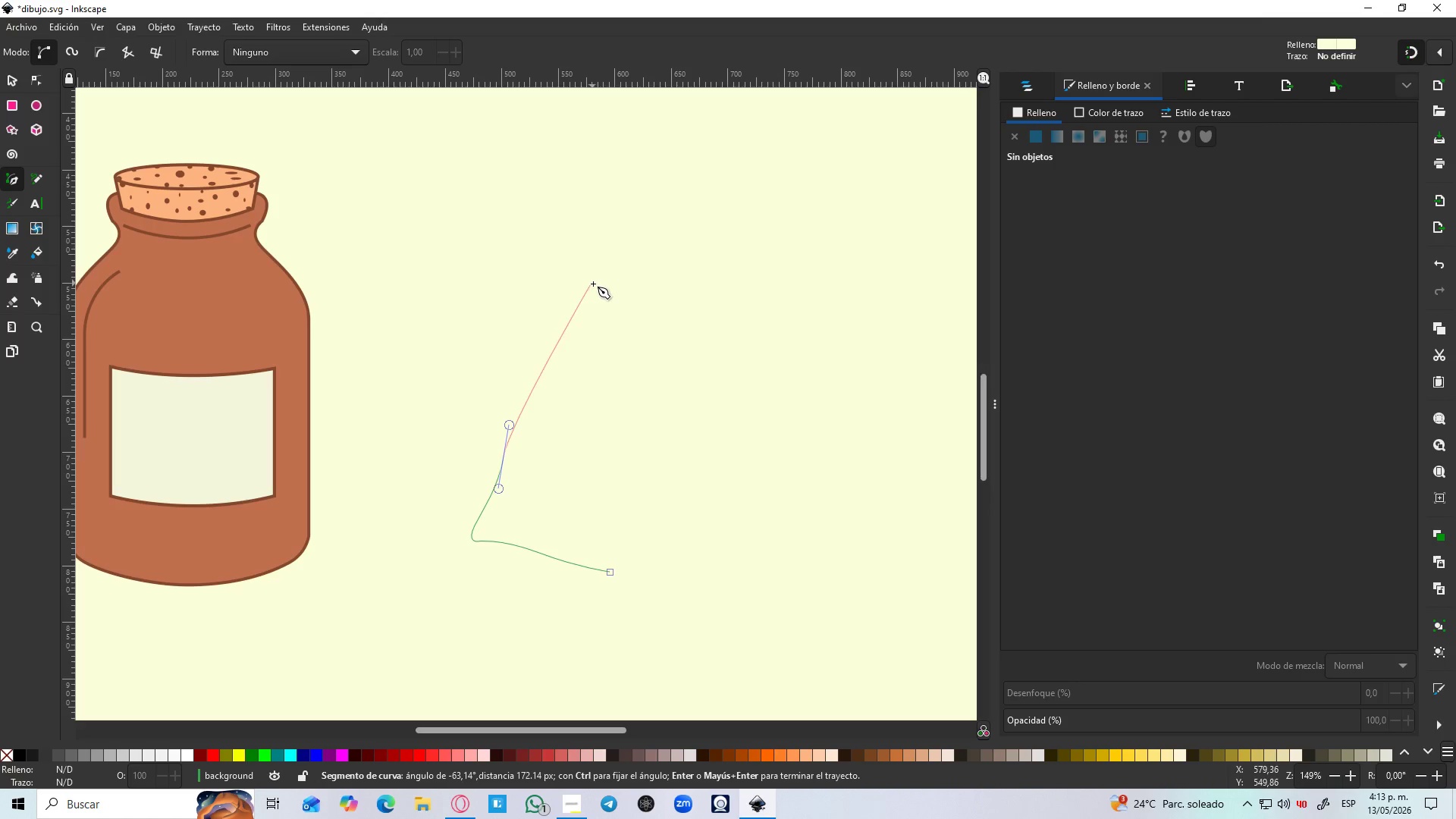 
wait(5.08)
 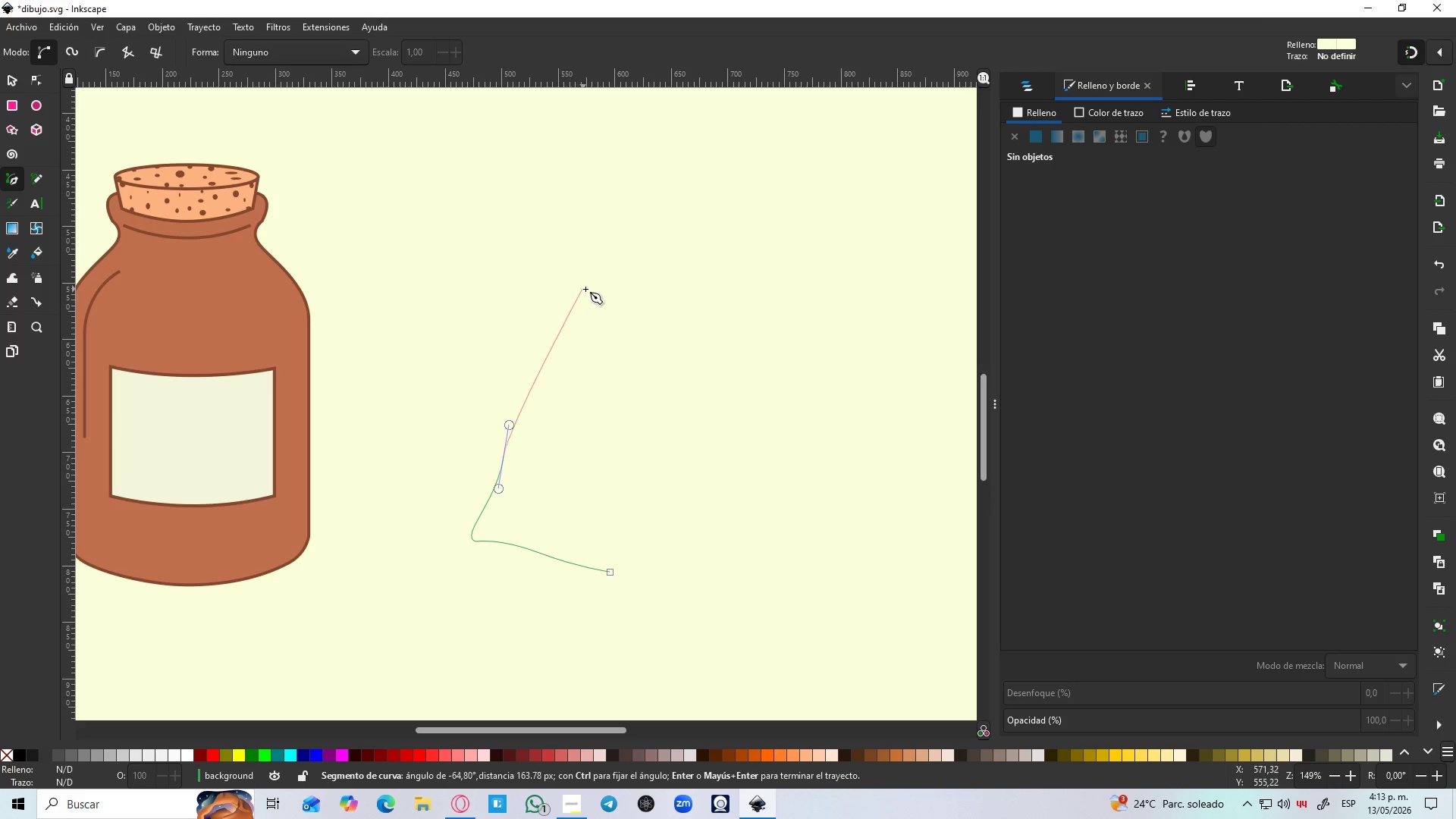 
left_click_drag(start_coordinate=[606, 286], to_coordinate=[678, 267])
 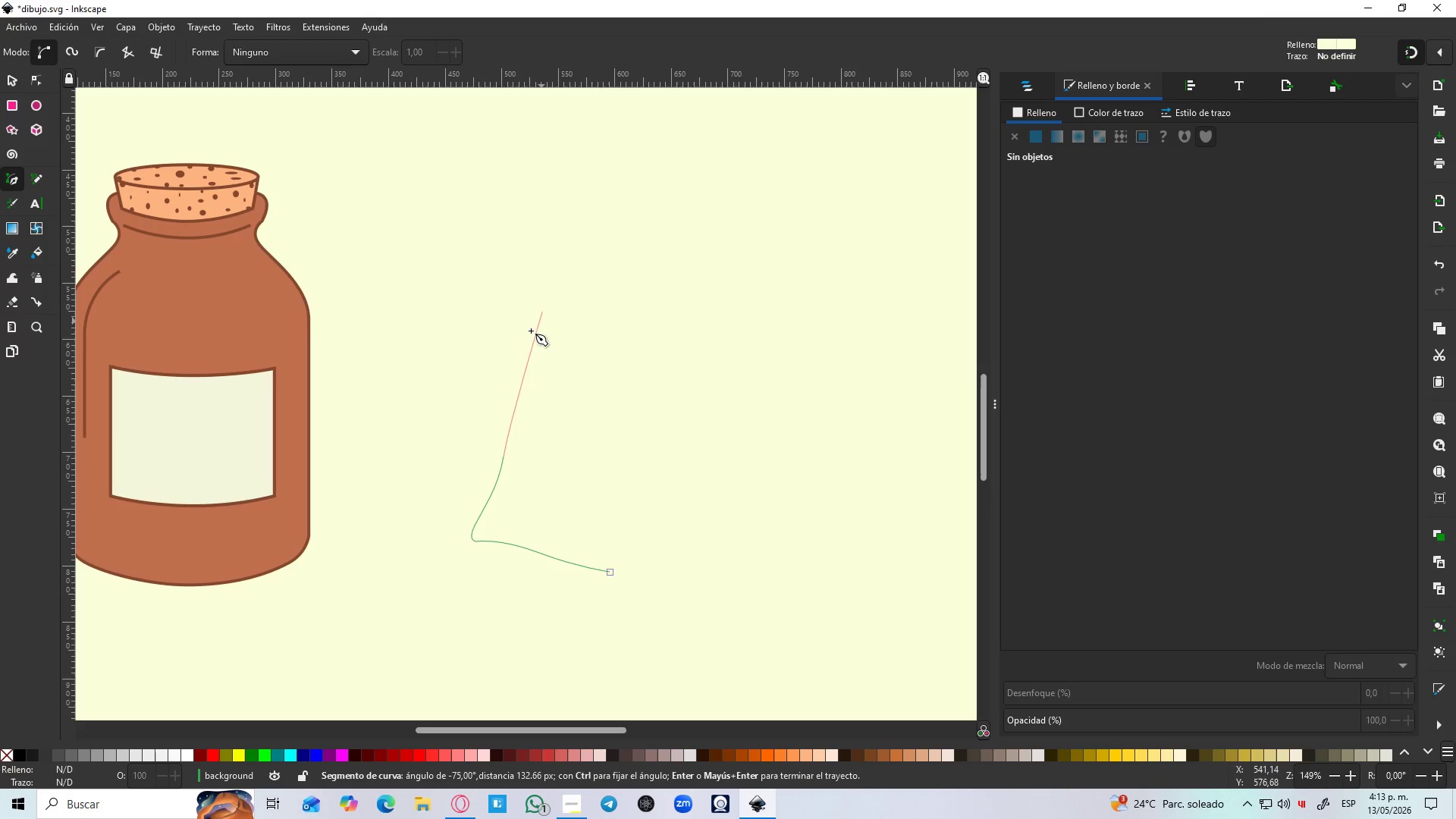 
key(Control+Z)
 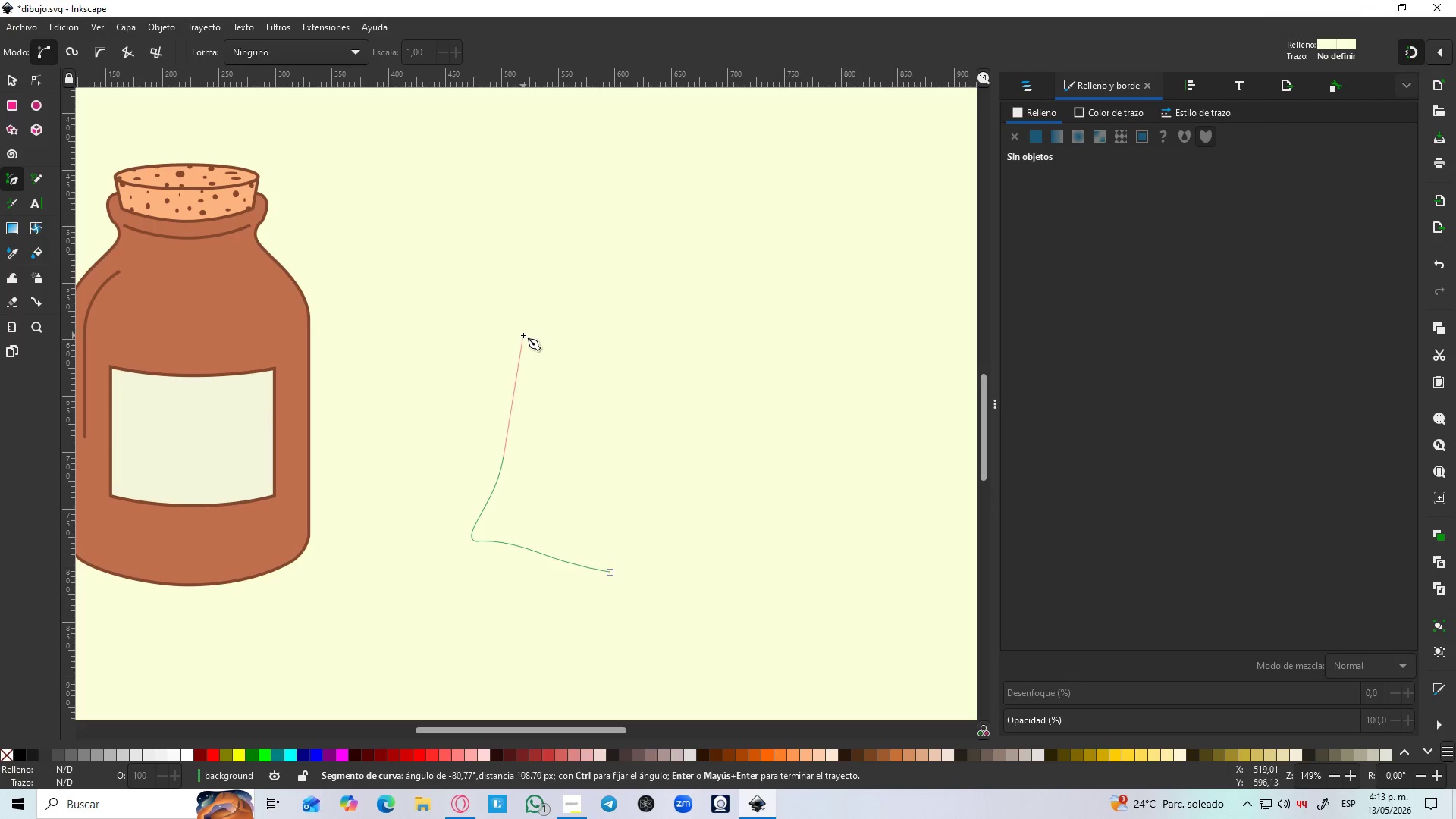 
left_click_drag(start_coordinate=[519, 315], to_coordinate=[537, 293])
 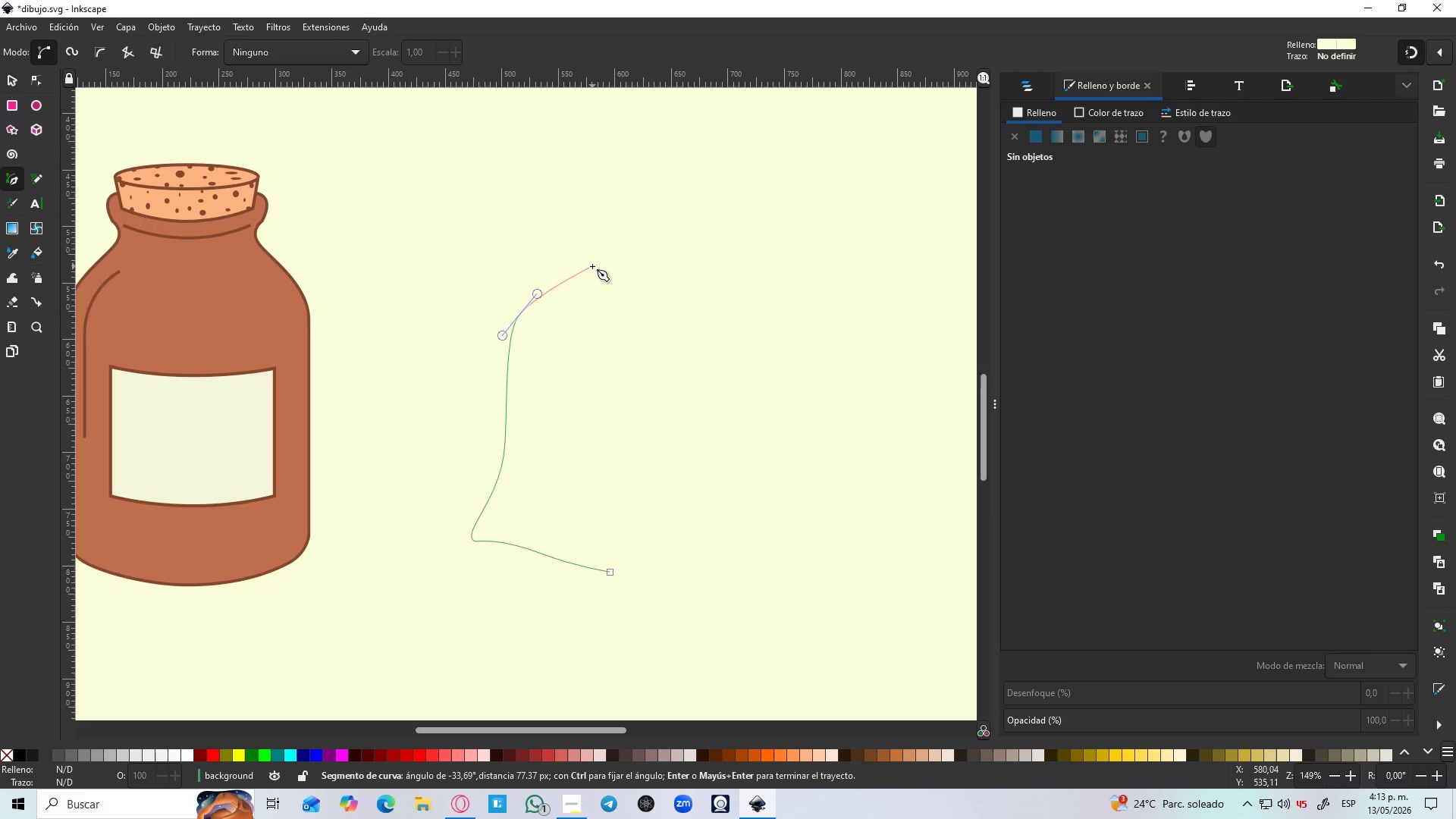 
left_click_drag(start_coordinate=[592, 266], to_coordinate=[642, 264])
 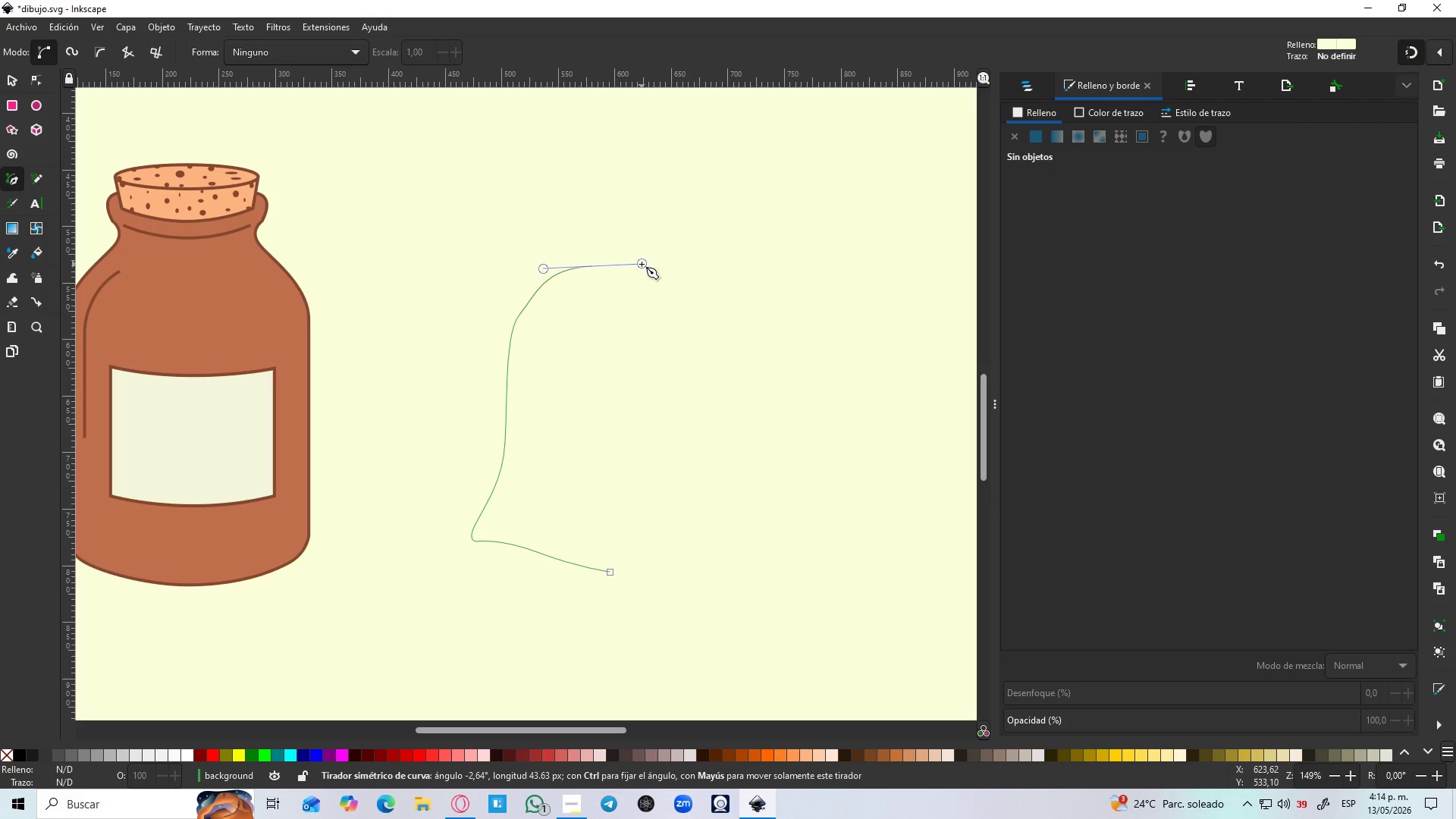 
key(Shift+L)
 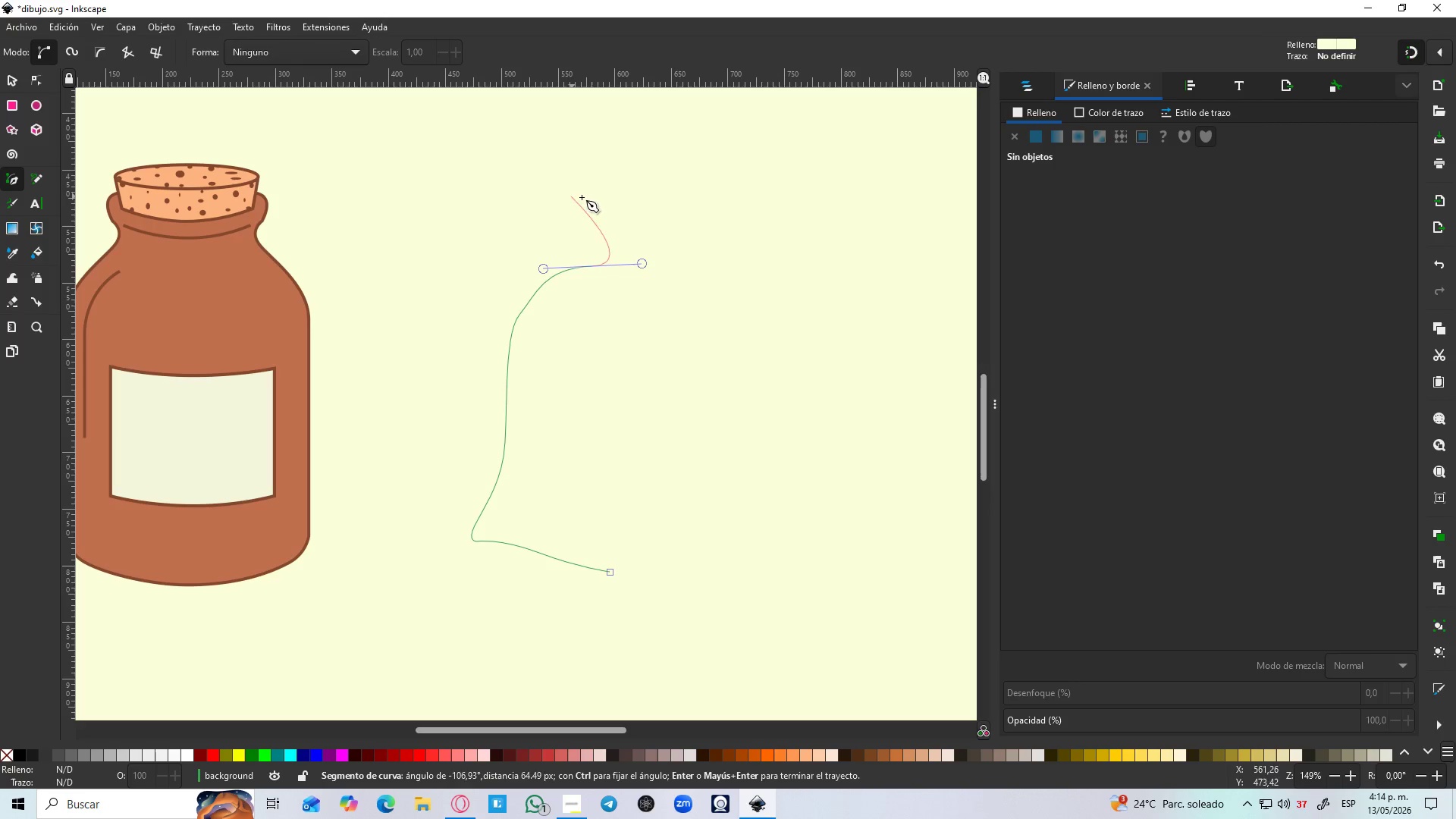 
hold_key(key=ControlLeft, duration=0.33)
 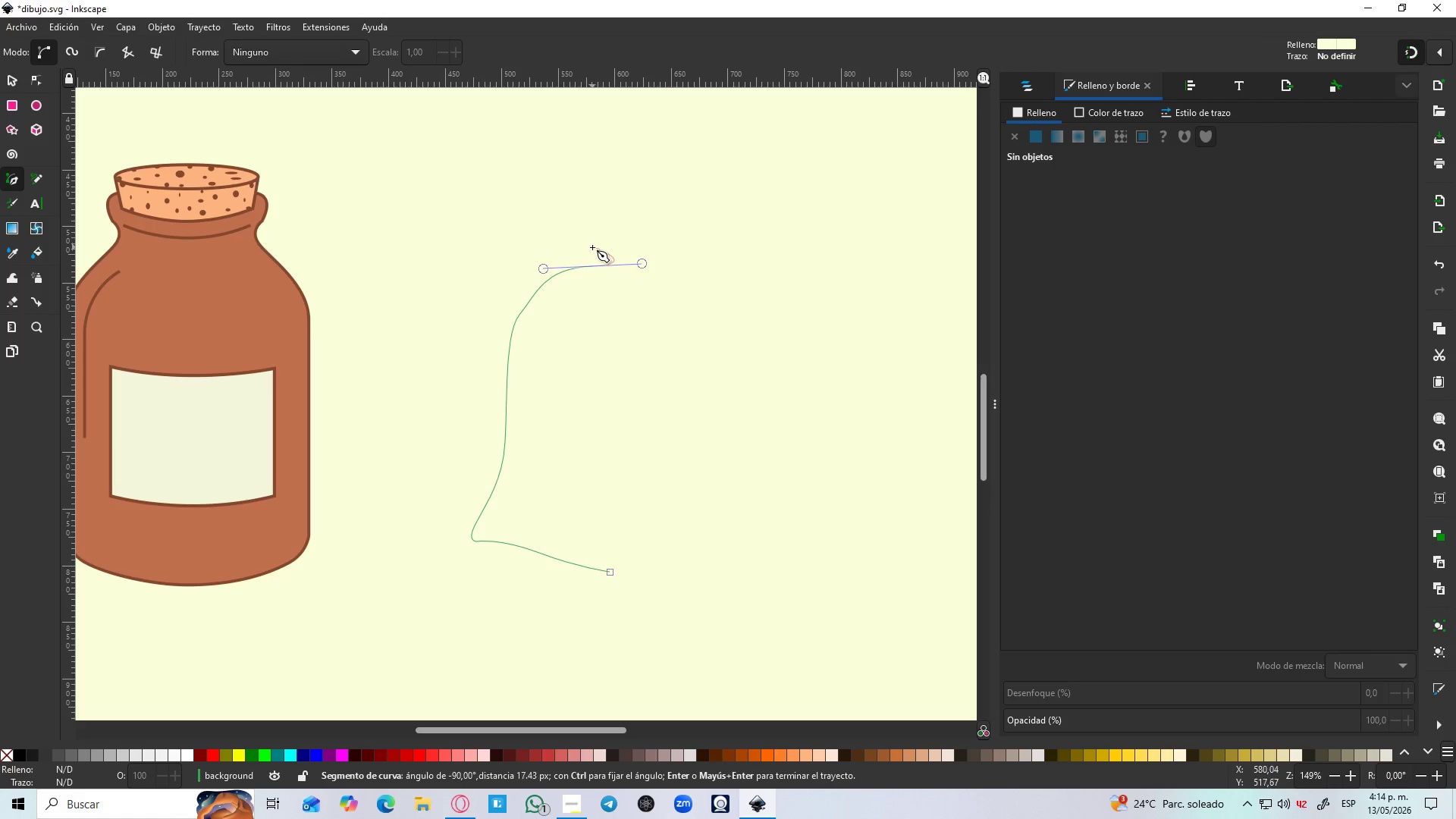 
key(Shift+L)
 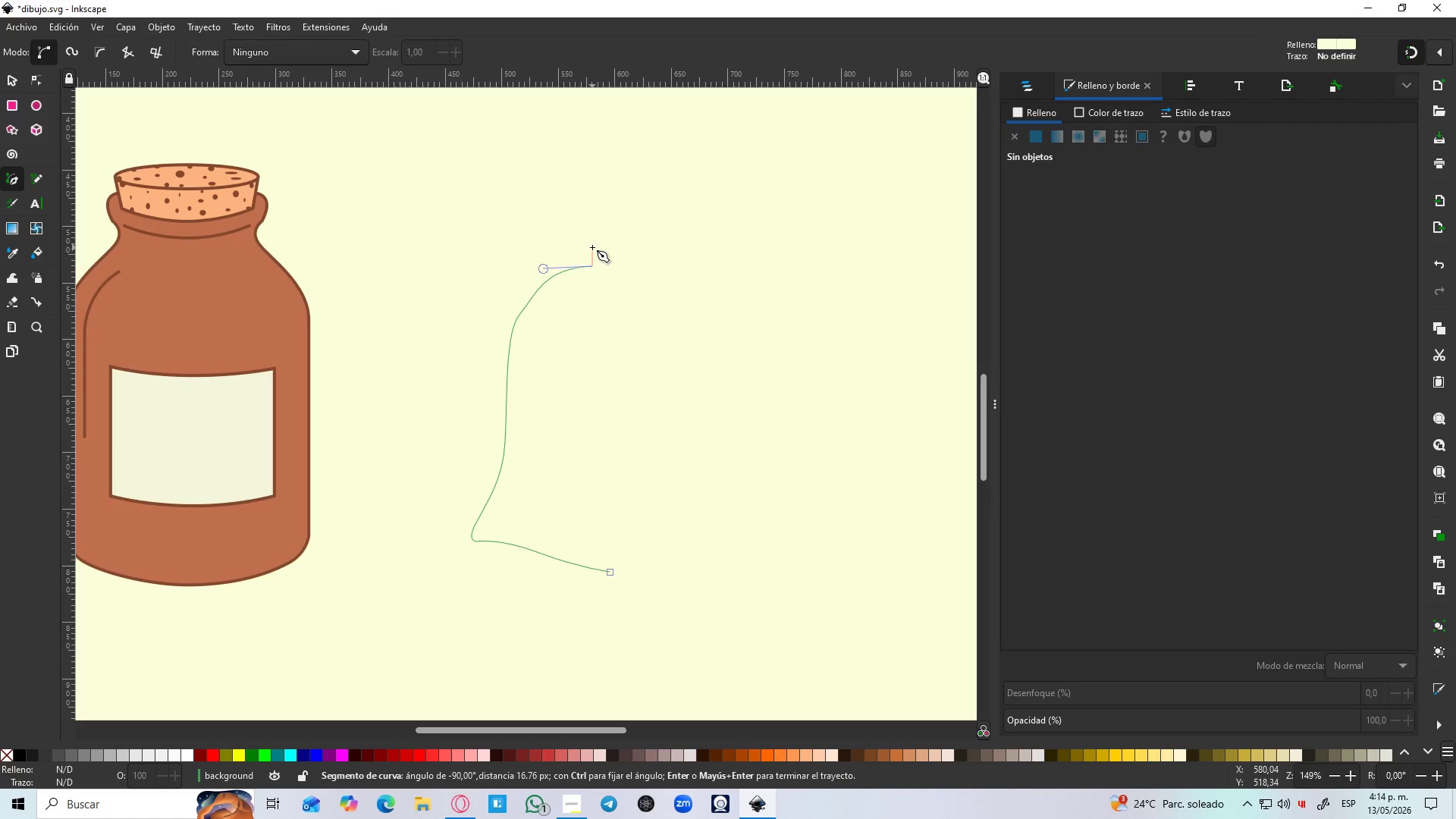 
hold_key(key=ControlLeft, duration=1.5)
scroll: coordinate [589, 243], scroll_direction: up, amount: 1.0
 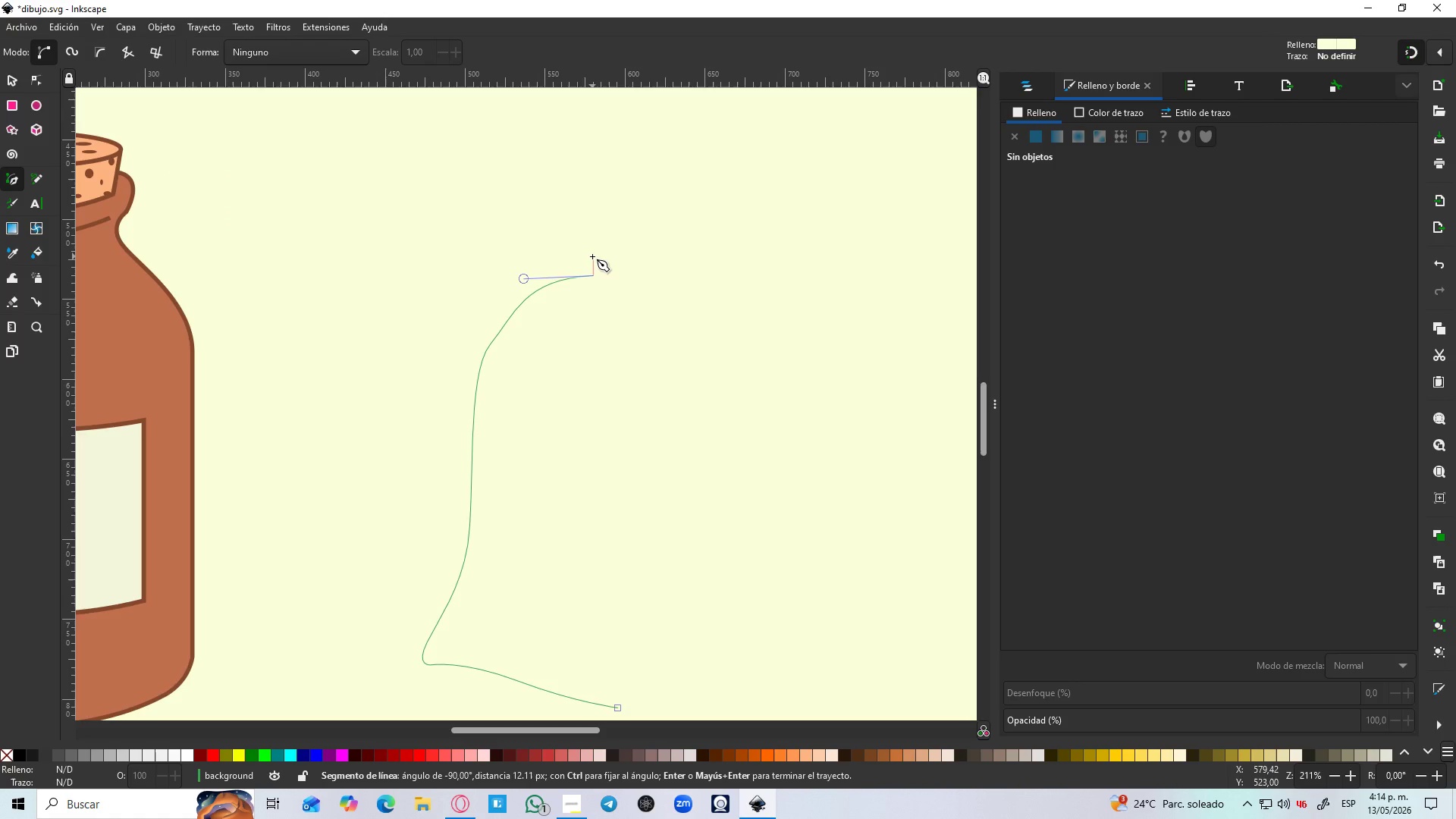 
hold_key(key=ControlLeft, duration=0.95)
left_click([592, 256])
 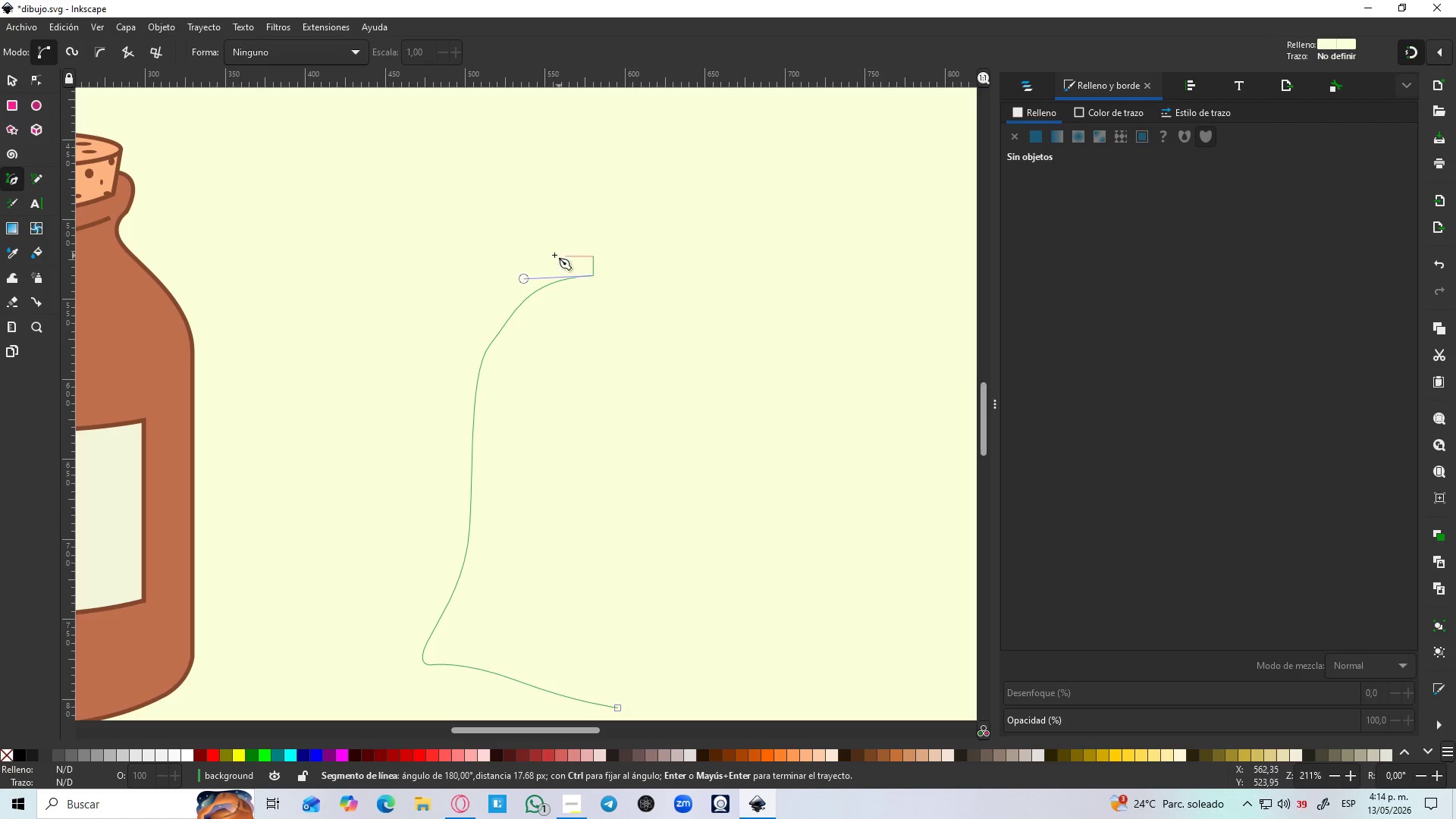 
hold_key(key=ControlLeft, duration=0.78)
scroll: coordinate [551, 254], scroll_direction: down, amount: 2.0
 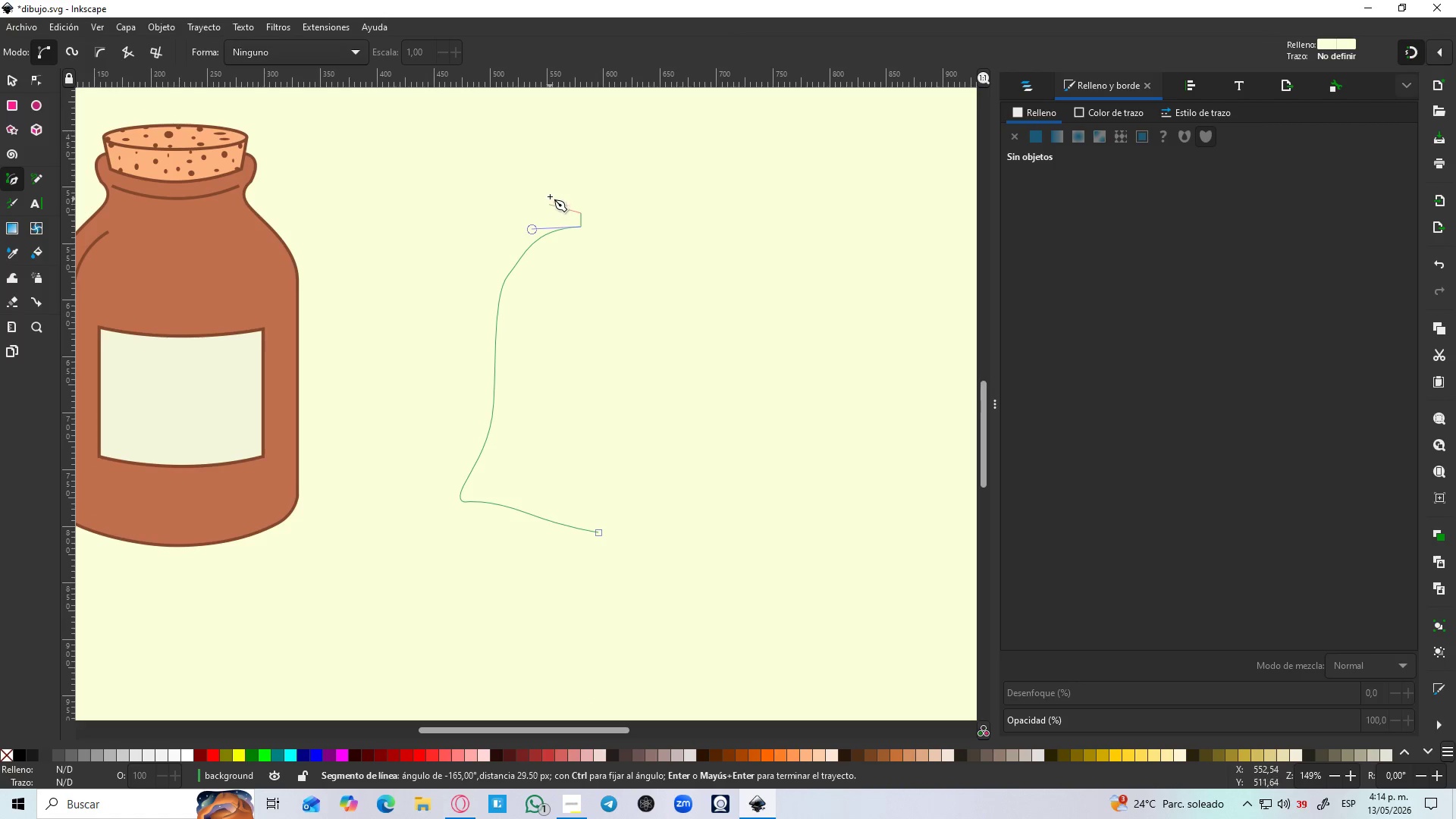 
hold_key(key=ControlLeft, duration=18.05)
left_click_drag(start_coordinate=[523, 158], to_coordinate=[513, 121])
 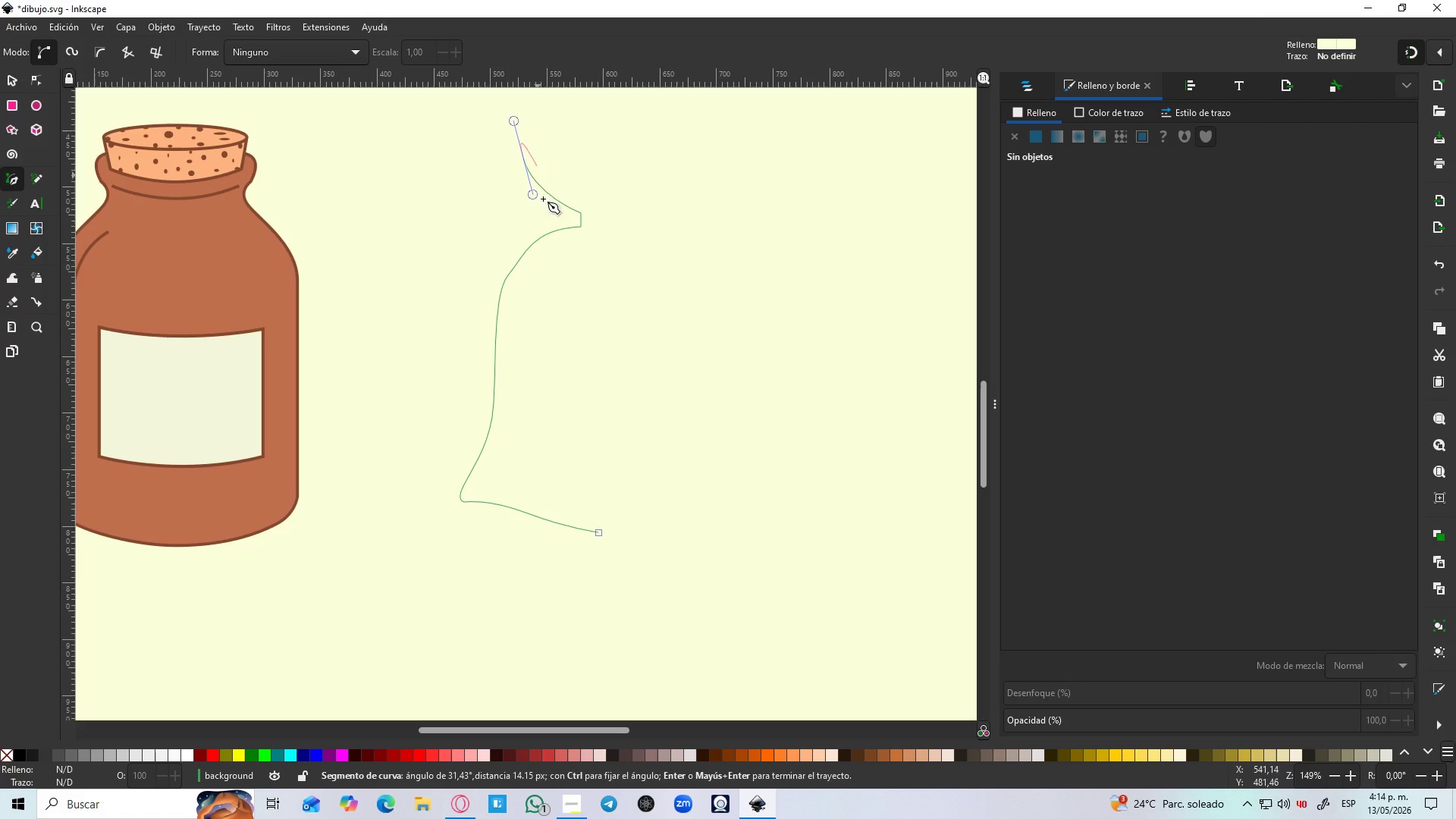 
hold_key(key=Space, duration=0.41)
 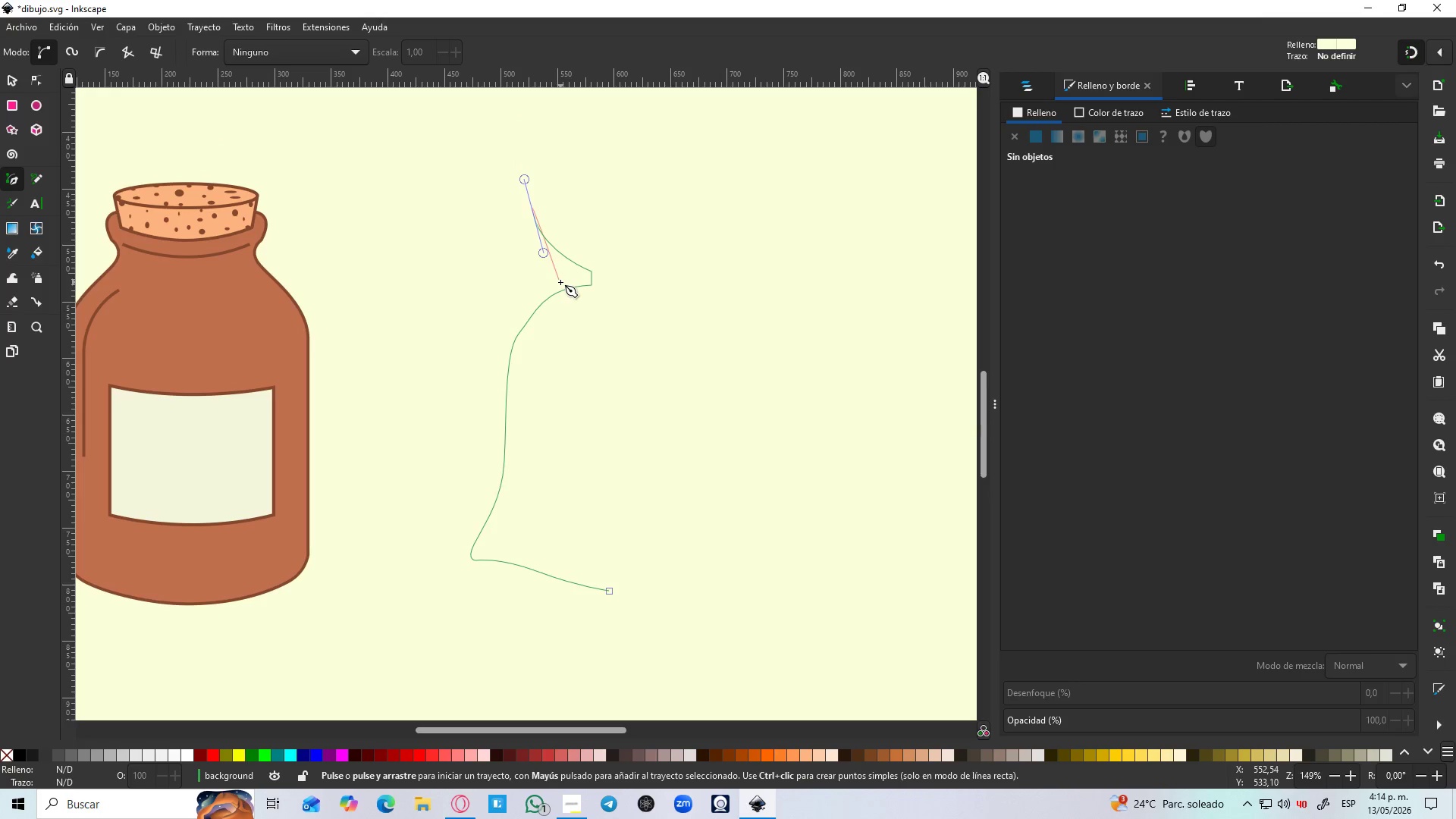 
key(Shift+L)
 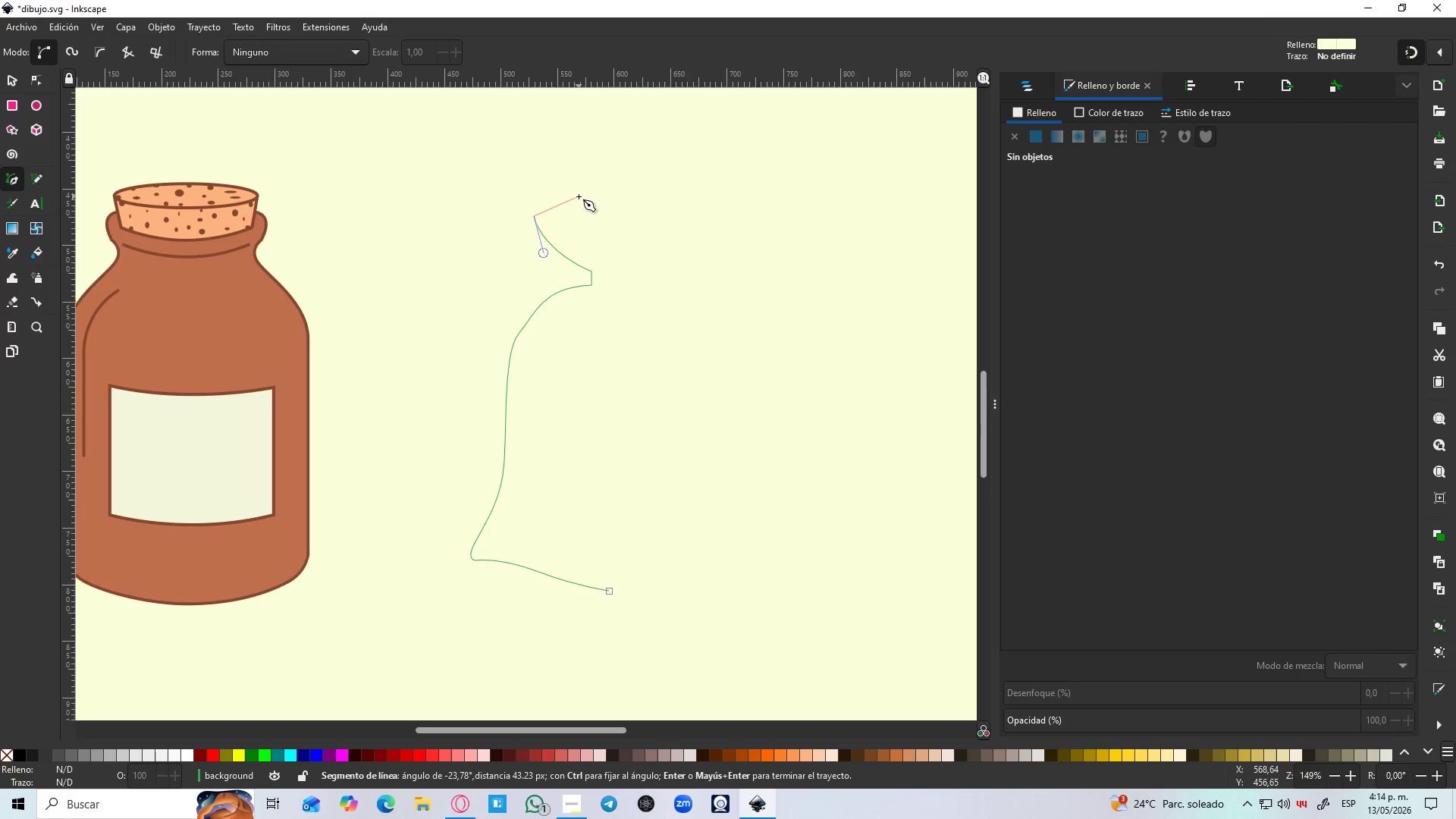 
left_click_drag(start_coordinate=[587, 204], to_coordinate=[601, 190])
 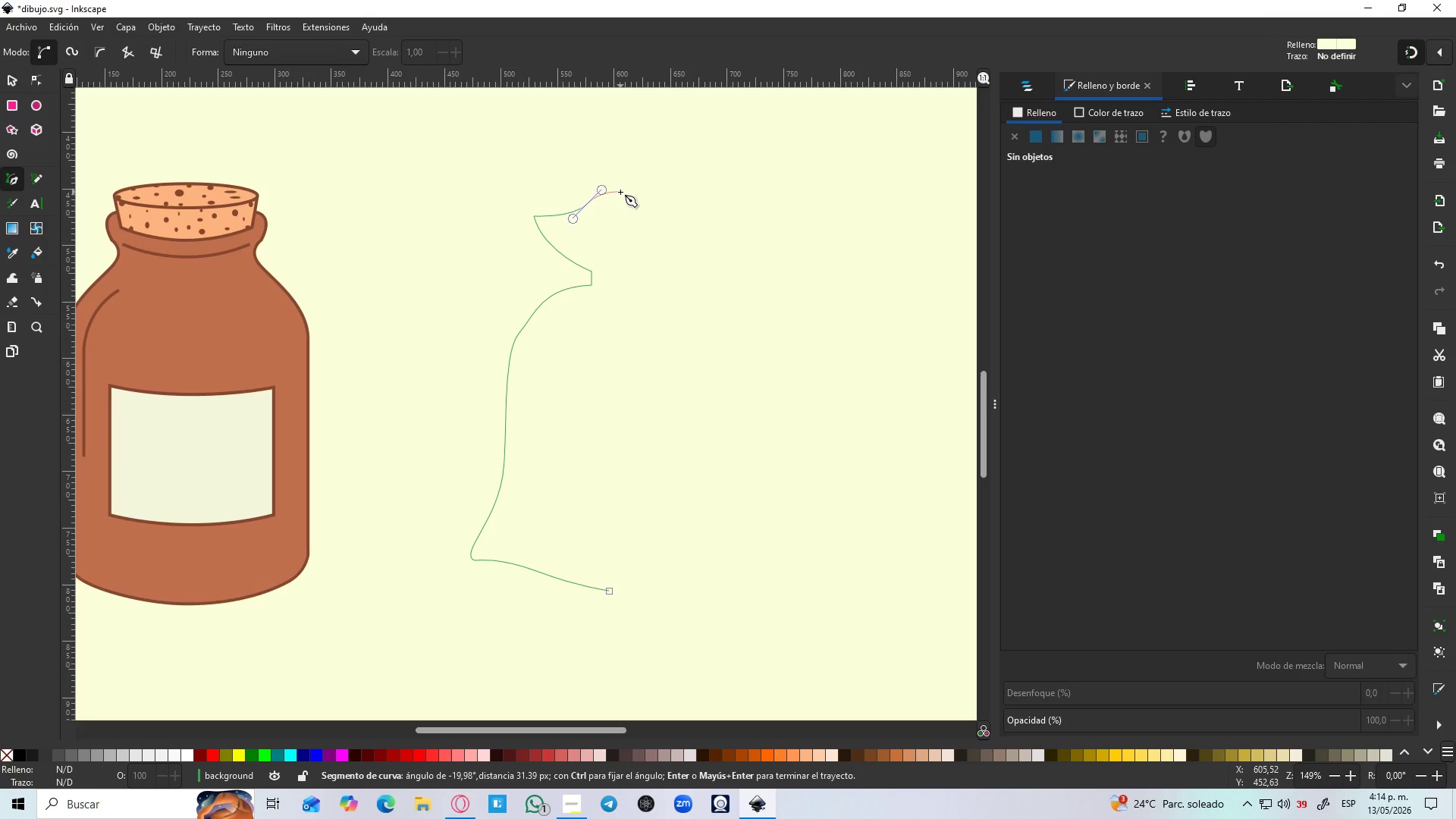 
left_click([620, 192])
 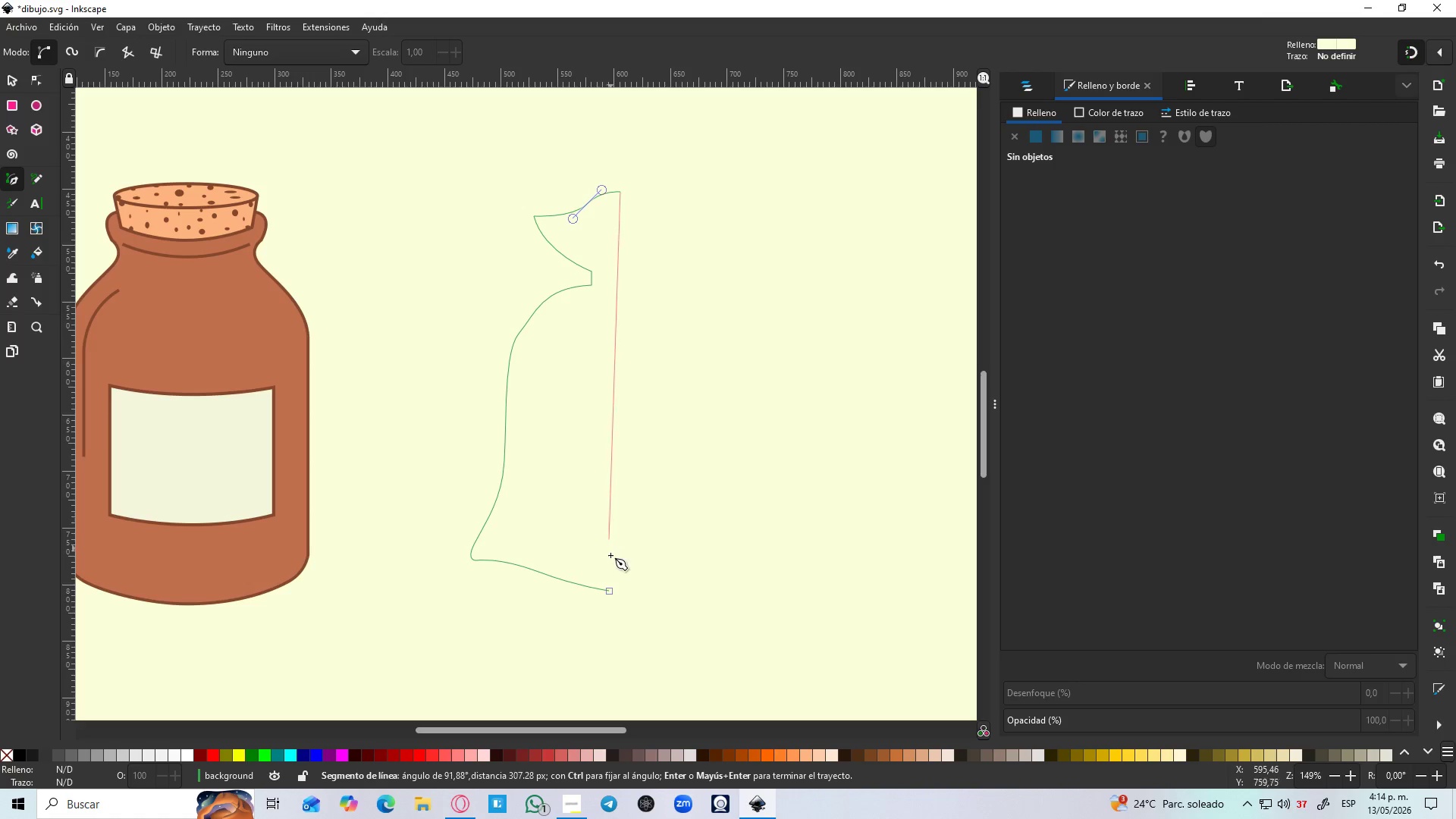 
hold_key(key=ControlLeft, duration=1.5)
 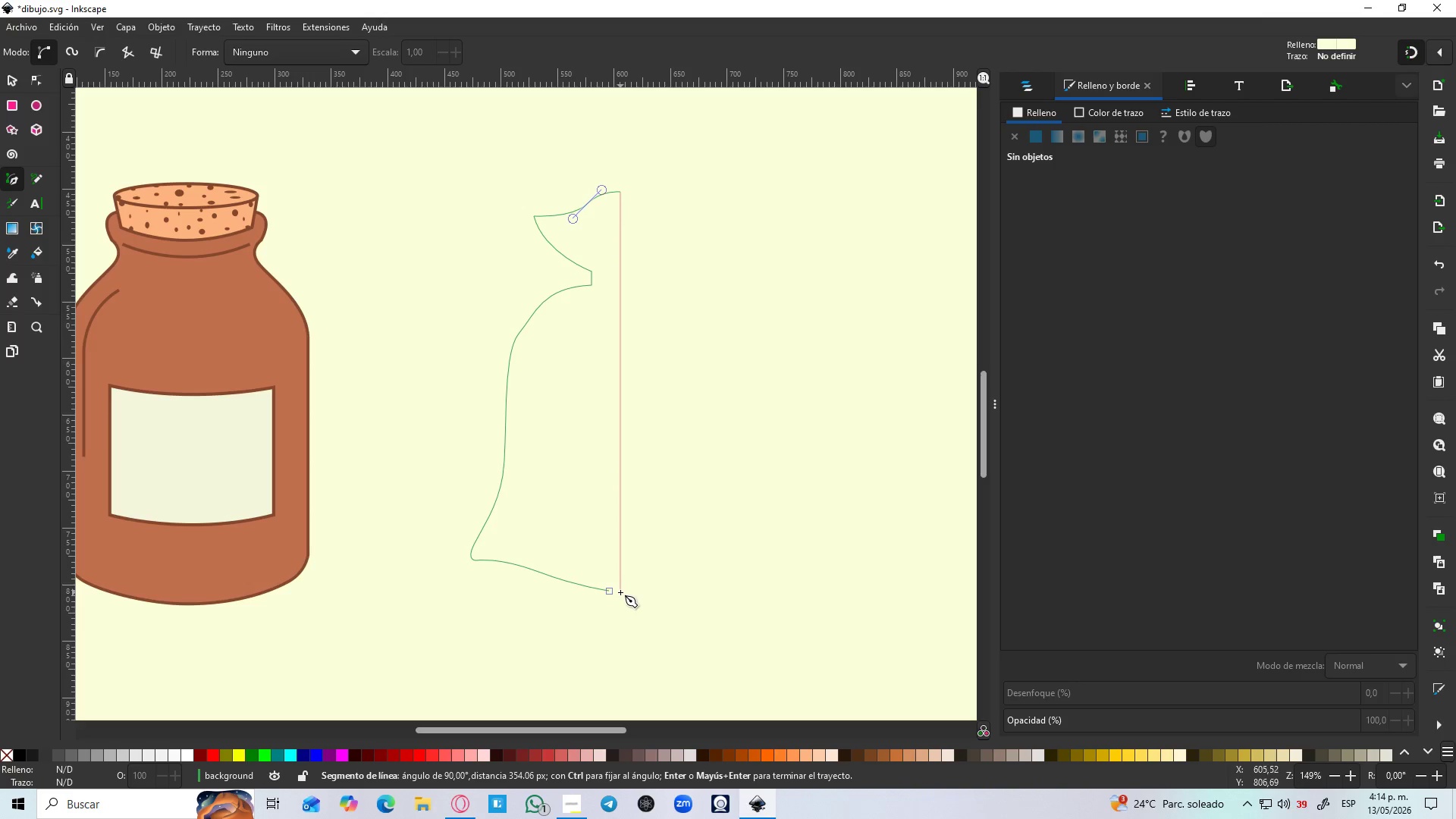 
hold_key(key=ControlLeft, duration=1.52)
 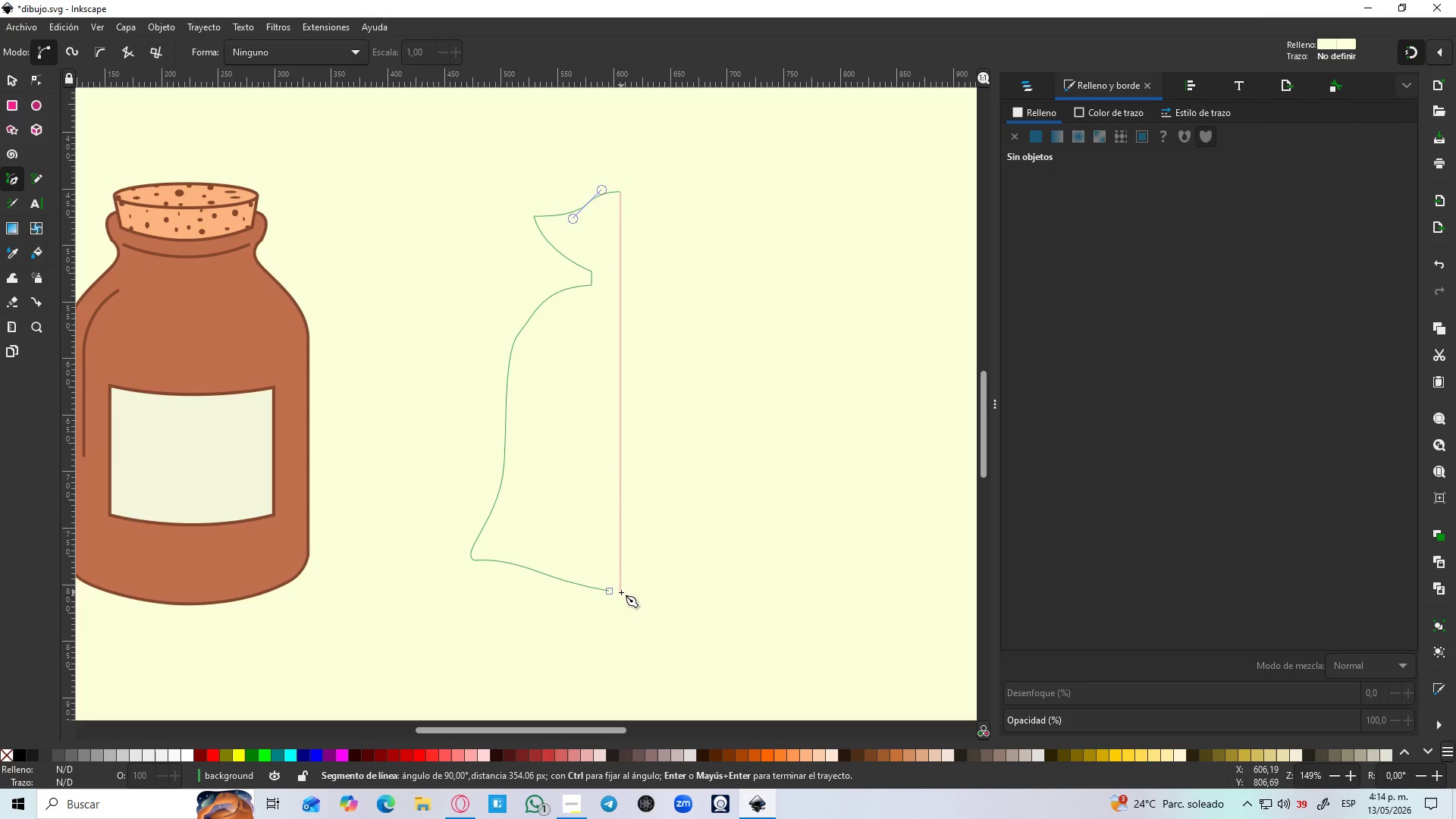 
hold_key(key=ControlLeft, duration=1.51)
left_click([621, 592])
 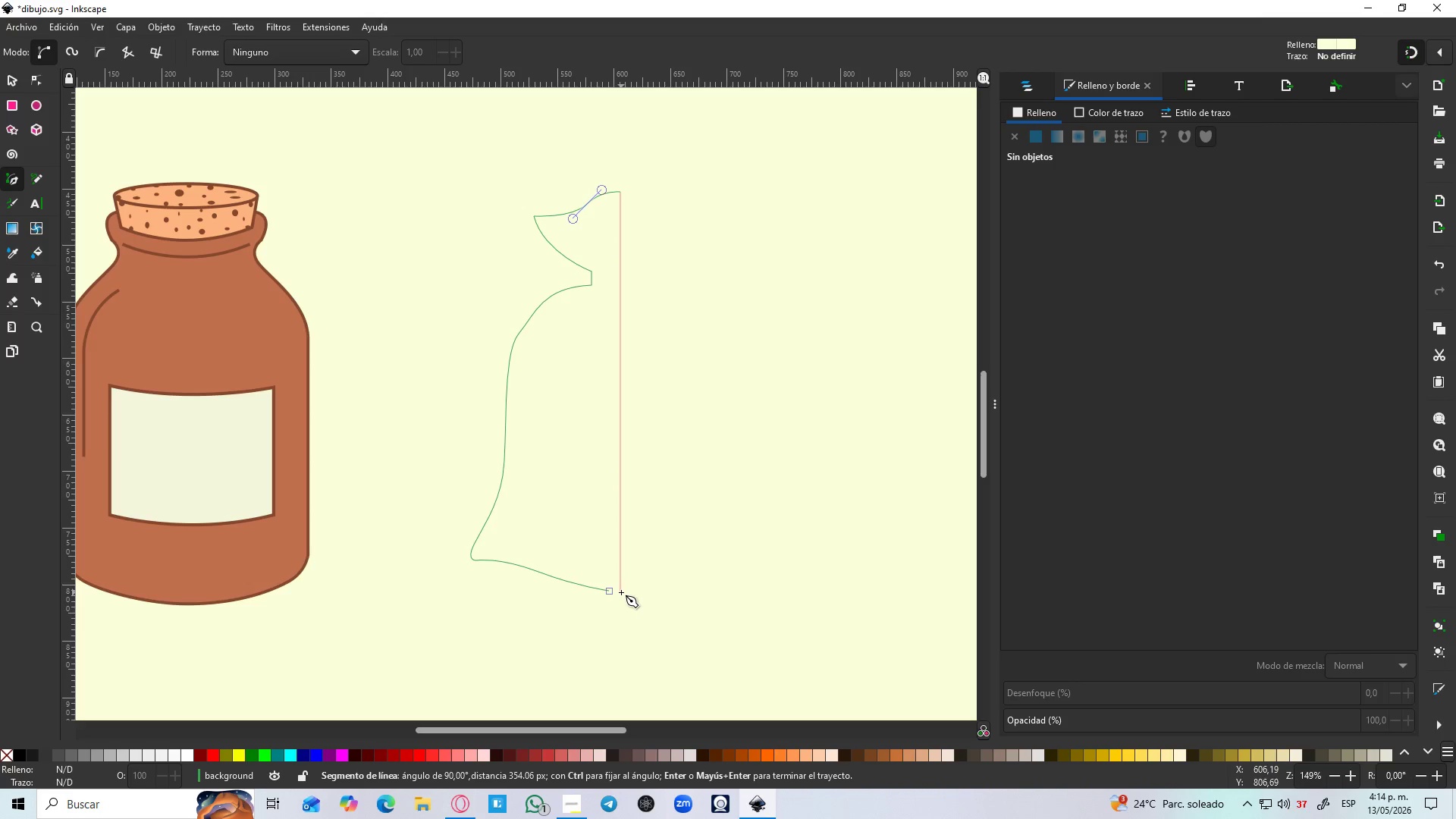 
key(Control+ControlLeft)
 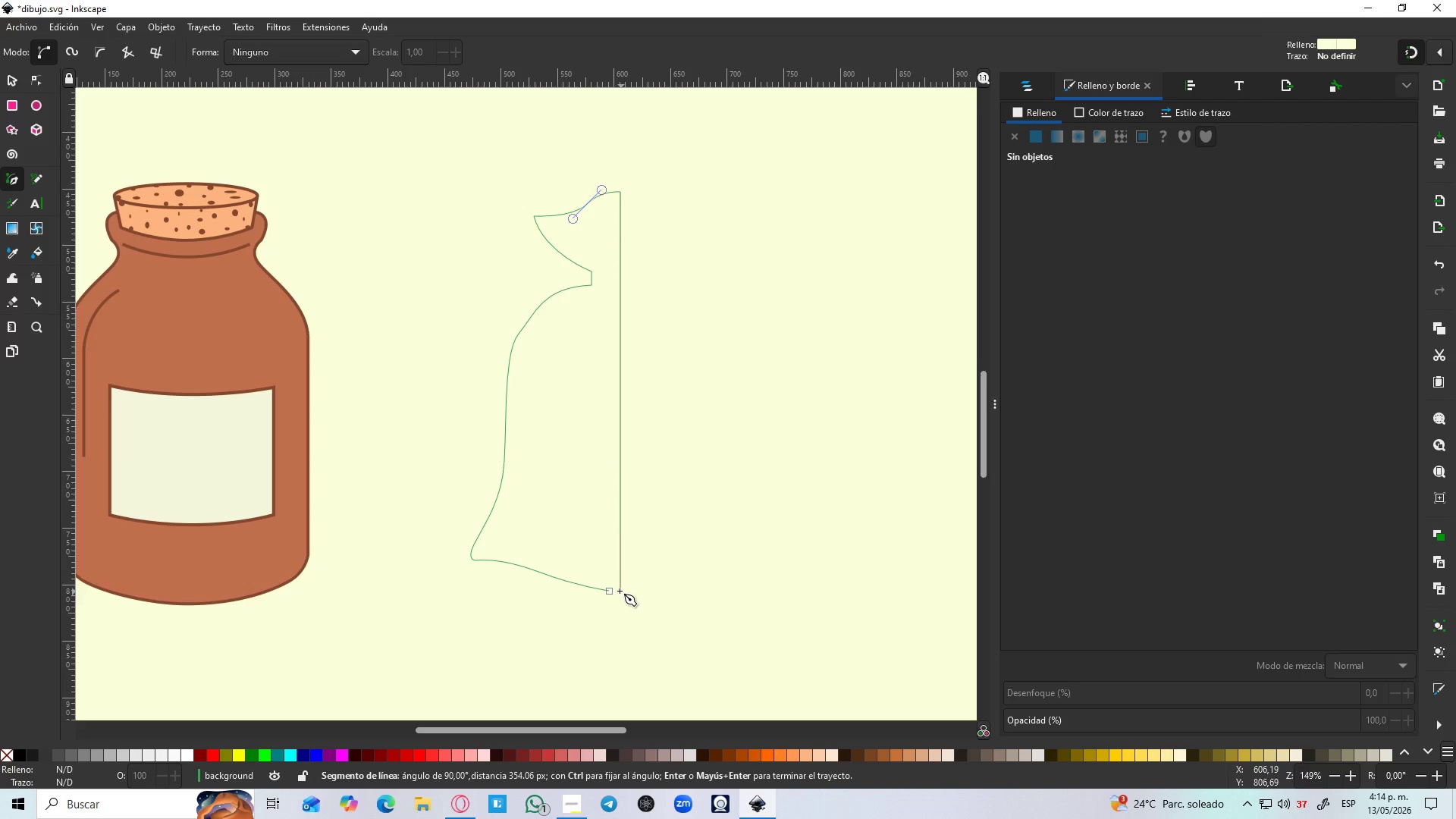 
left_click([608, 593])
 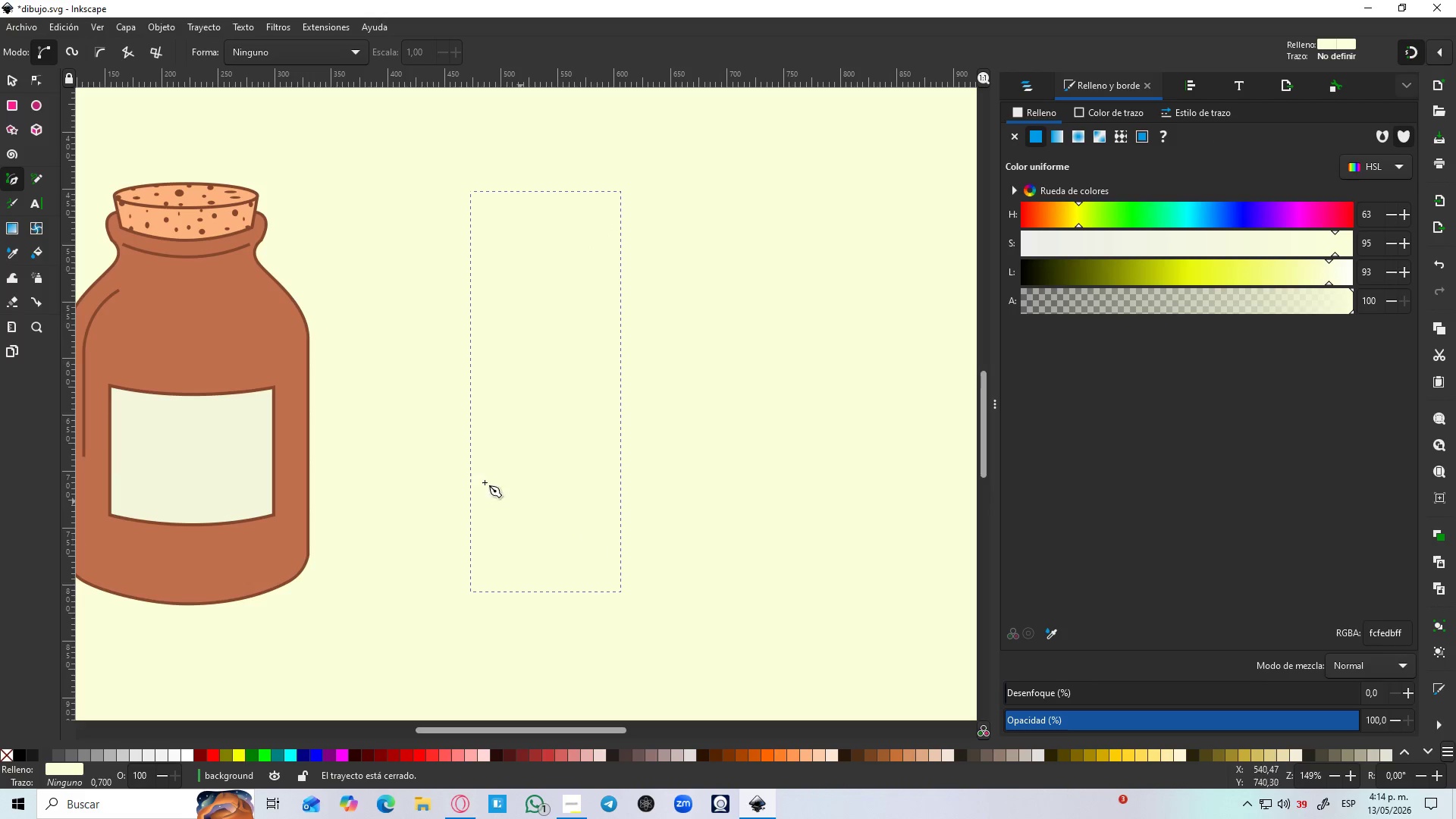 
key(D)
 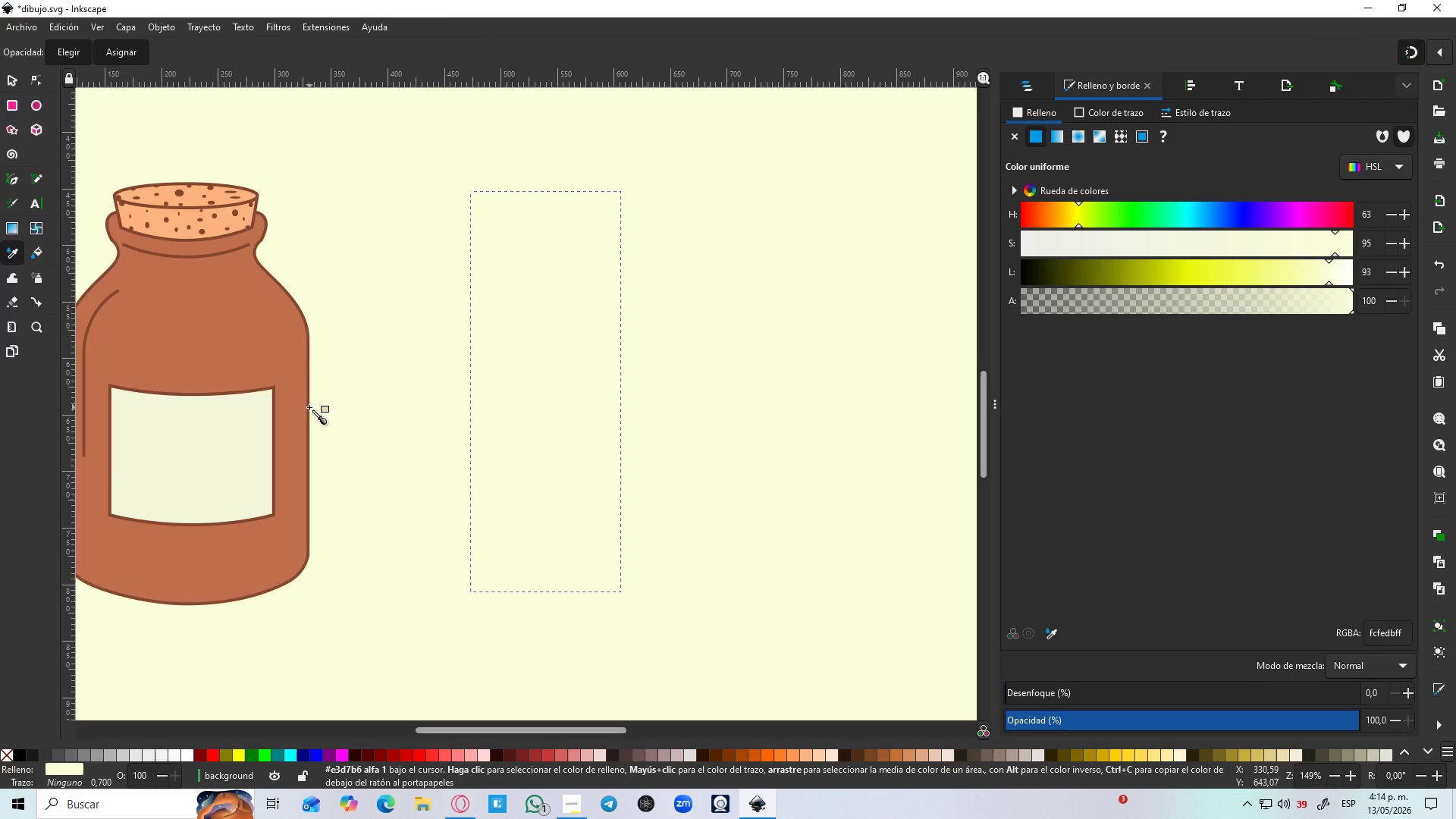 
left_click([309, 407])
 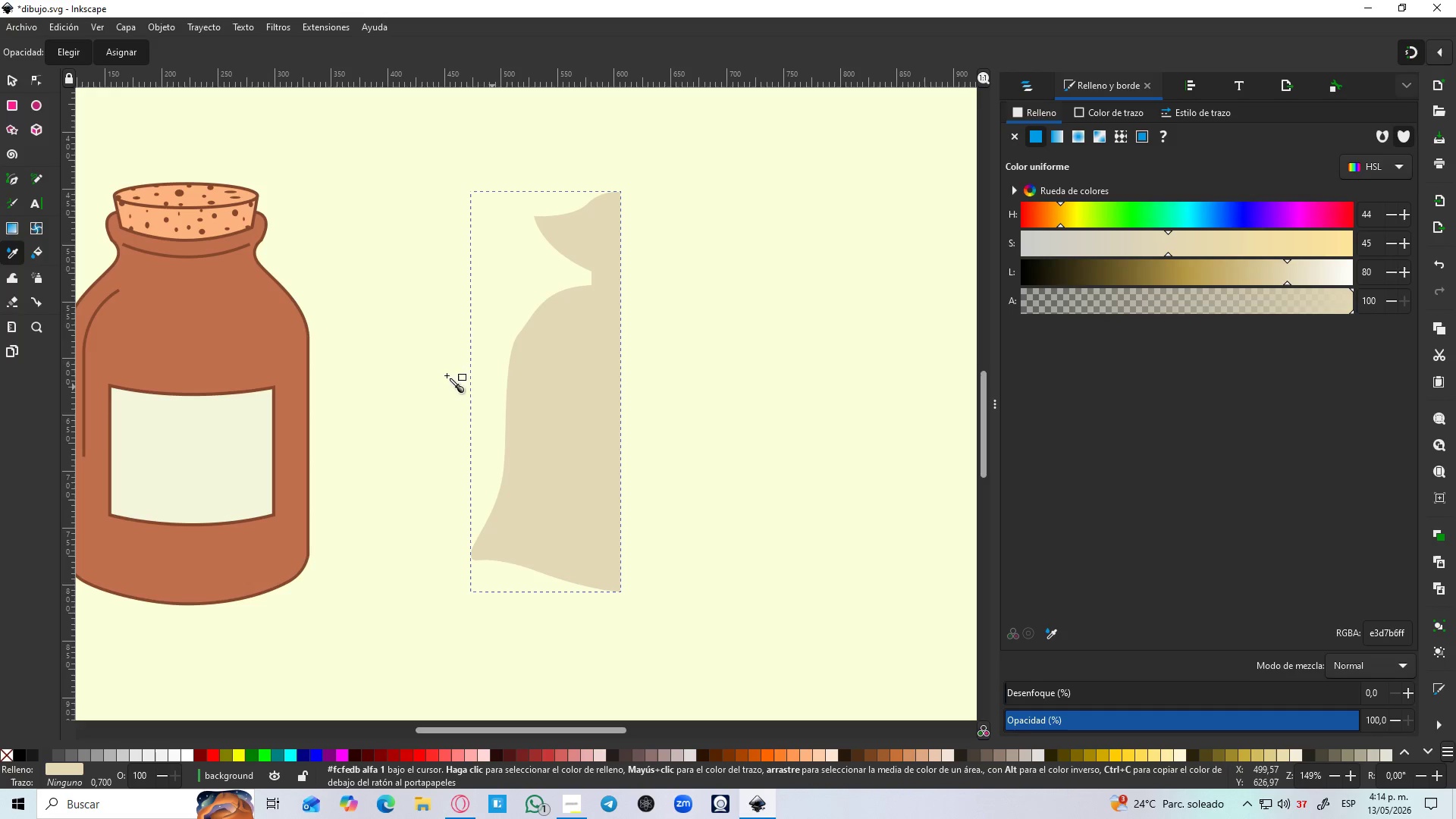 
wait(26.23)
 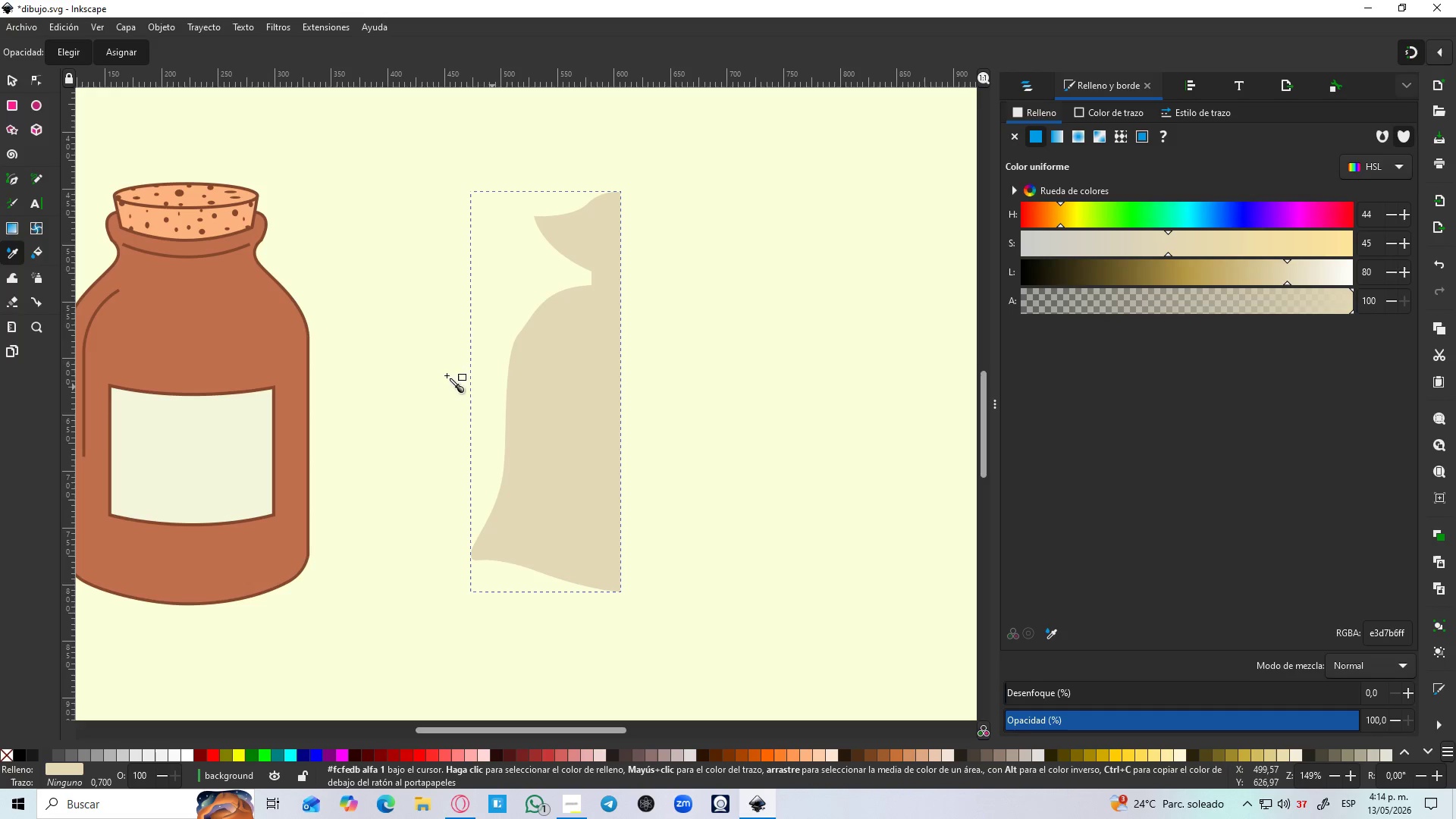 
left_click([1106, 113])
 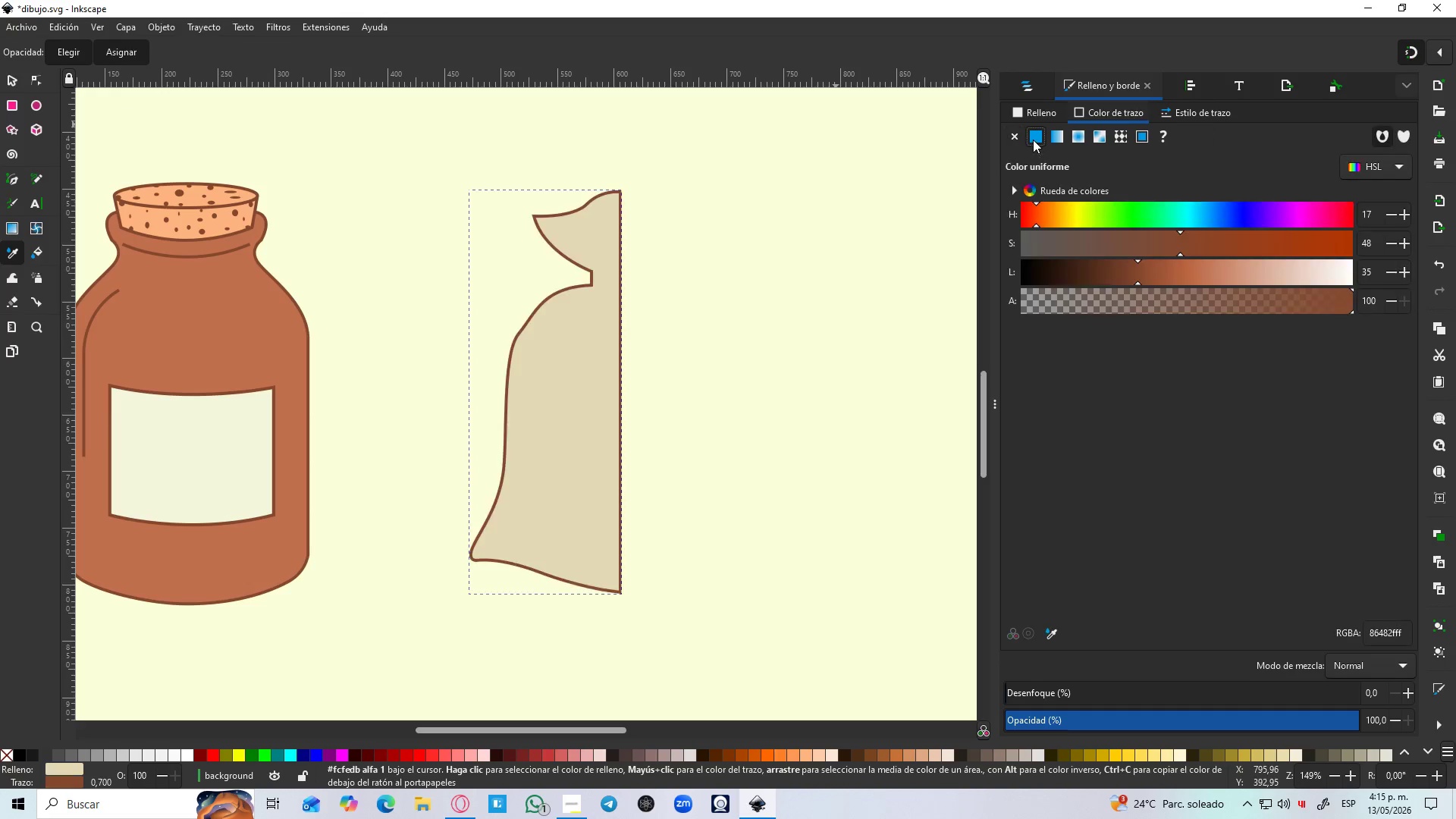 
left_click([1035, 107])
 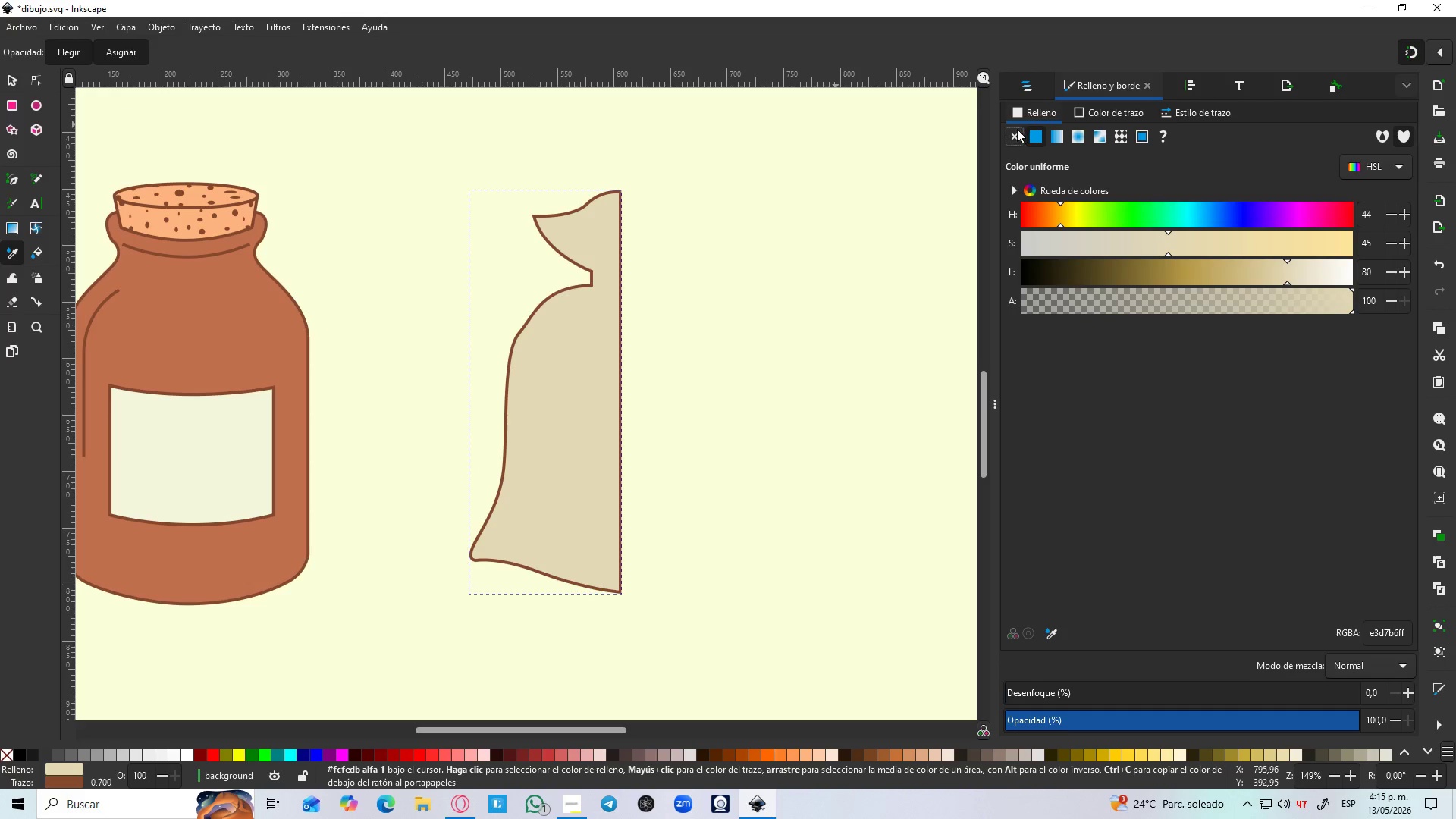 
left_click([1013, 132])
 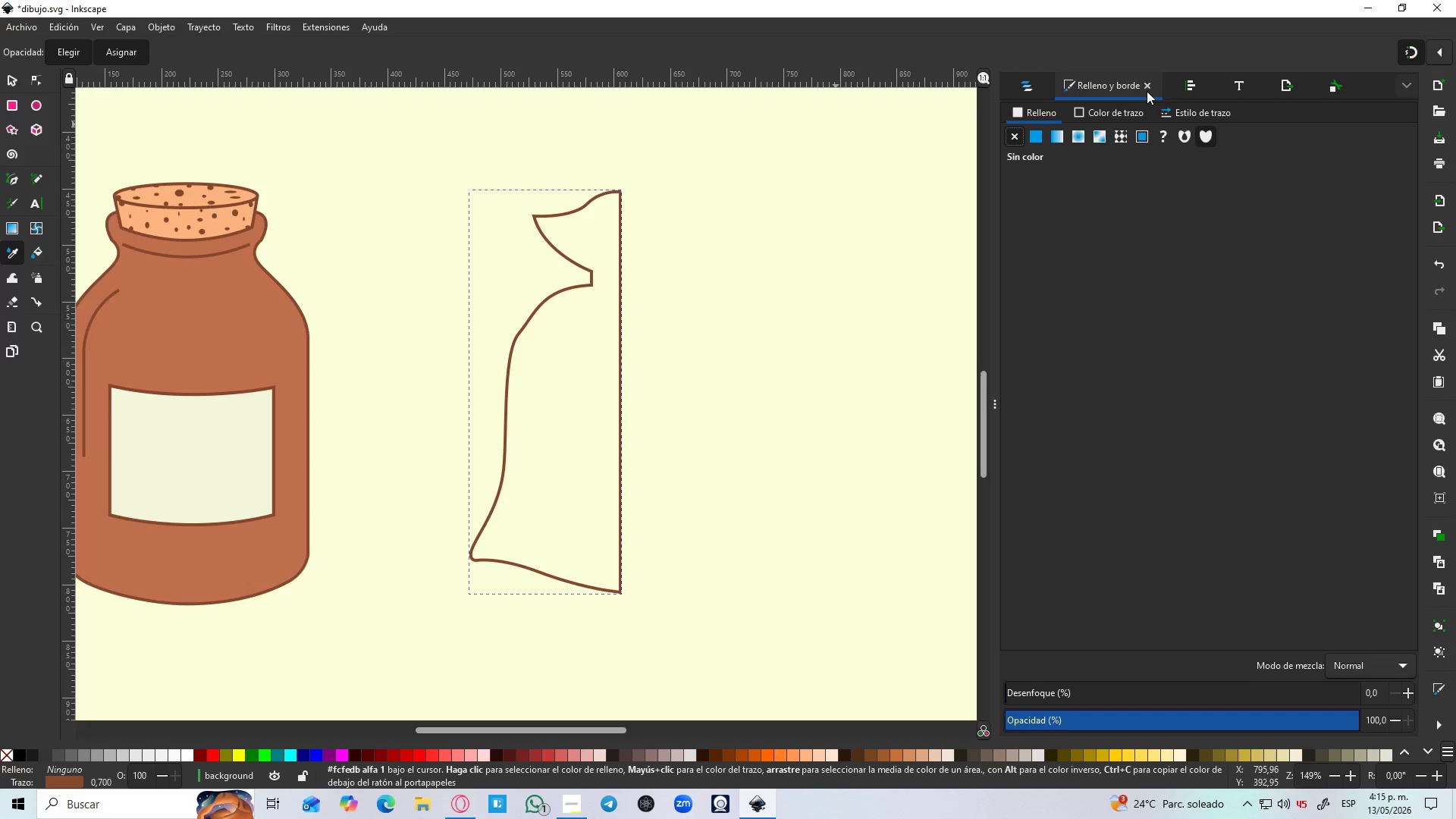 
left_click([1113, 110])
 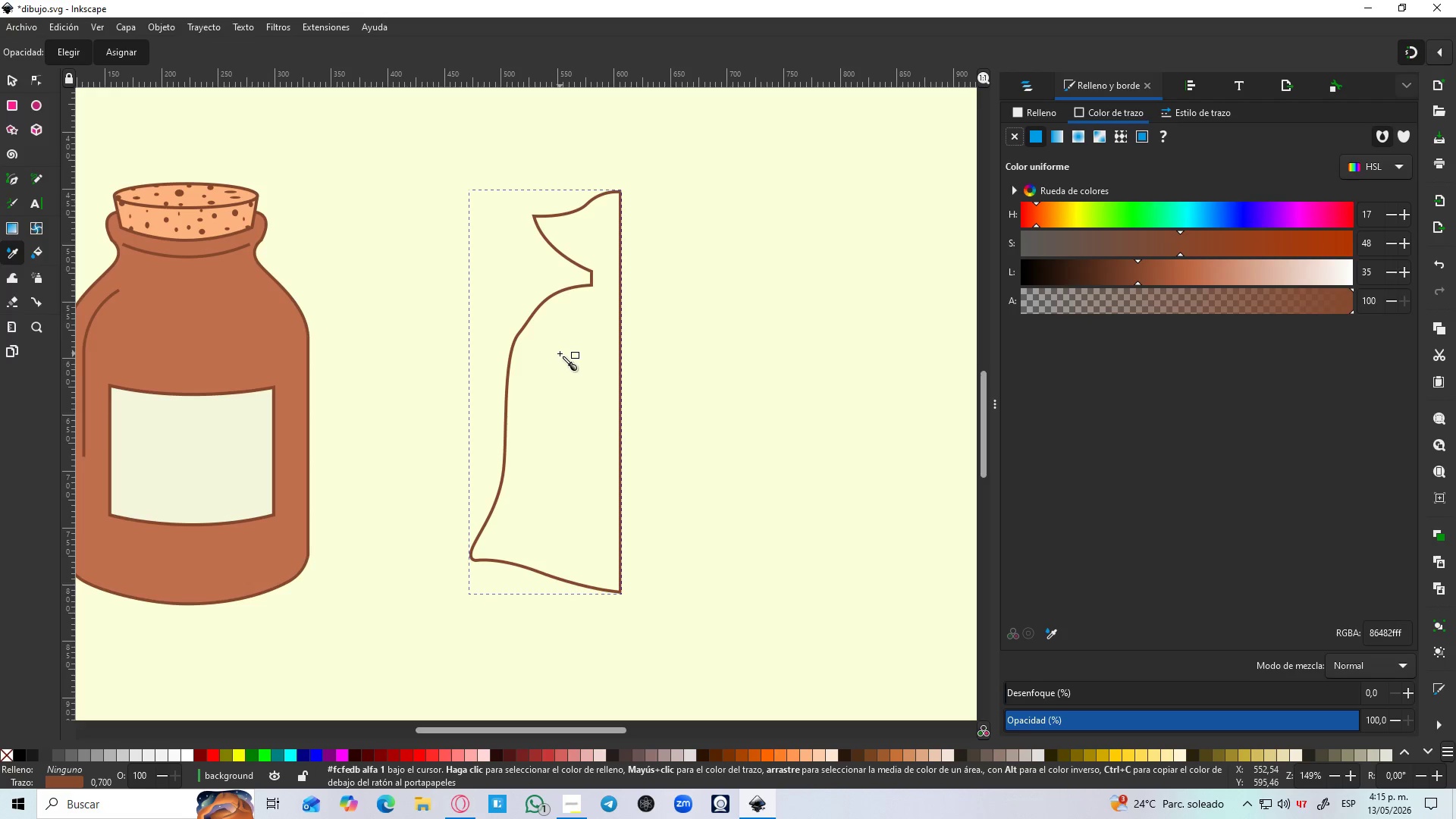 
key(N)
 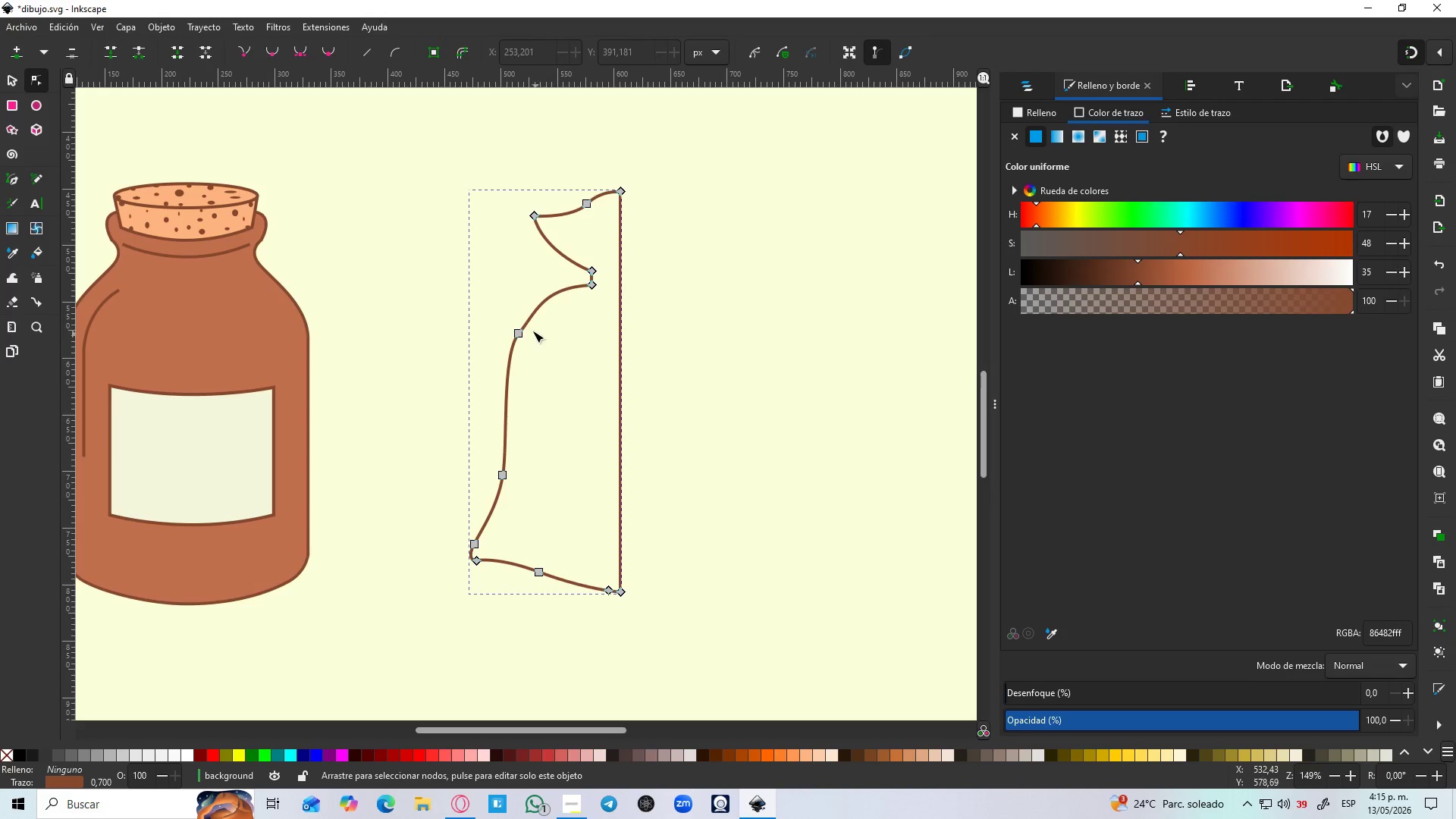 
hold_key(key=ControlLeft, duration=0.58)
scroll: coordinate [522, 328], scroll_direction: up, amount: 3.0
 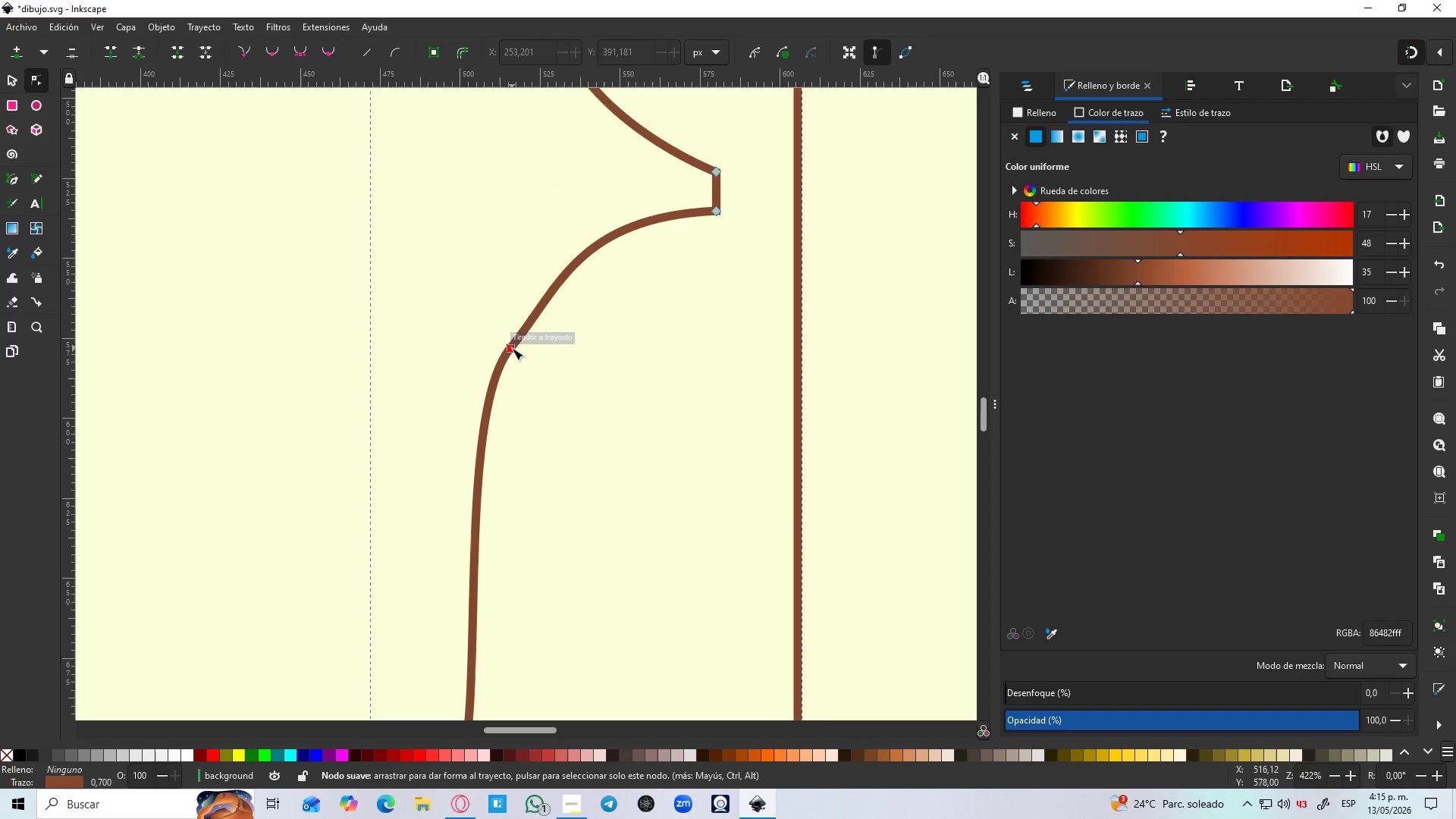 
left_click([512, 348])
 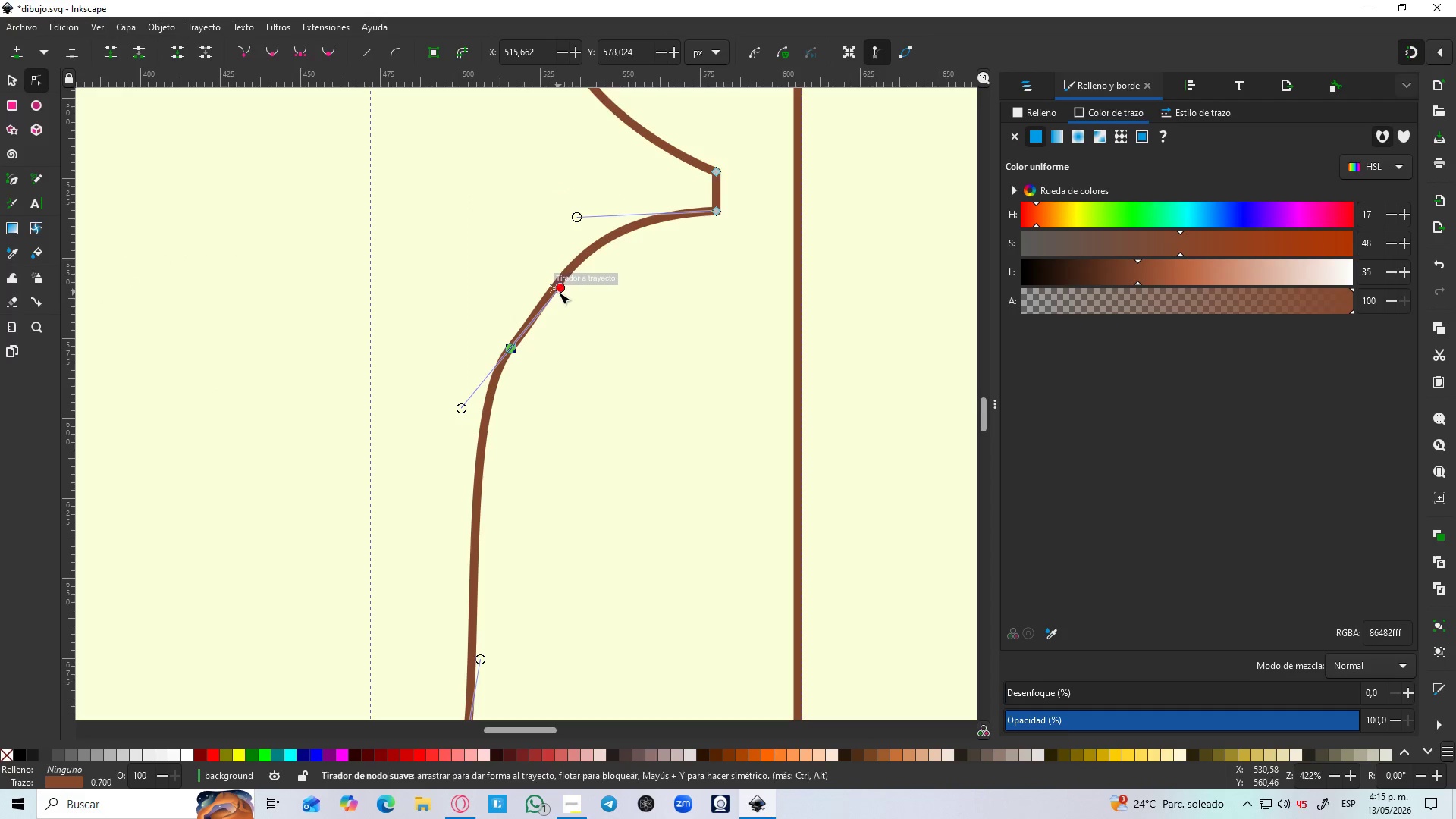 
left_click_drag(start_coordinate=[558, 291], to_coordinate=[544, 300])
 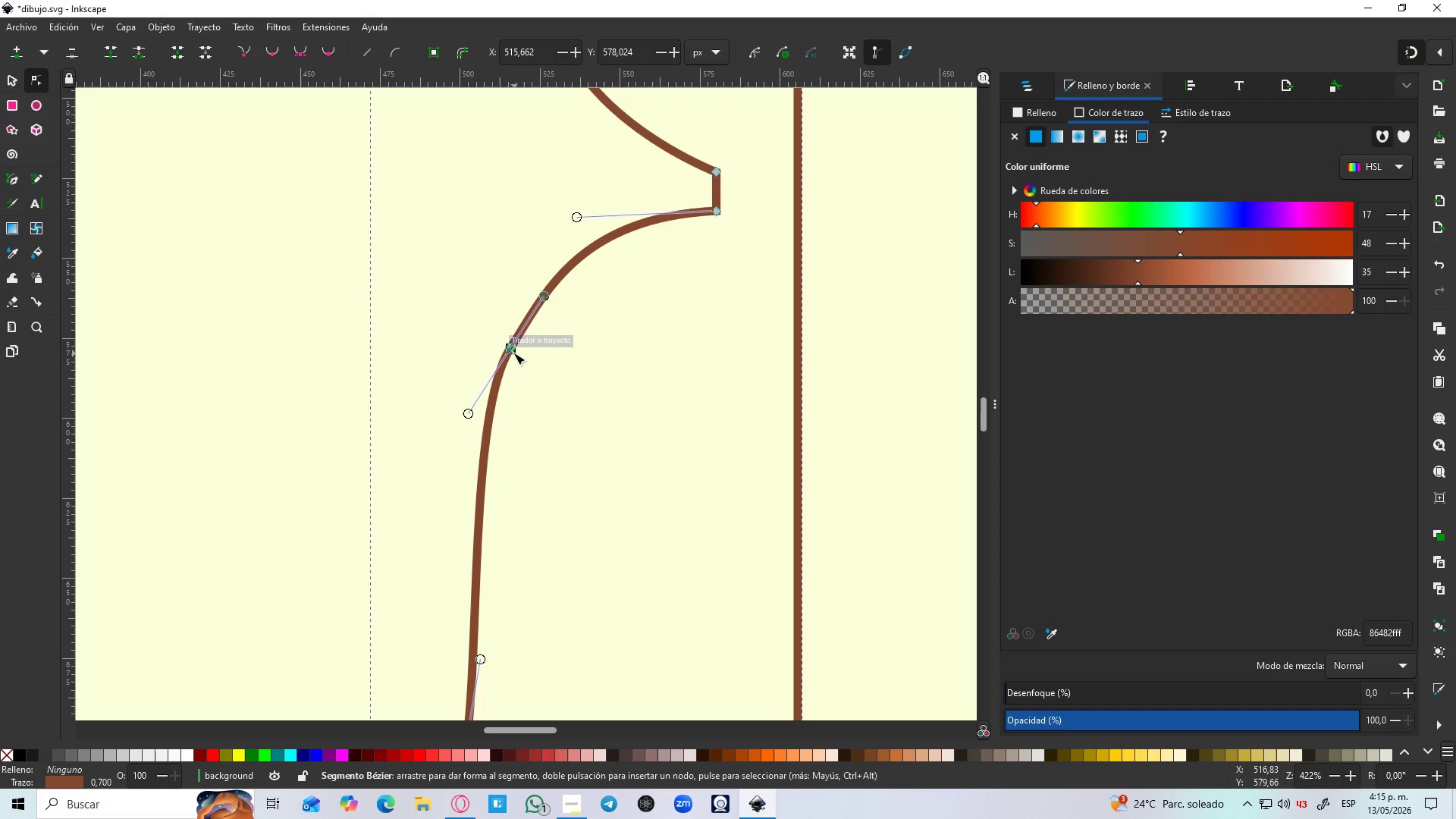 
left_click_drag(start_coordinate=[510, 350], to_coordinate=[513, 389])
 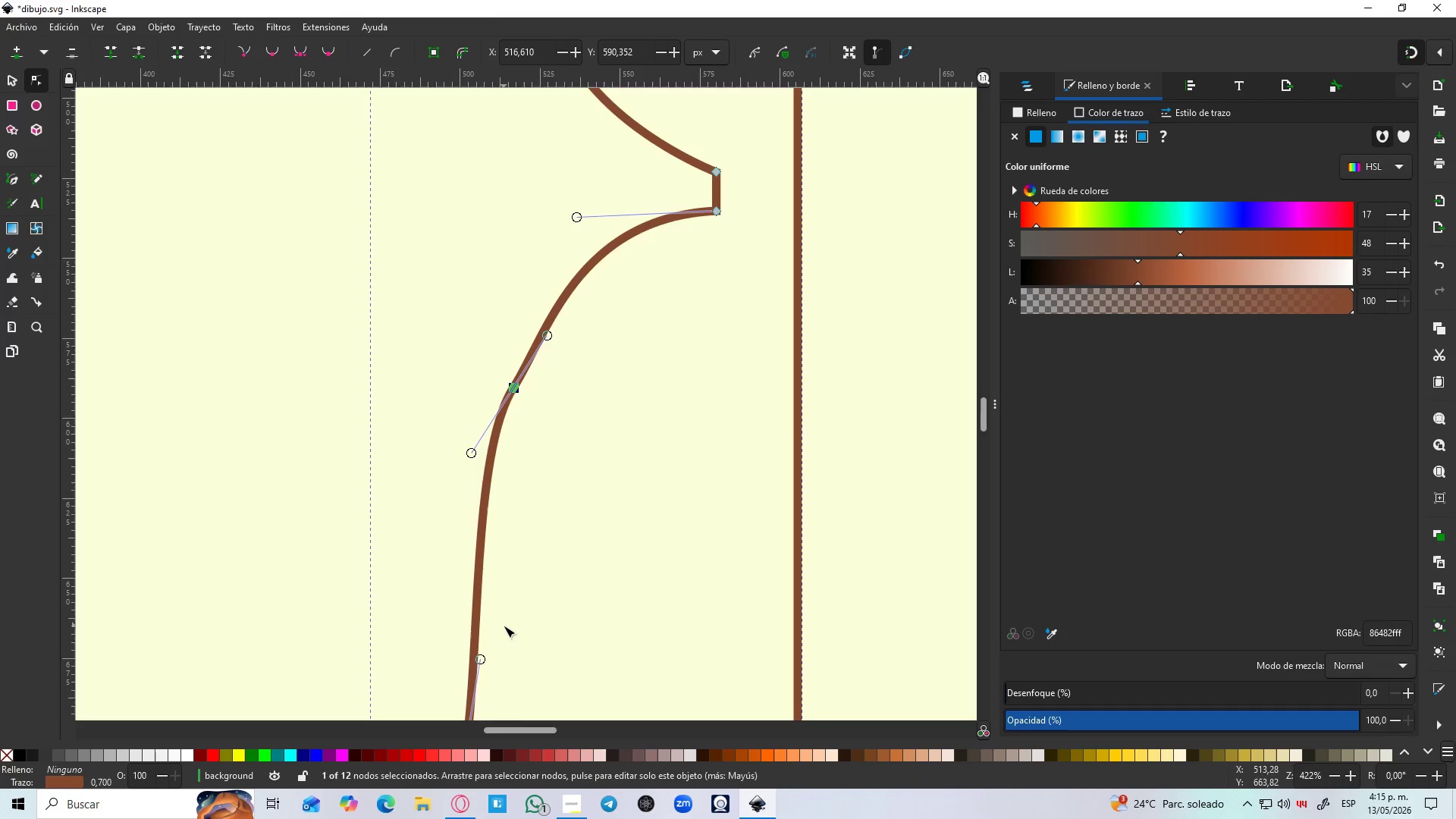 
left_click_drag(start_coordinate=[482, 658], to_coordinate=[469, 658])
 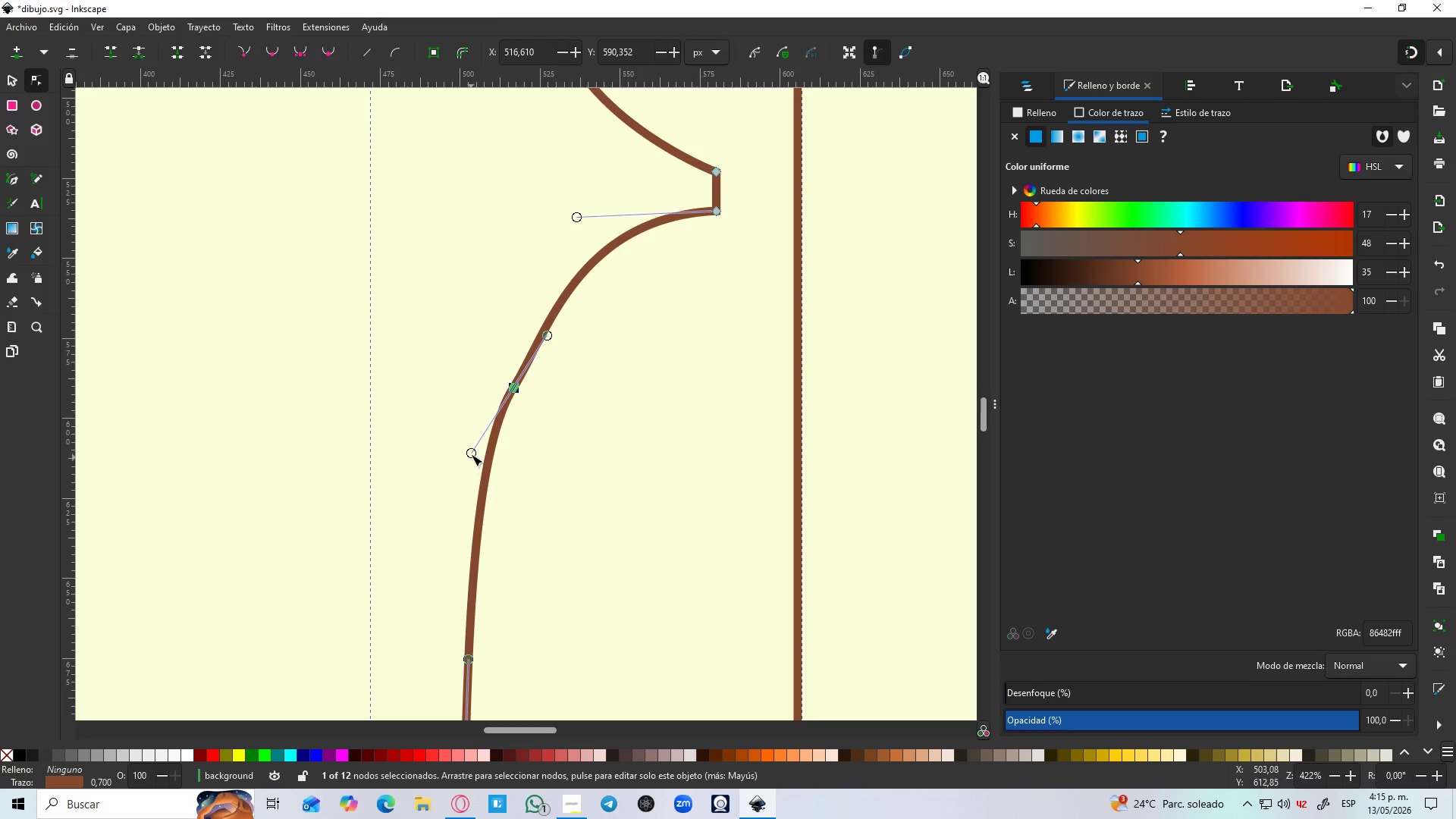 
left_click_drag(start_coordinate=[471, 452], to_coordinate=[479, 459])
 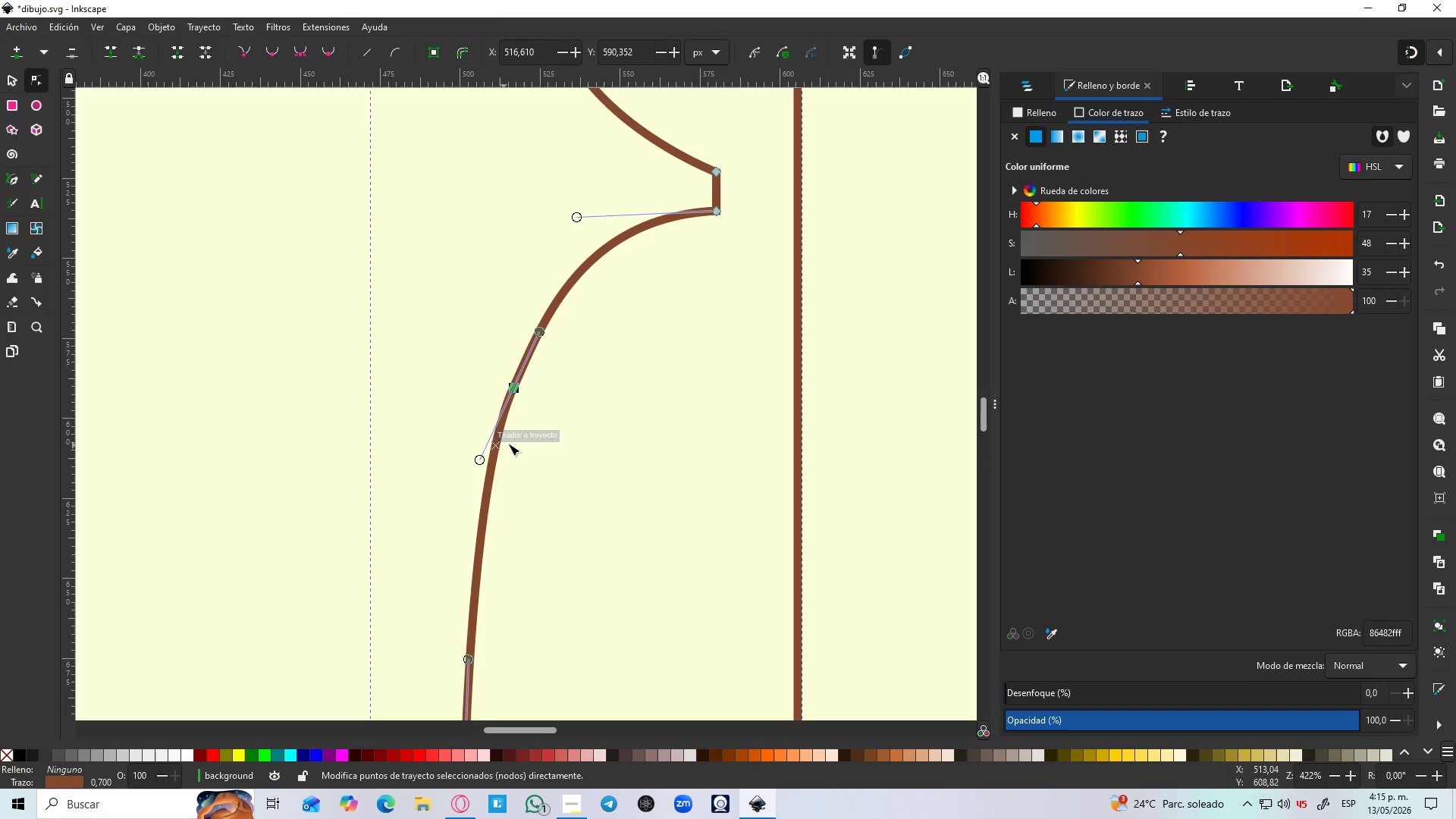 
hold_key(key=ControlLeft, duration=1.53)
scroll: coordinate [513, 436], scroll_direction: down, amount: 5.0
 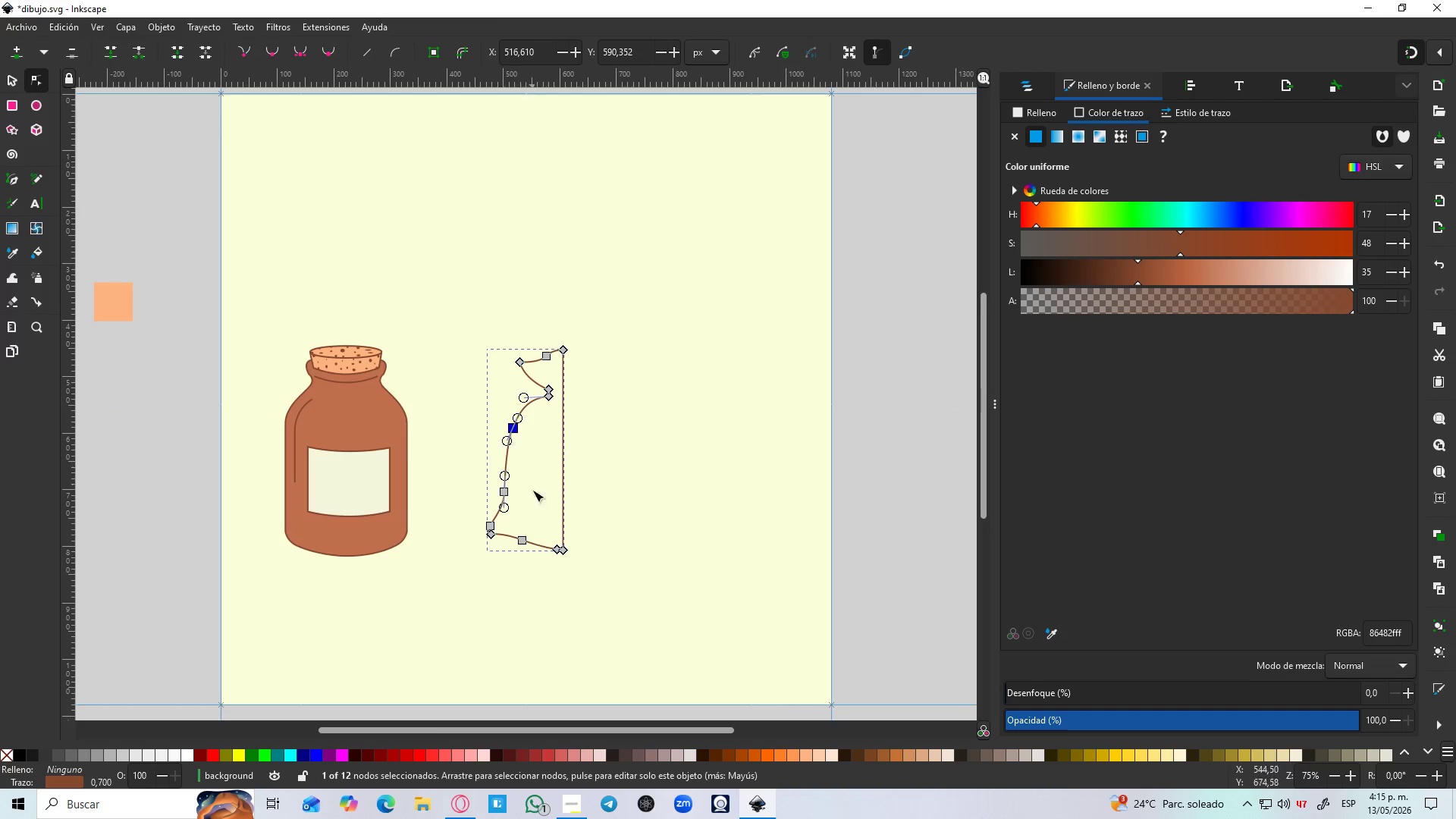 
hold_key(key=ControlLeft, duration=1.52)
 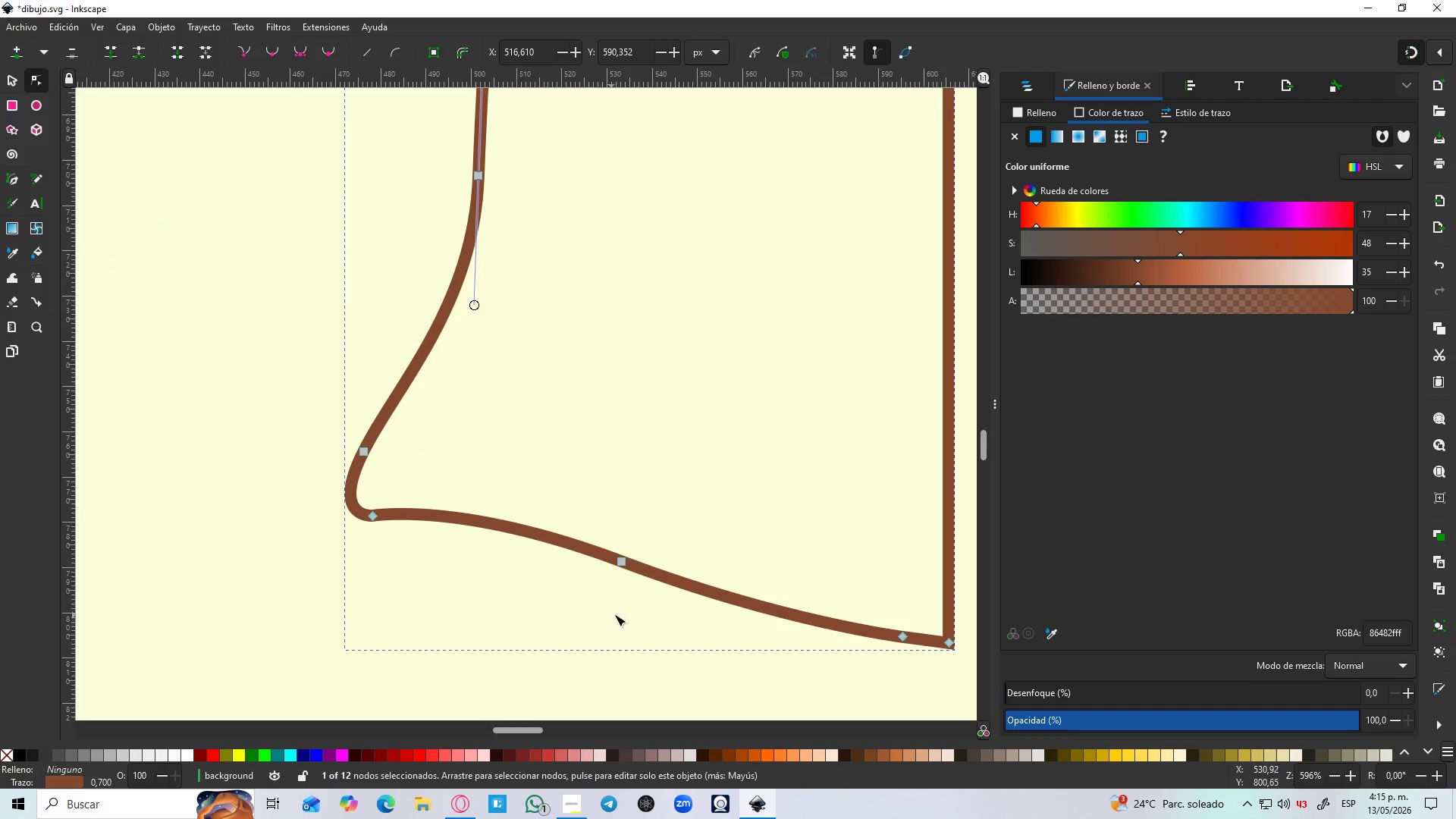 
scroll: coordinate [502, 516], scroll_direction: up, amount: 4.0
 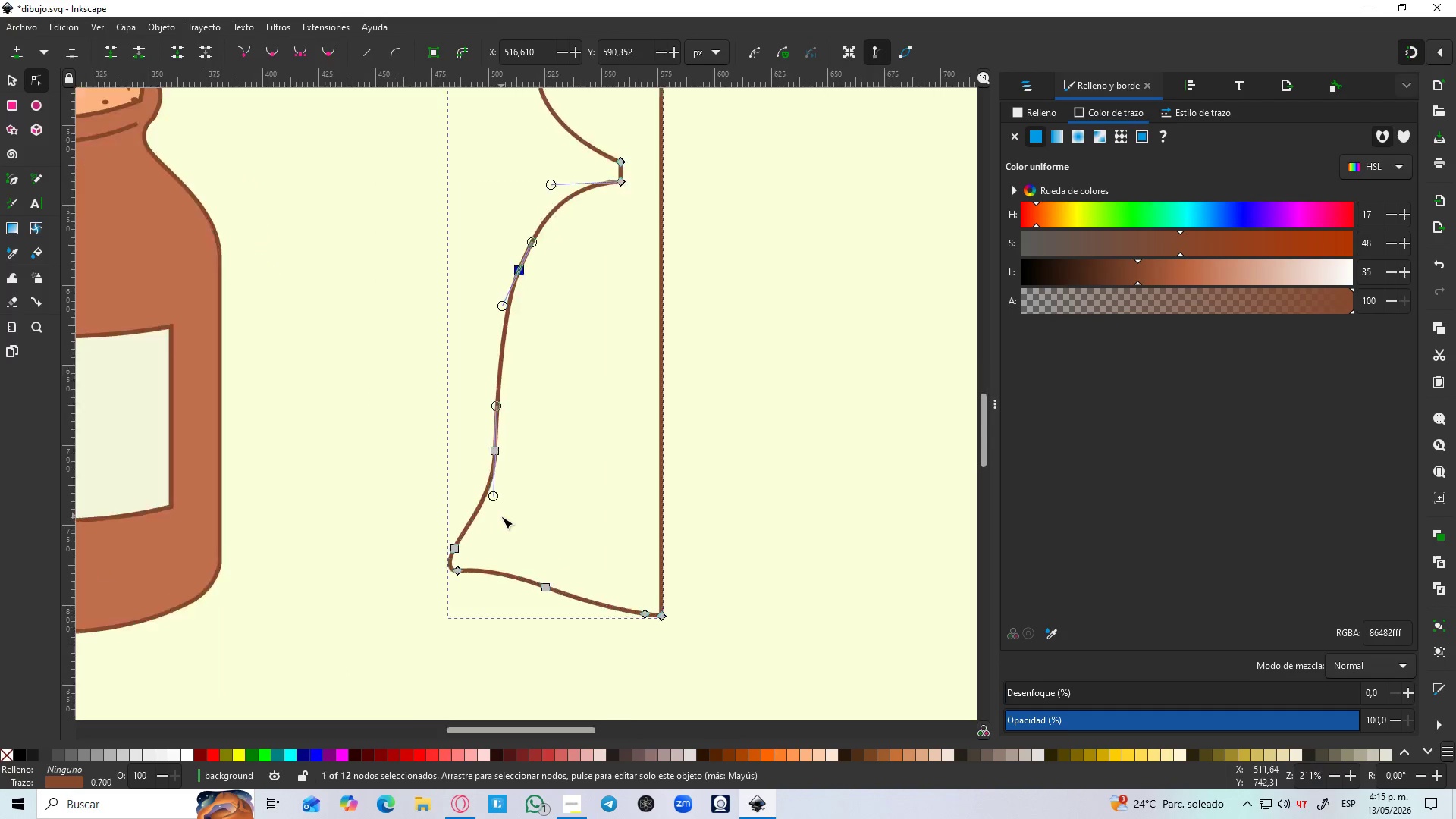 
hold_key(key=ControlLeft, duration=0.83)
 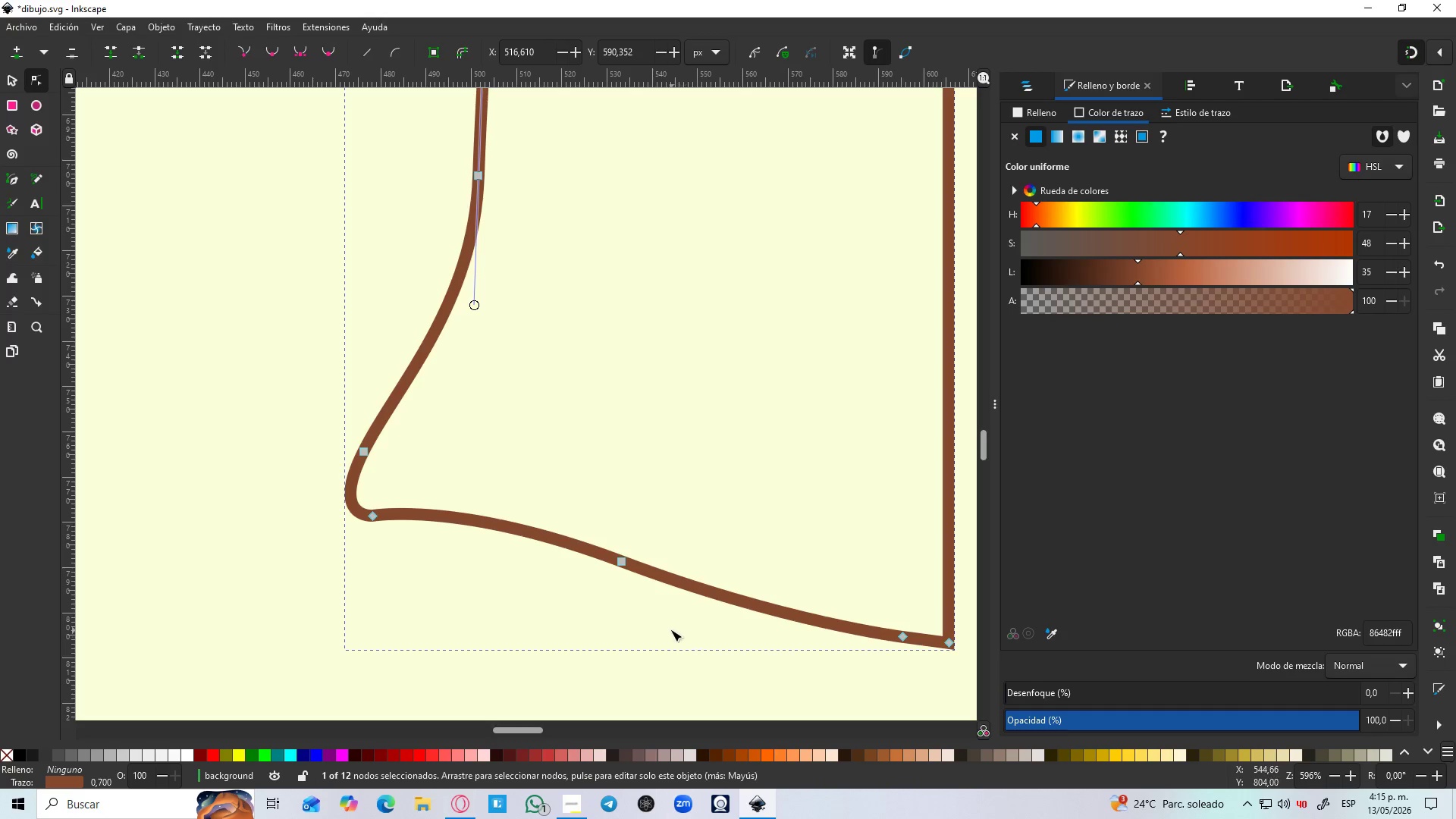 
scroll: coordinate [512, 618], scroll_direction: up, amount: 2.0
 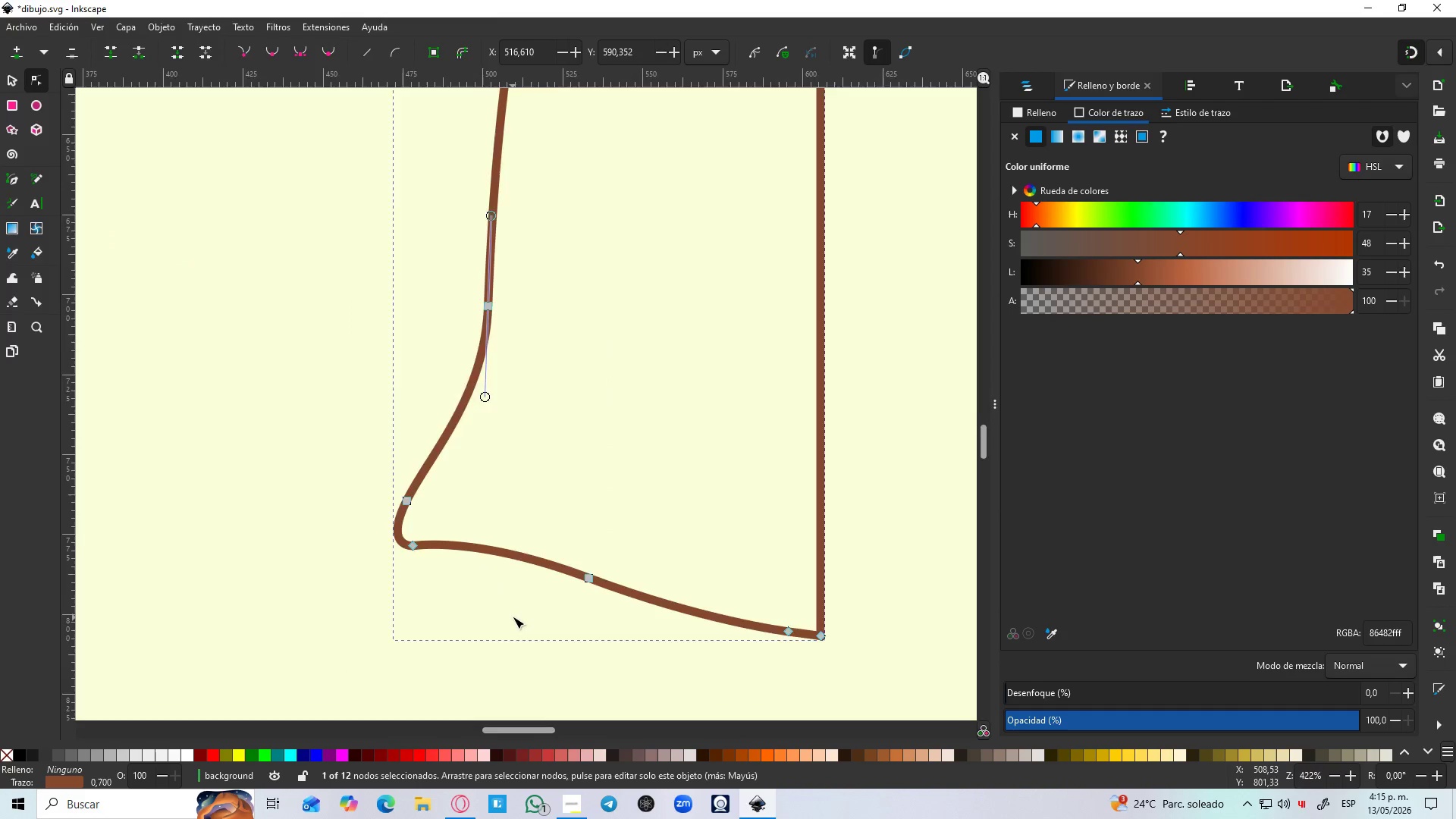 
hold_key(key=Space, duration=0.62)
 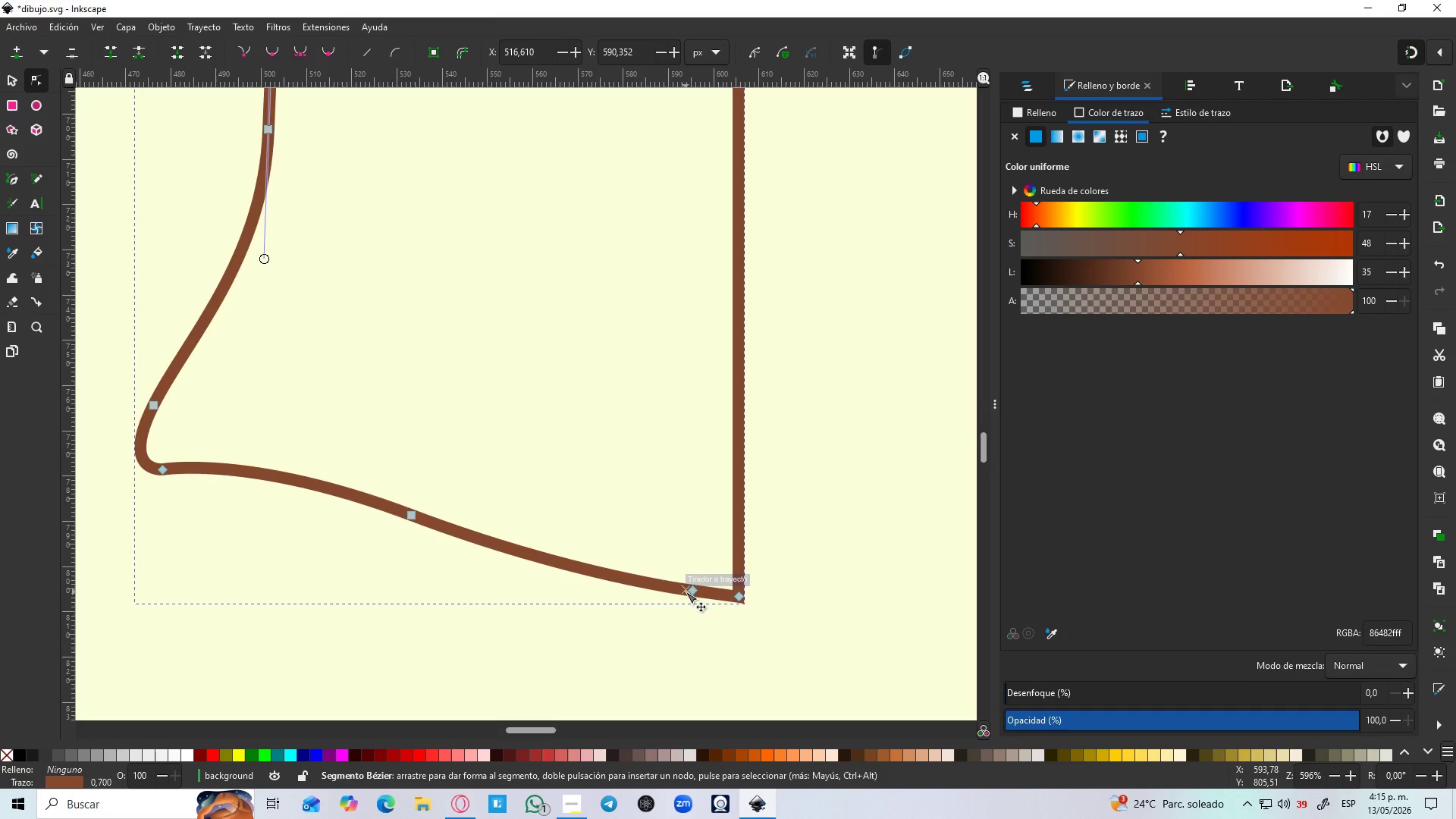 
left_click([691, 592])
 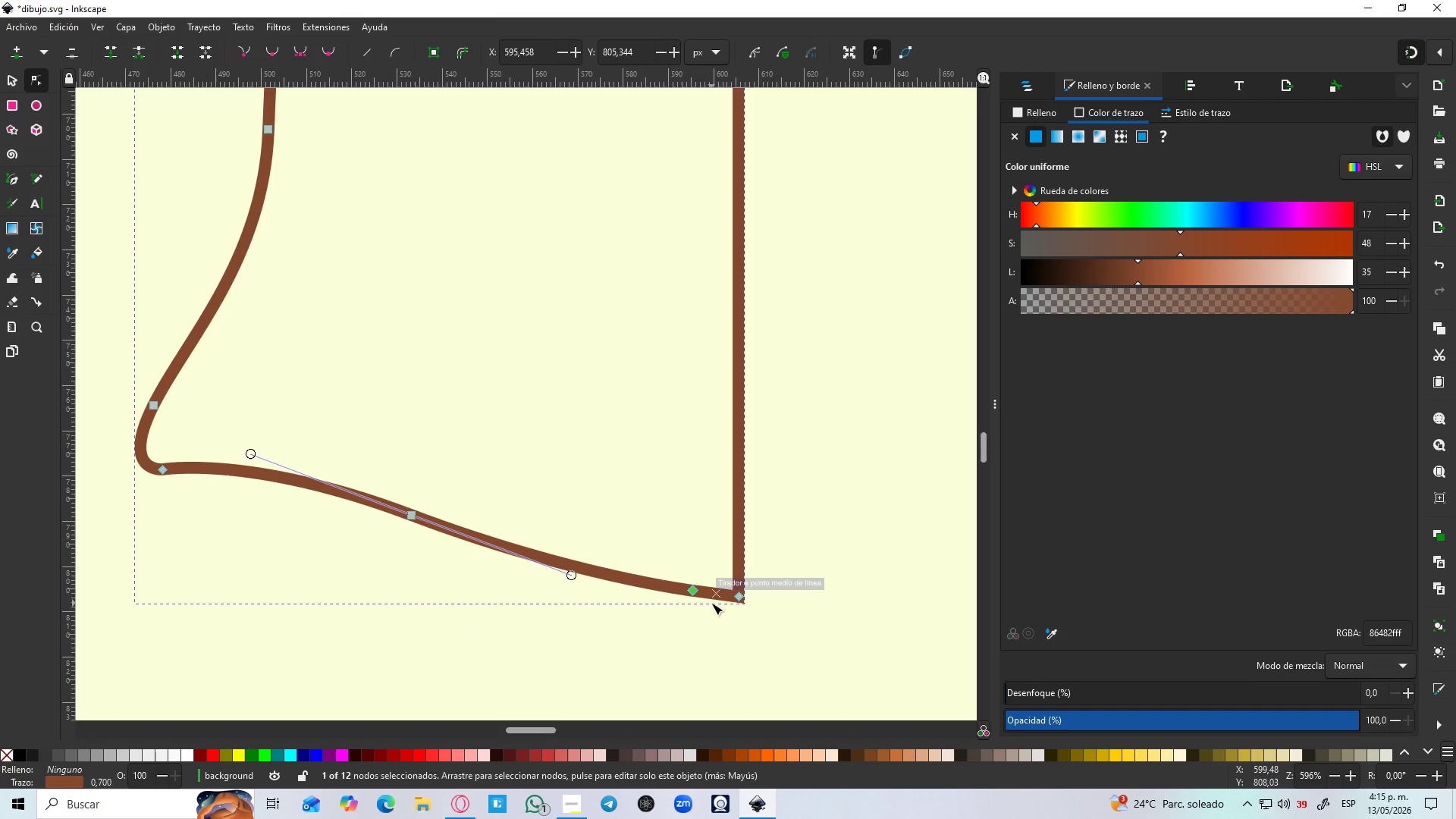 
key(Delete)
 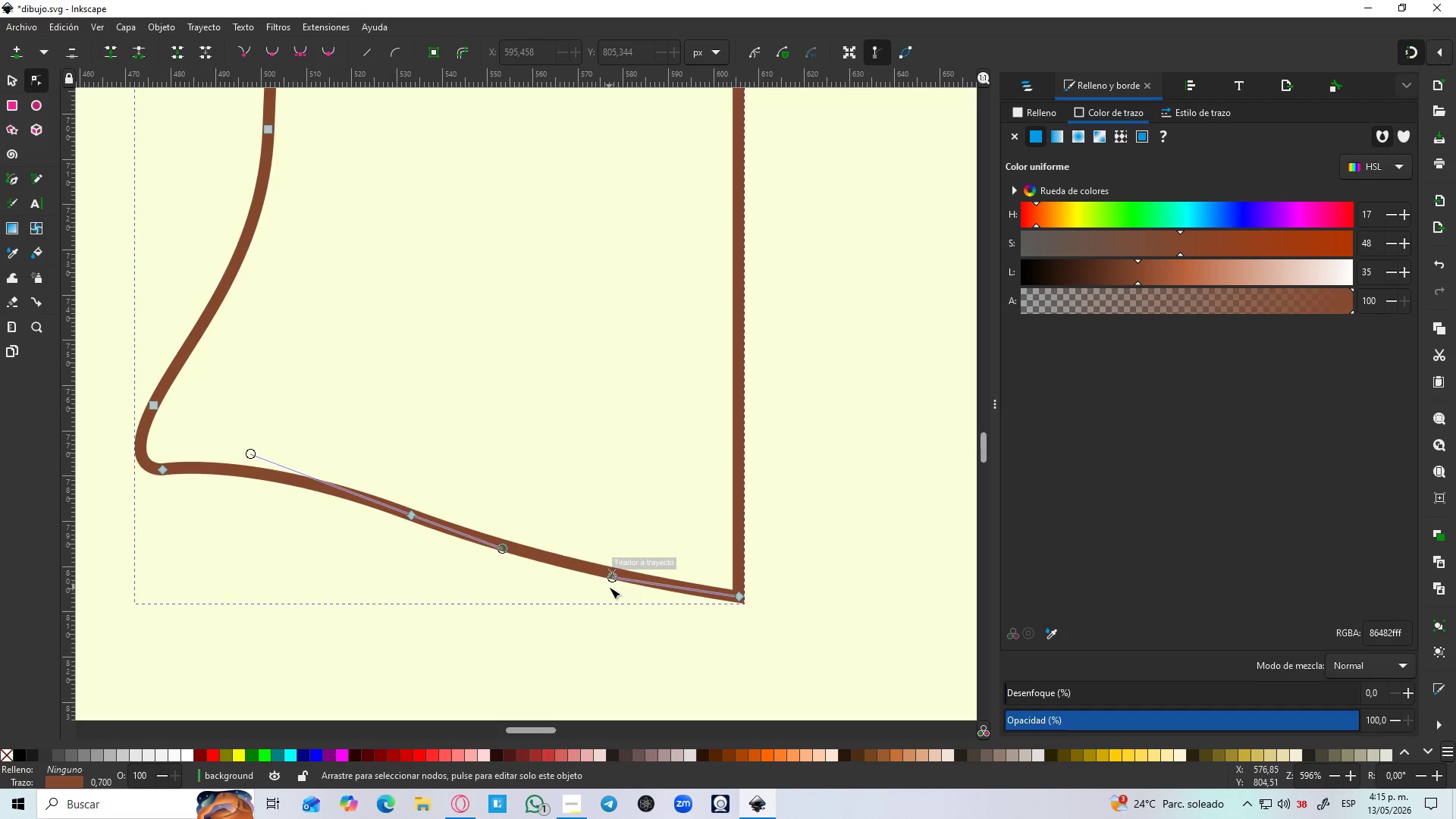 
left_click_drag(start_coordinate=[610, 579], to_coordinate=[567, 597])
 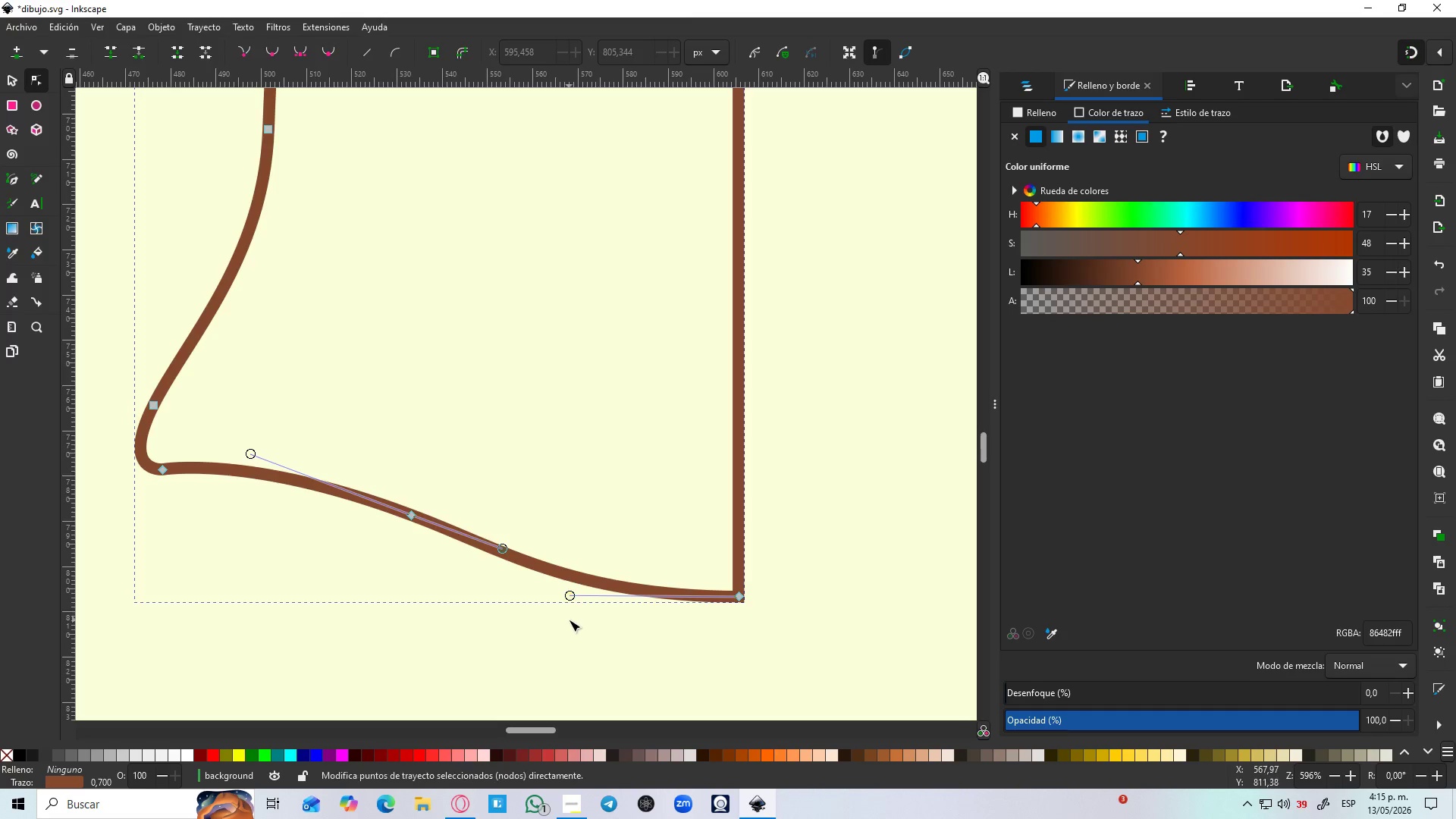 
hold_key(key=ControlLeft, duration=0.86)
scroll: coordinate [583, 628], scroll_direction: down, amount: 4.0
 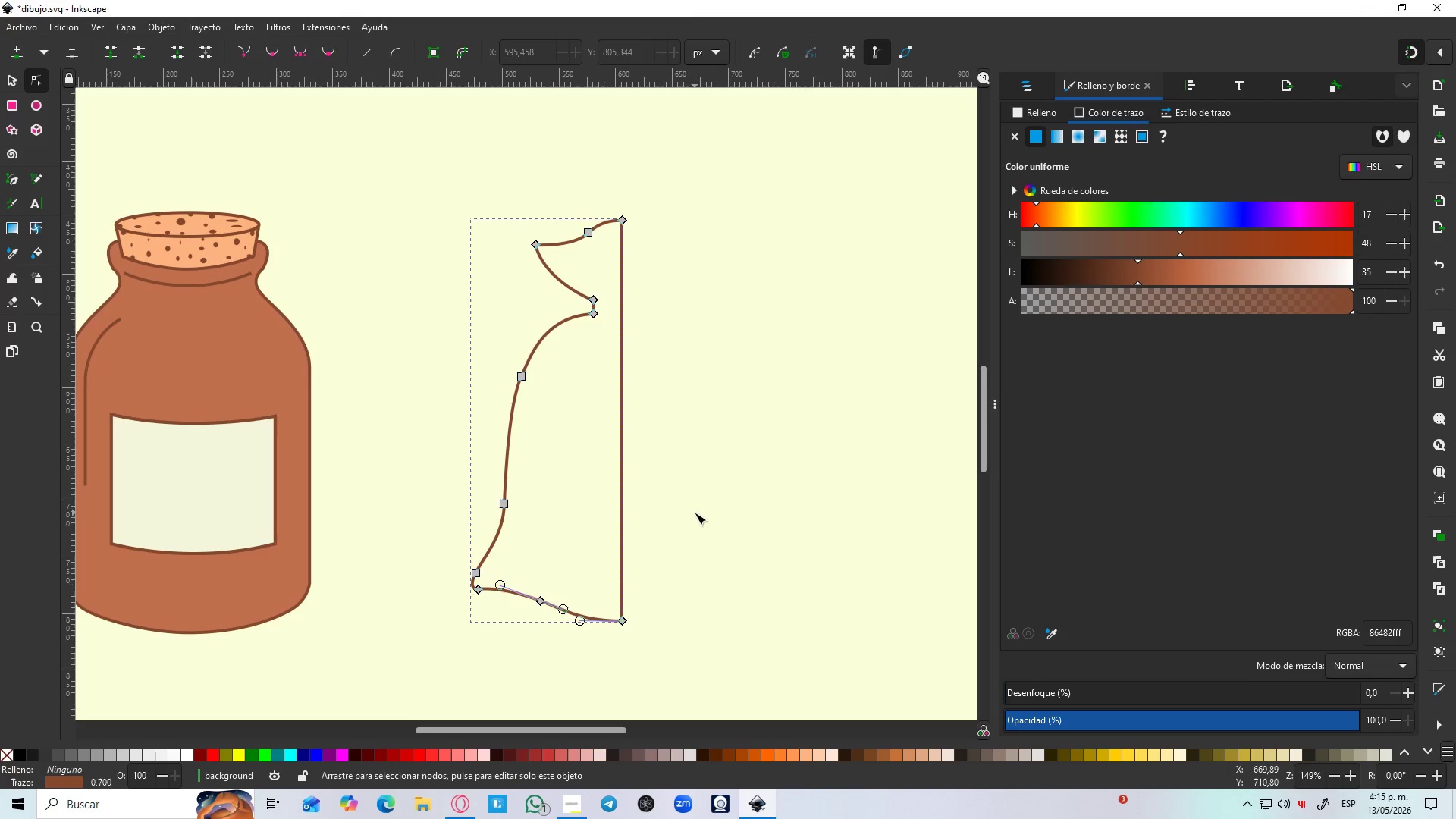 
left_click([695, 513])
 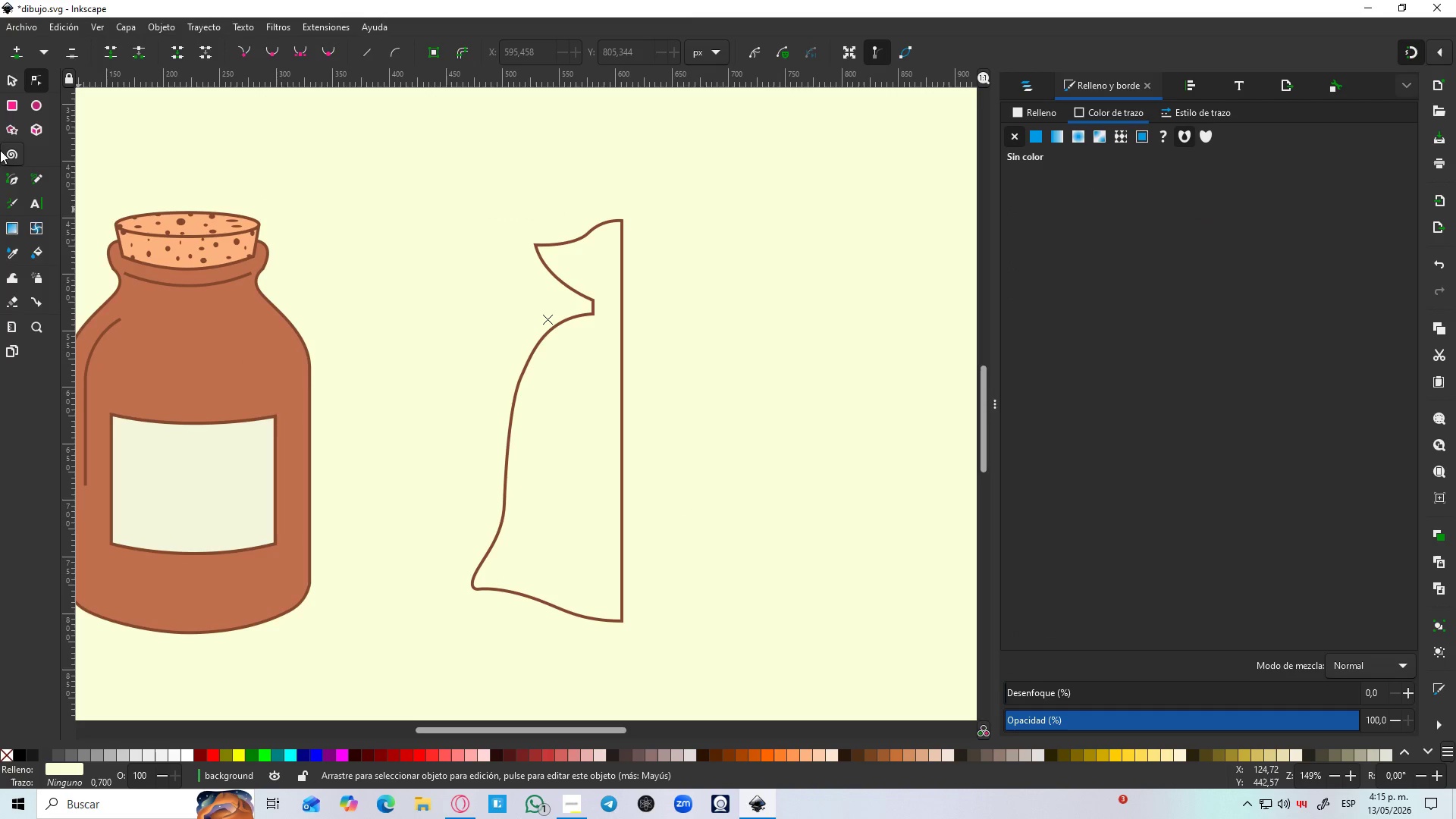 
left_click([11, 75])
 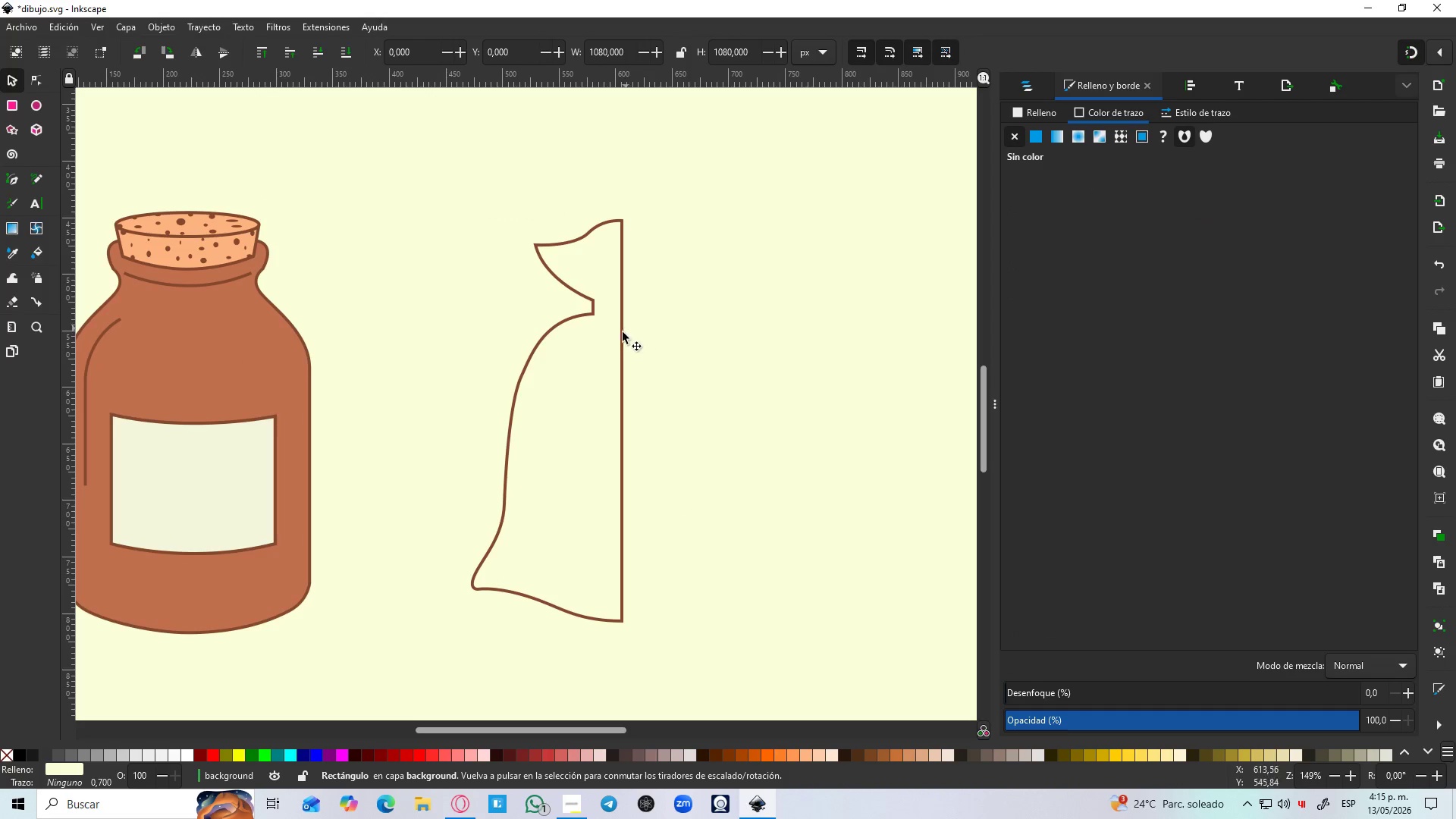 
left_click([618, 338])
 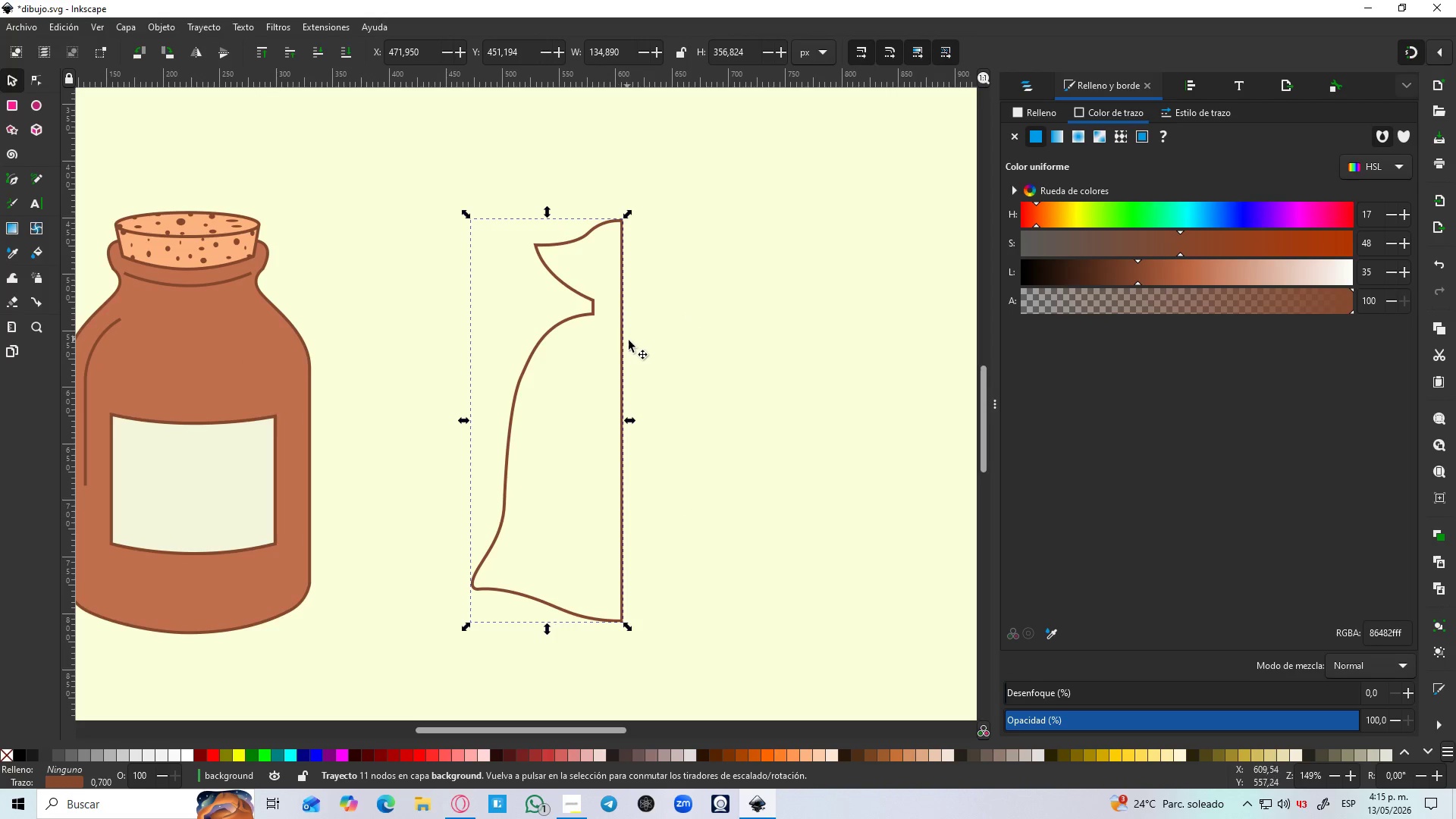 
key(Control+D)
 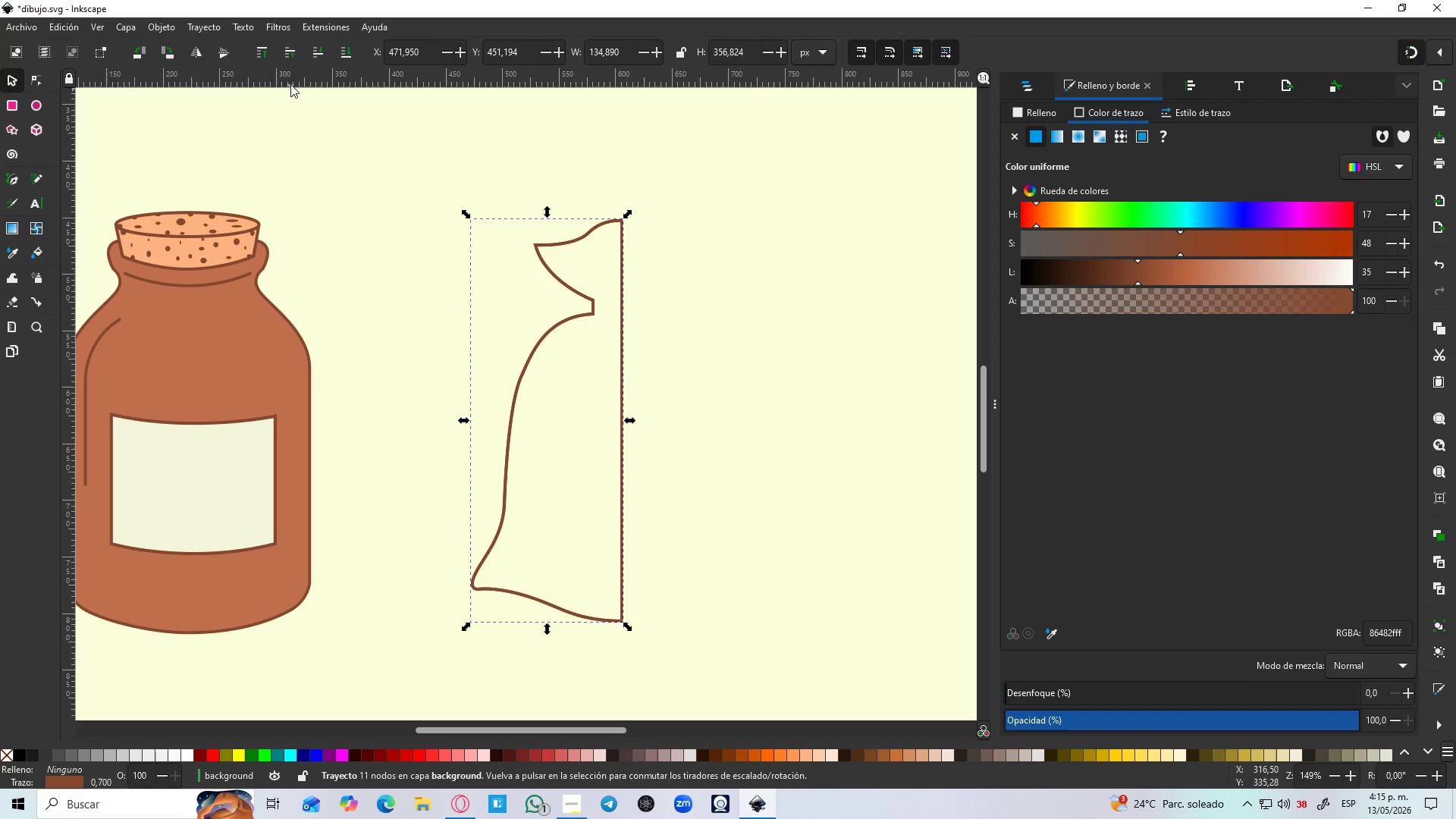 
left_click([198, 58])
 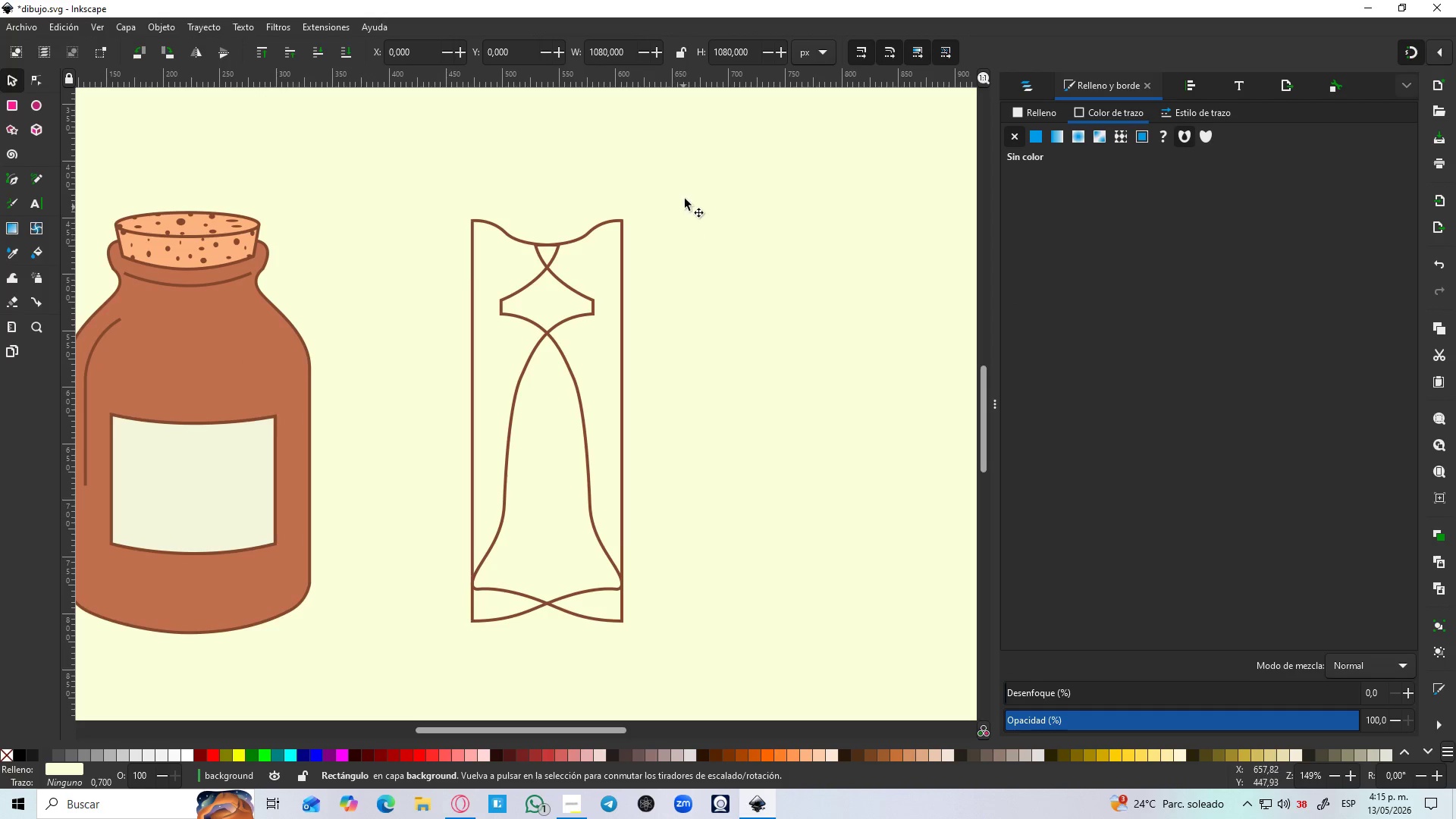 
left_click_drag(start_coordinate=[690, 175], to_coordinate=[442, 580])
 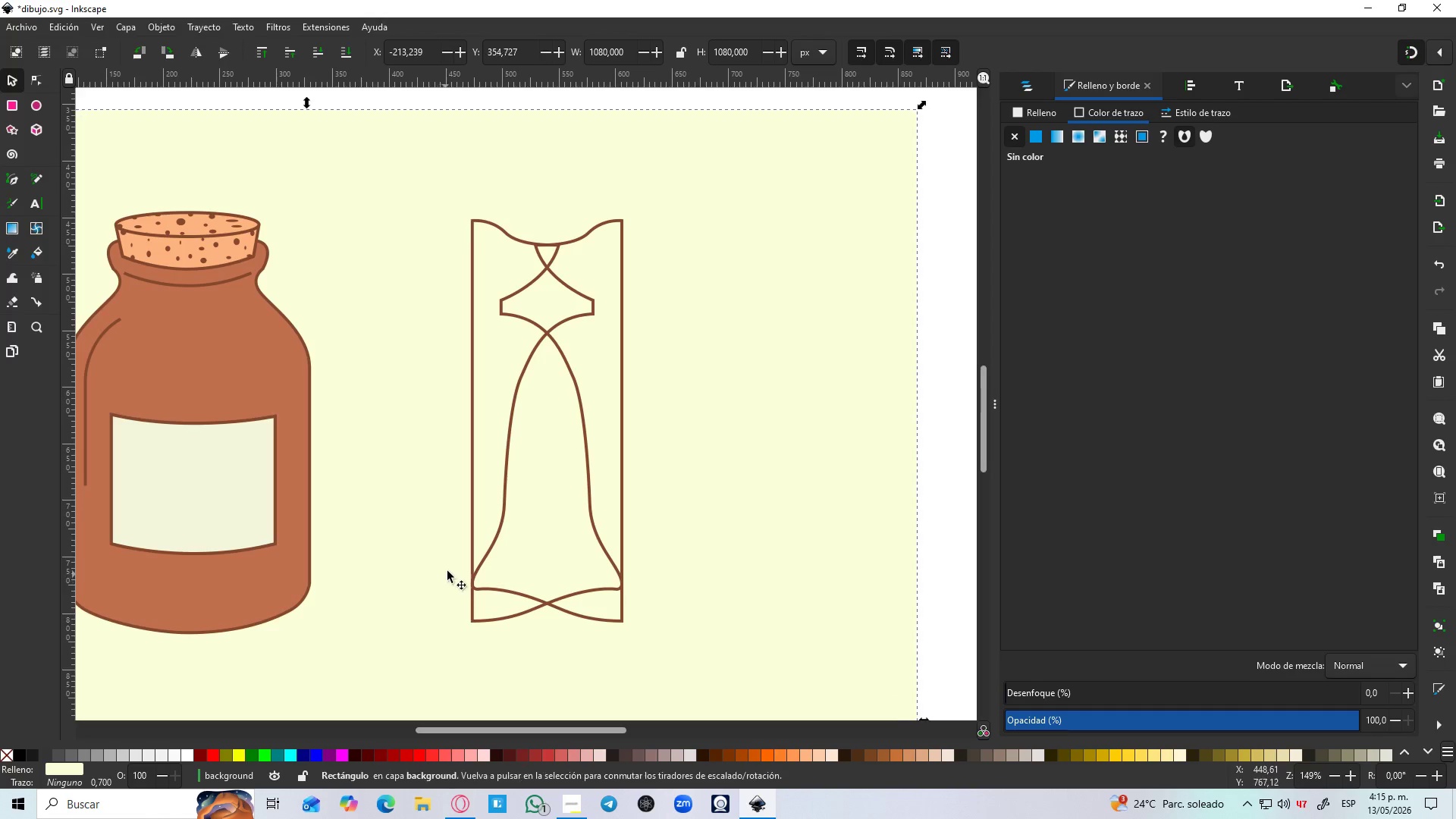 
key(Control+Z)
 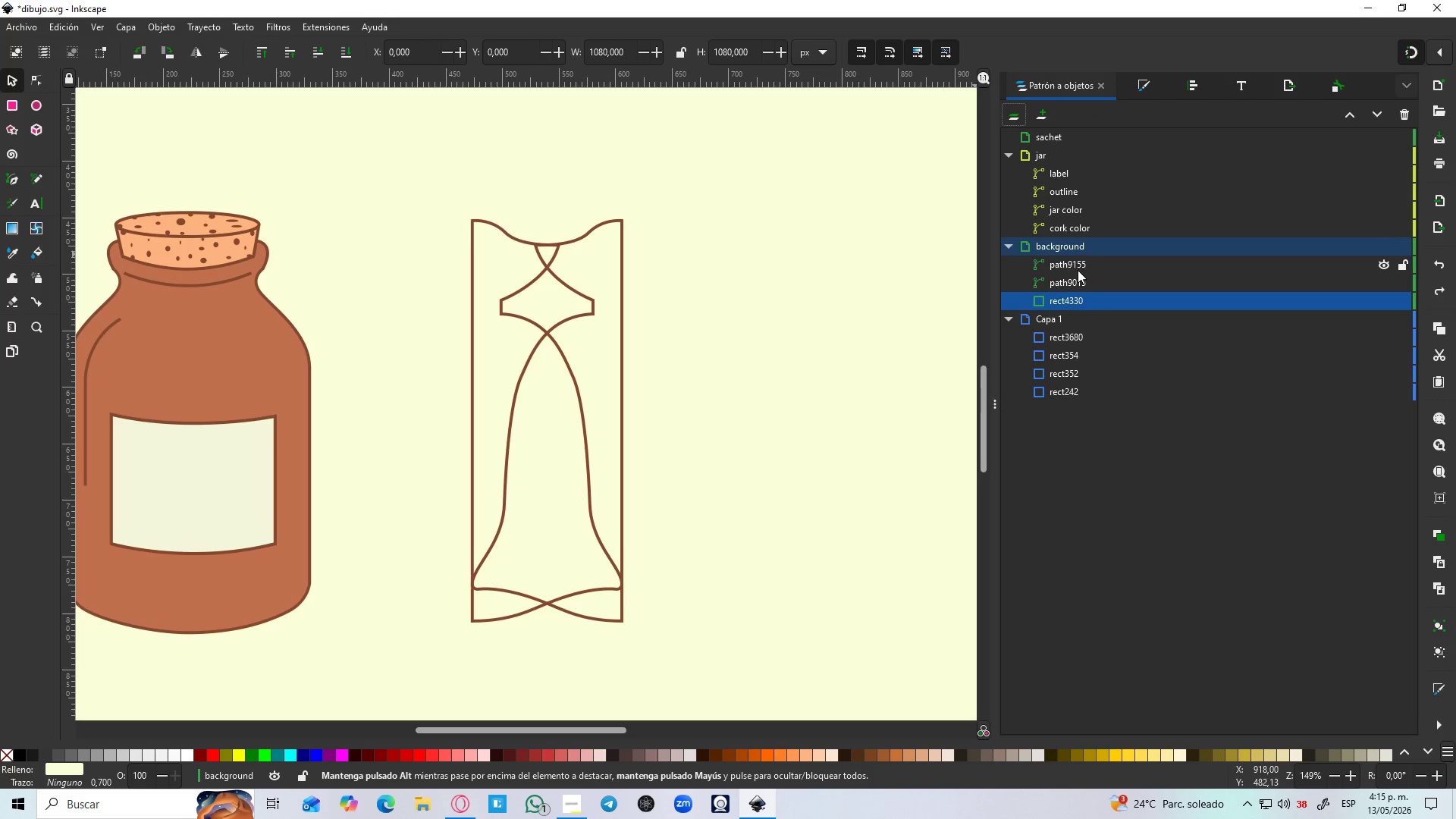 
wait(5.06)
 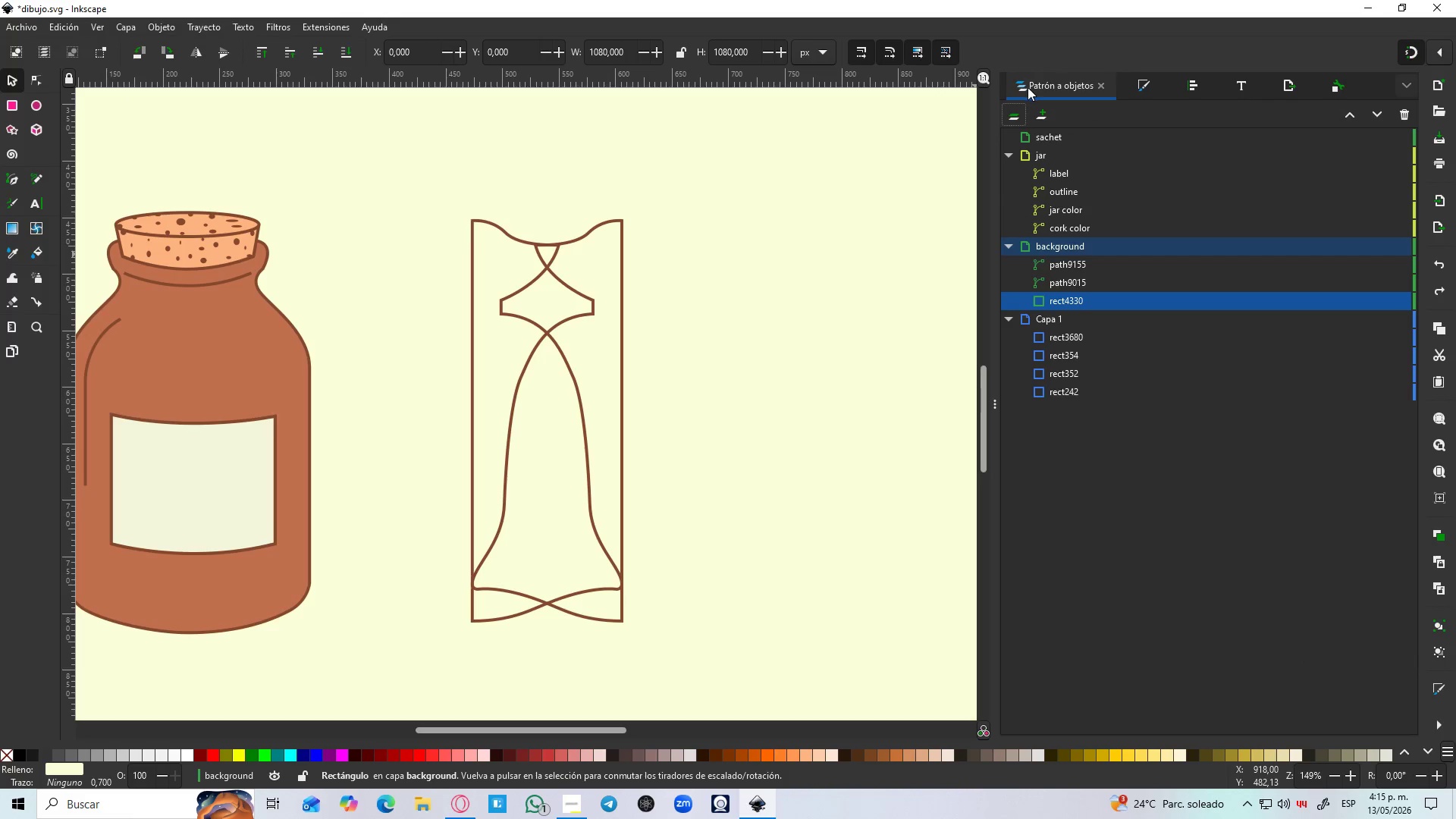 
left_click([1072, 267])
 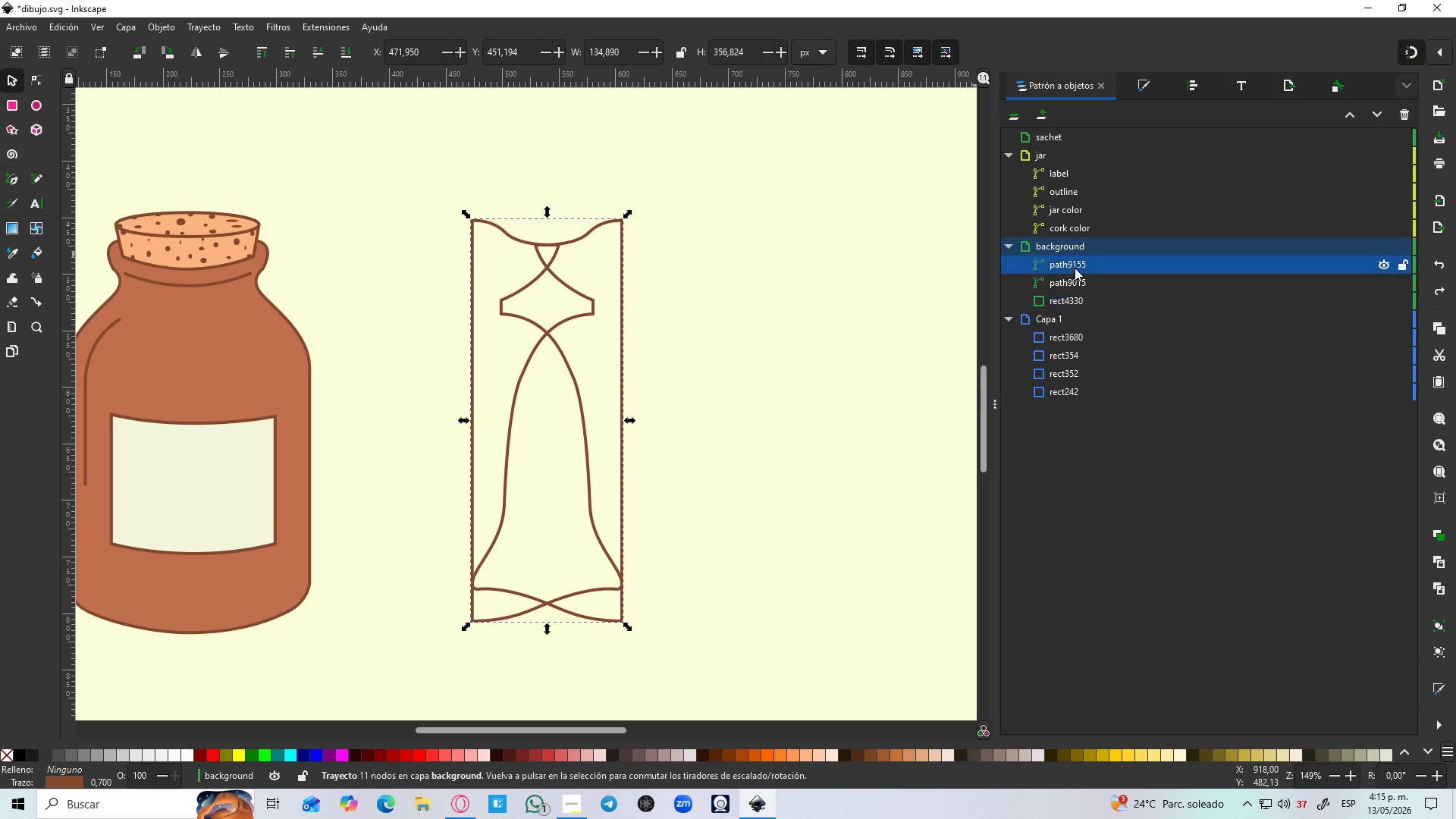 
hold_key(key=ShiftLeft, duration=0.58)
left_click([1081, 283])
 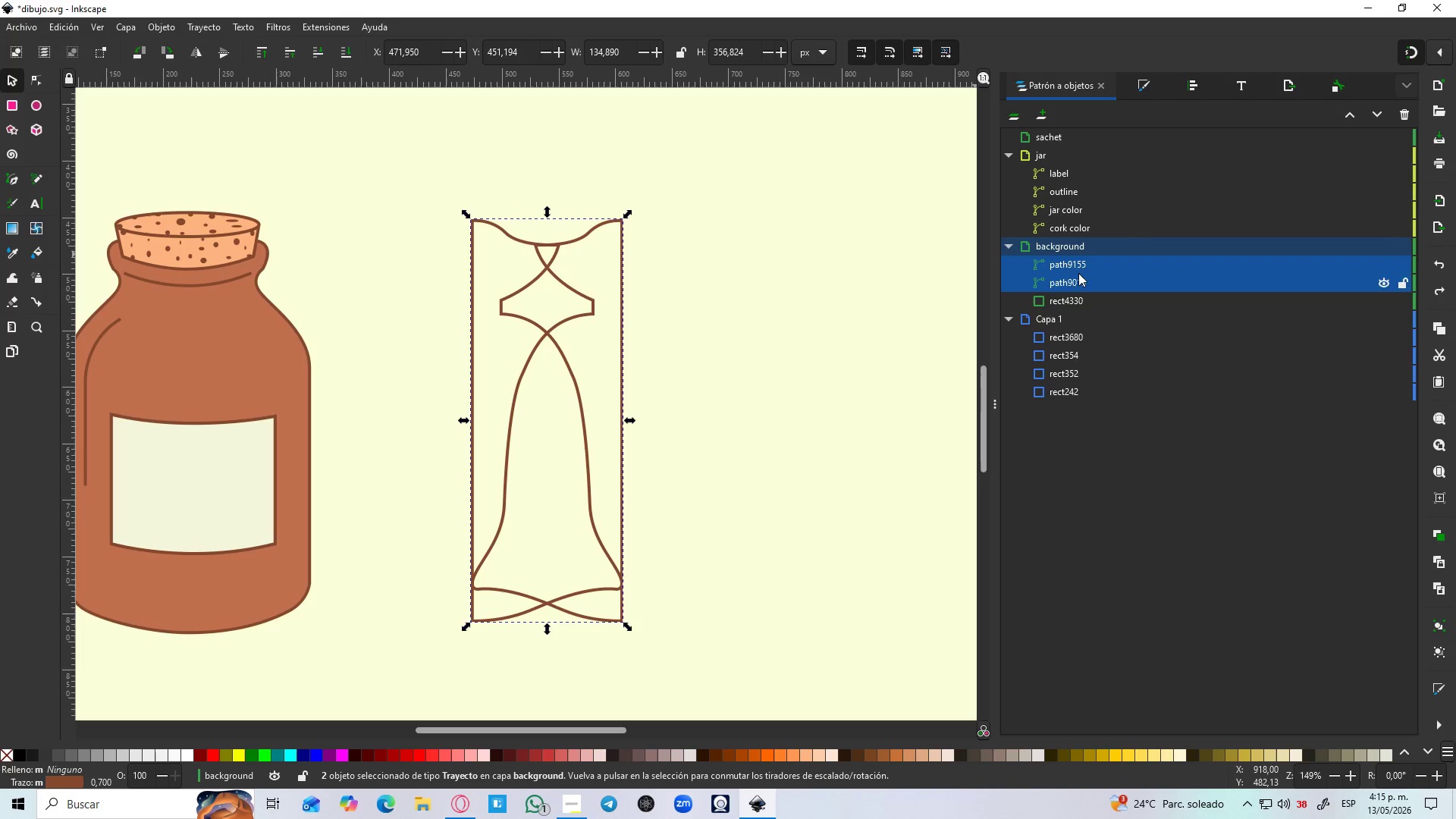 
left_click_drag(start_coordinate=[1076, 268], to_coordinate=[1084, 141])
 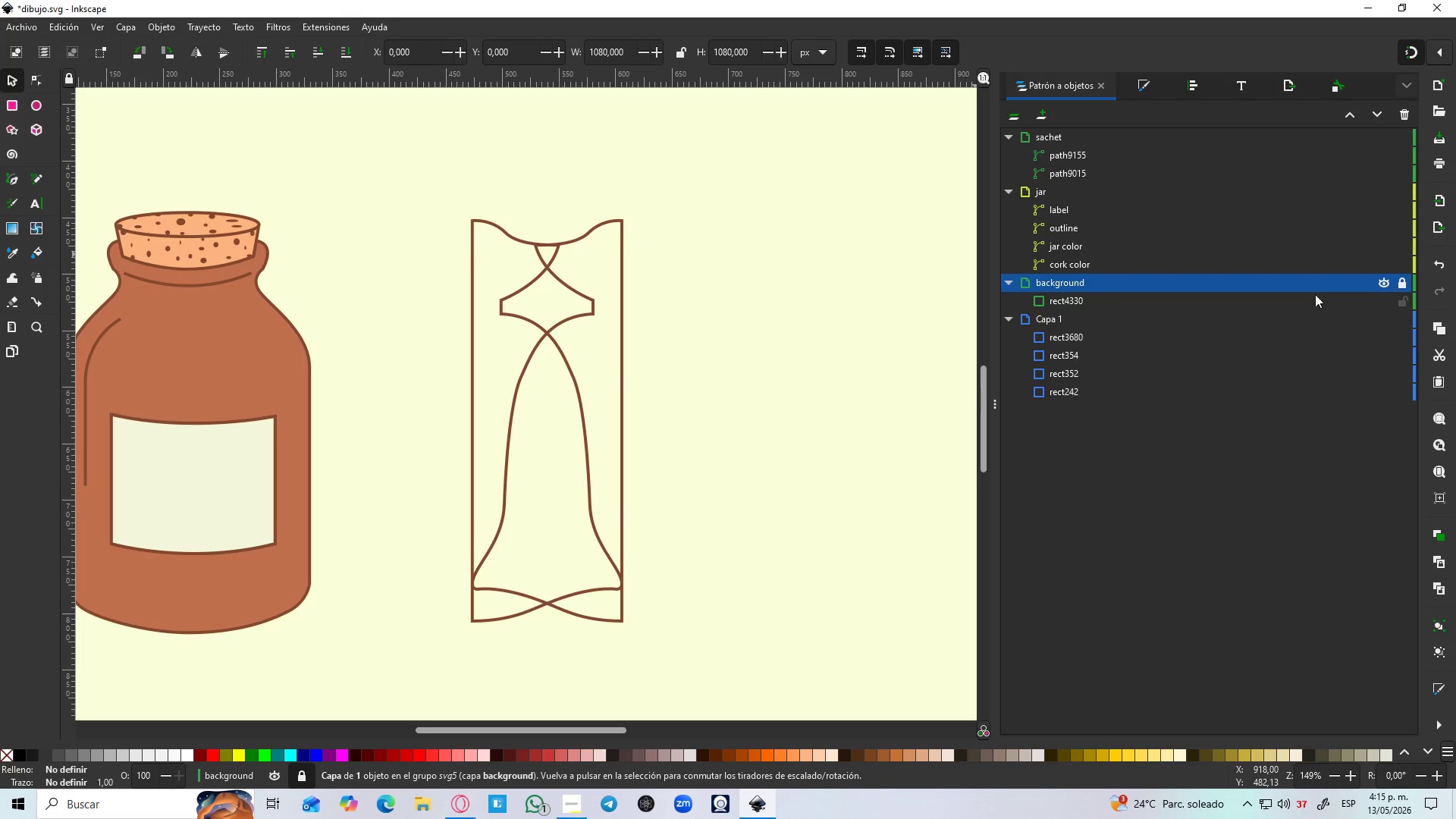 
left_click([758, 185])
 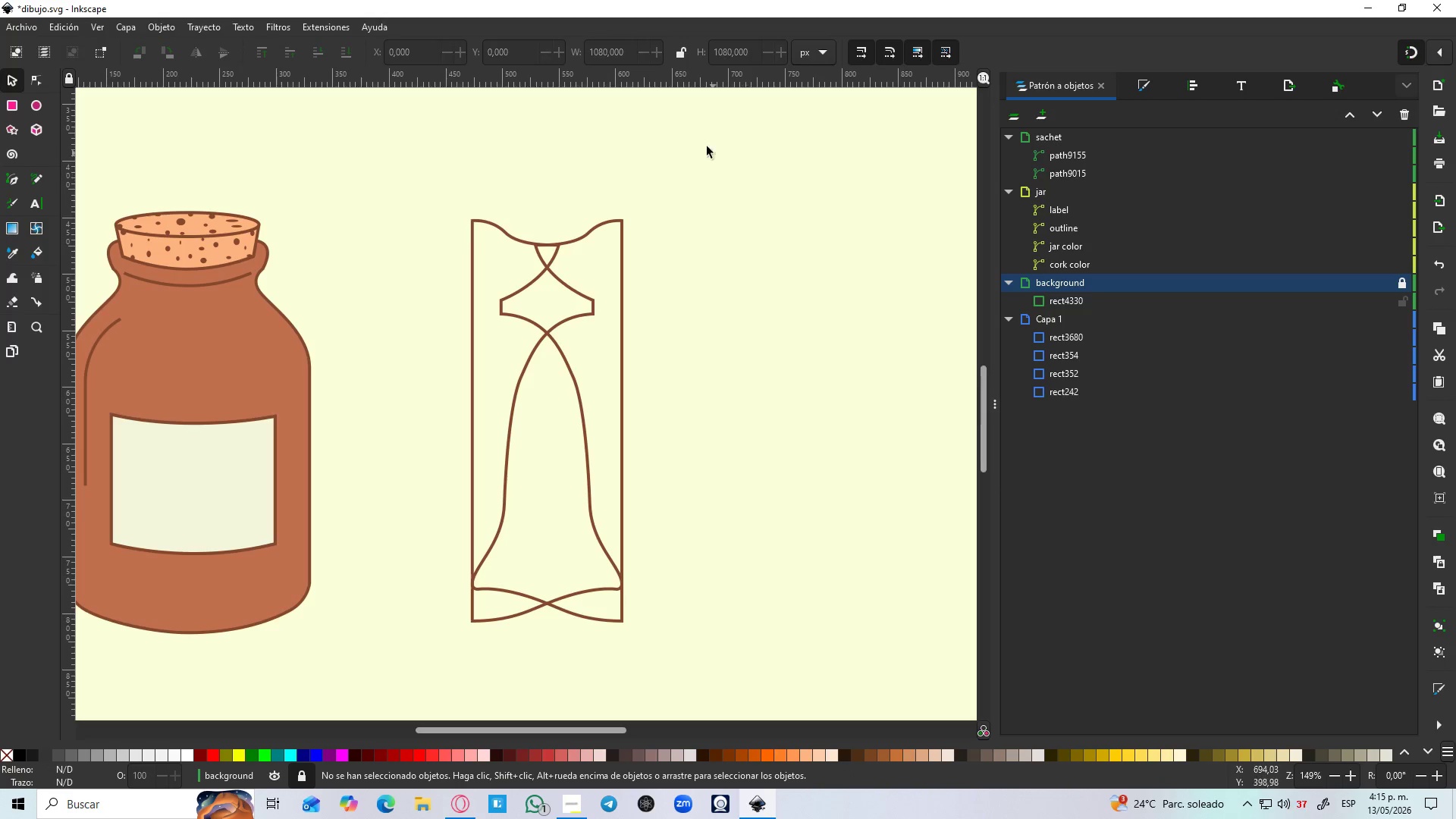 
left_click_drag(start_coordinate=[704, 143], to_coordinate=[426, 703])
 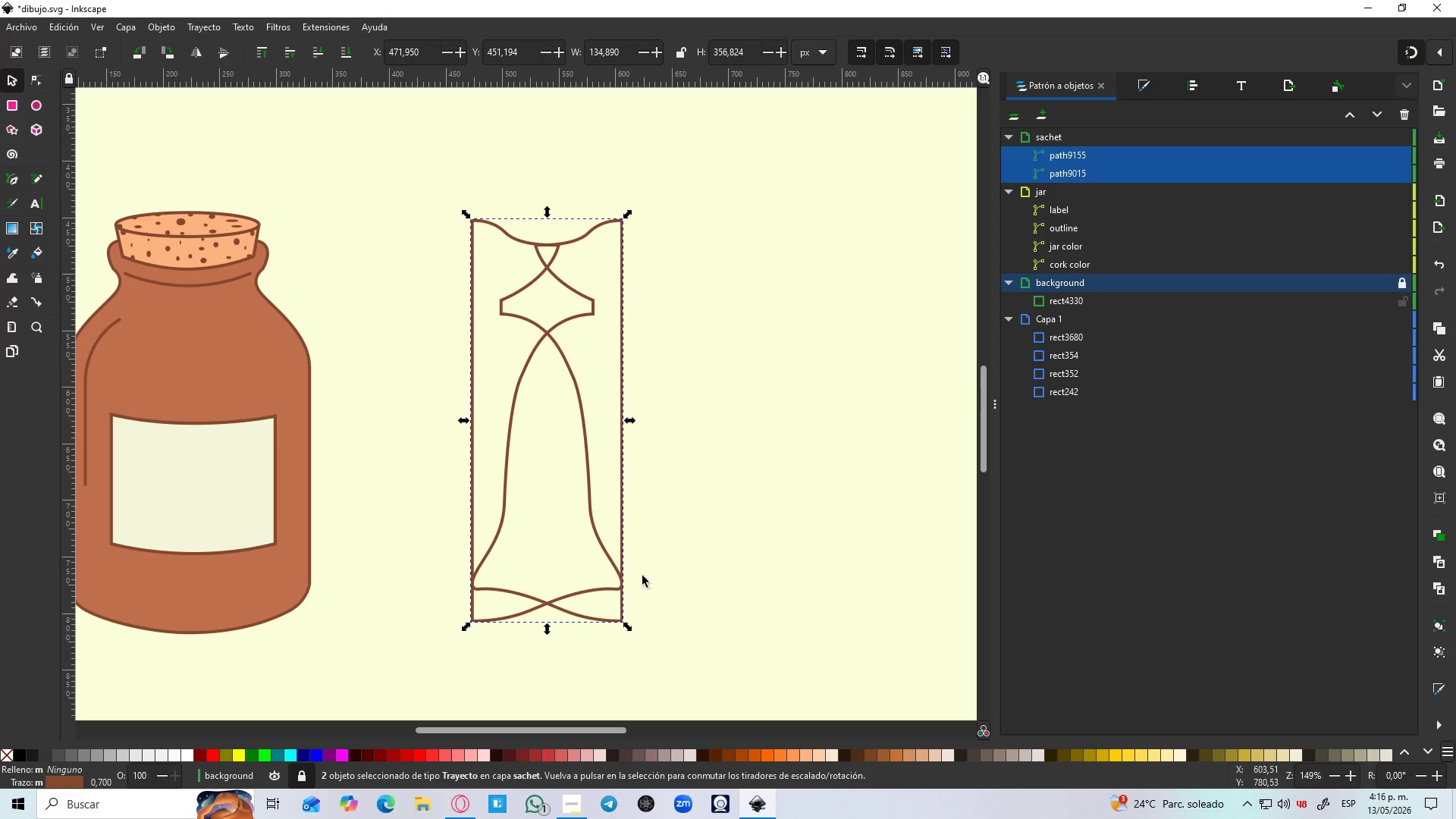 
hold_key(key=ControlLeft, duration=1.5)
scroll: coordinate [654, 495], scroll_direction: down, amount: 6.0
 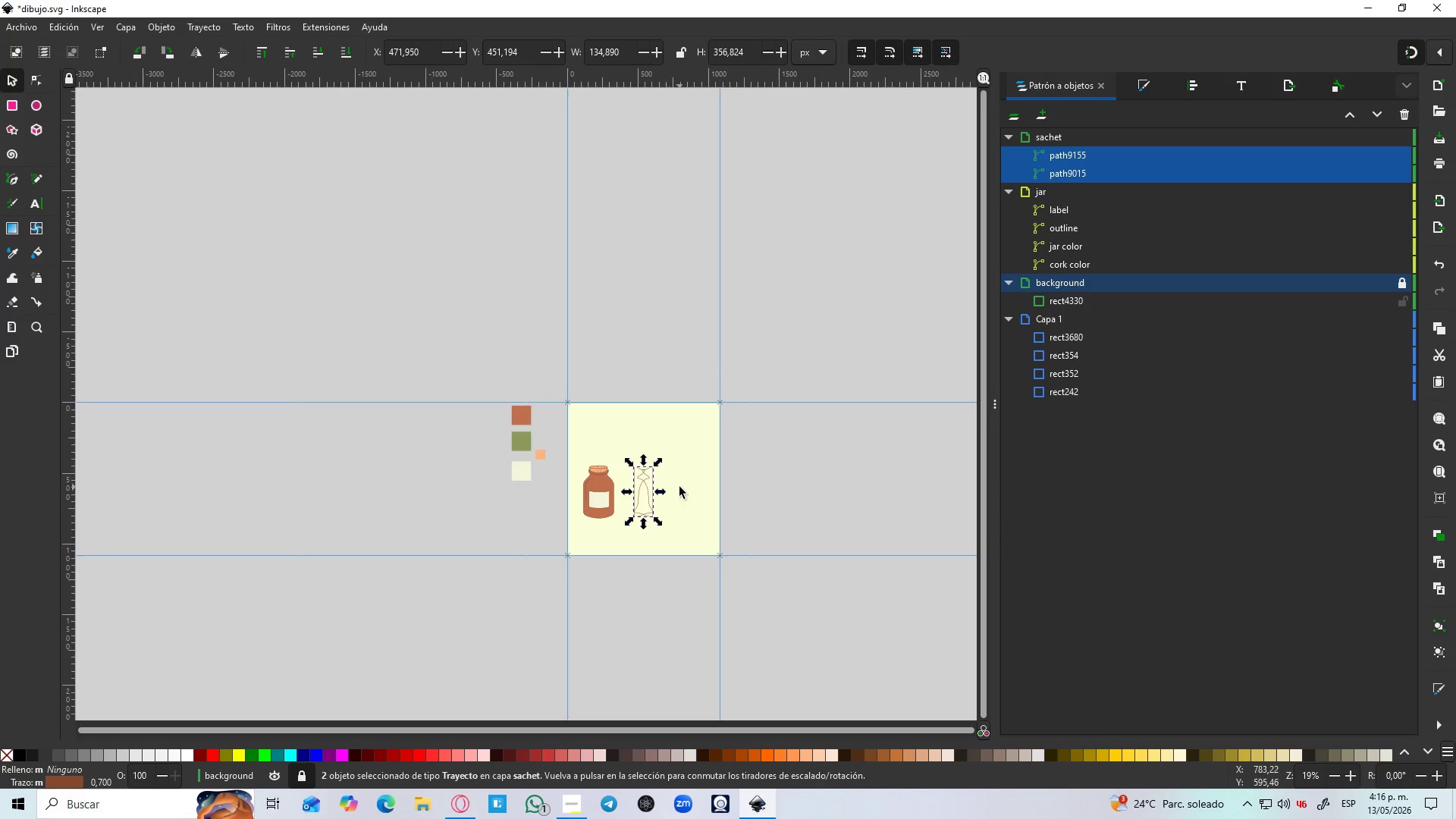 
scroll: coordinate [679, 487], scroll_direction: up, amount: 3.0
 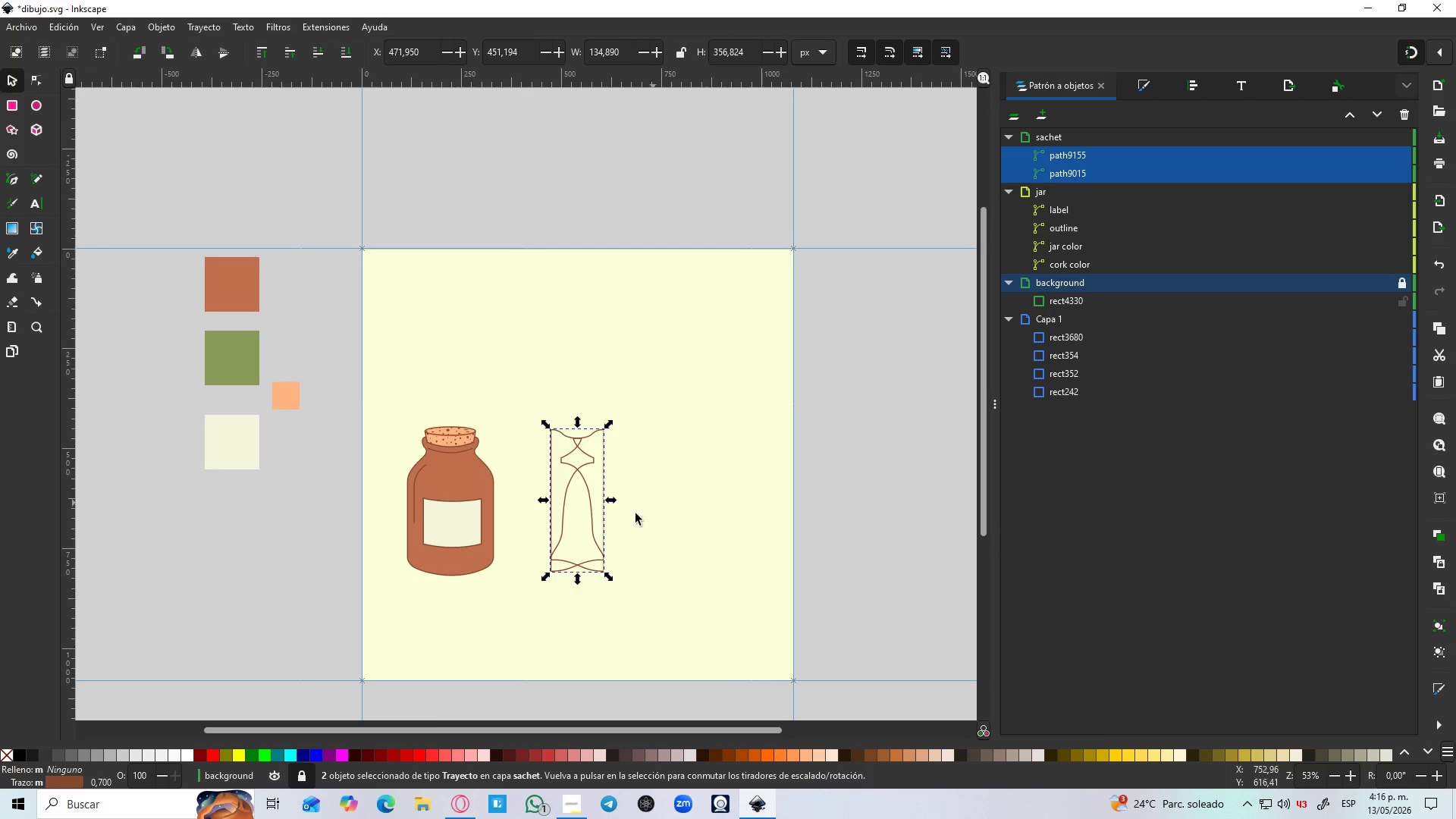 
hold_key(key=ControlLeft, duration=0.33)
scroll: coordinate [552, 562], scroll_direction: up, amount: 2.0
 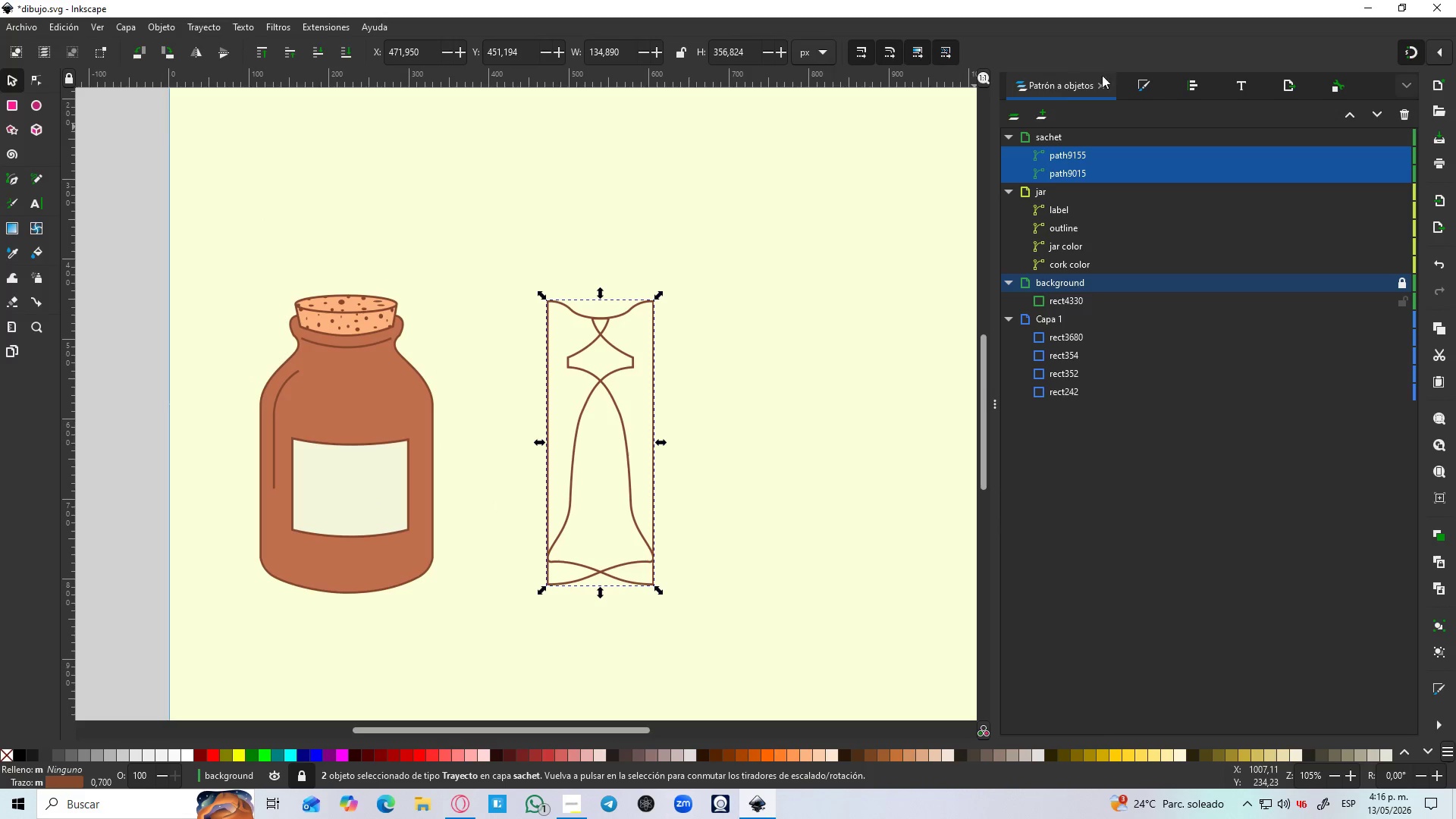 
left_click([1191, 75])
 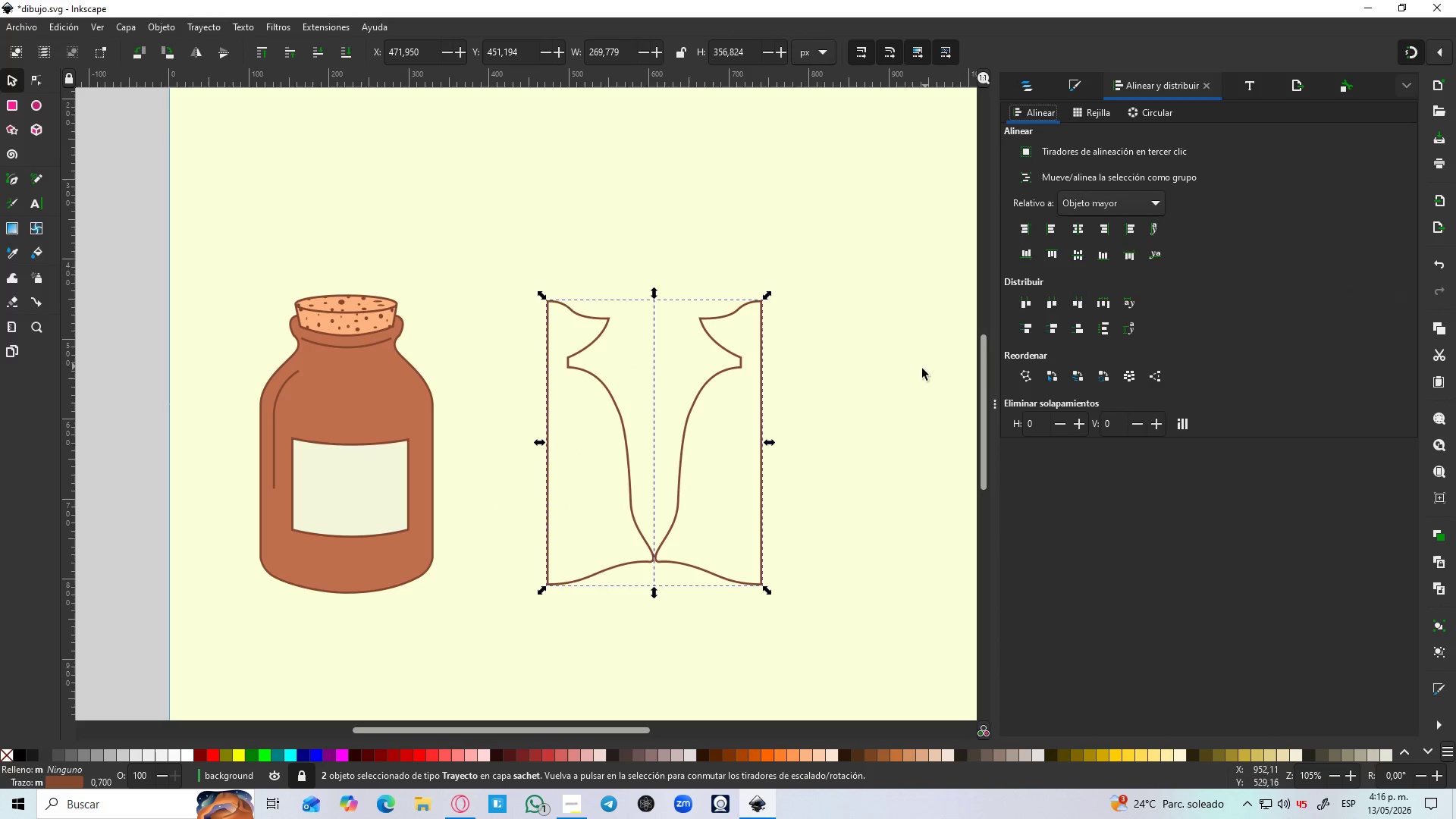 
mouse_move([1034, 226])
 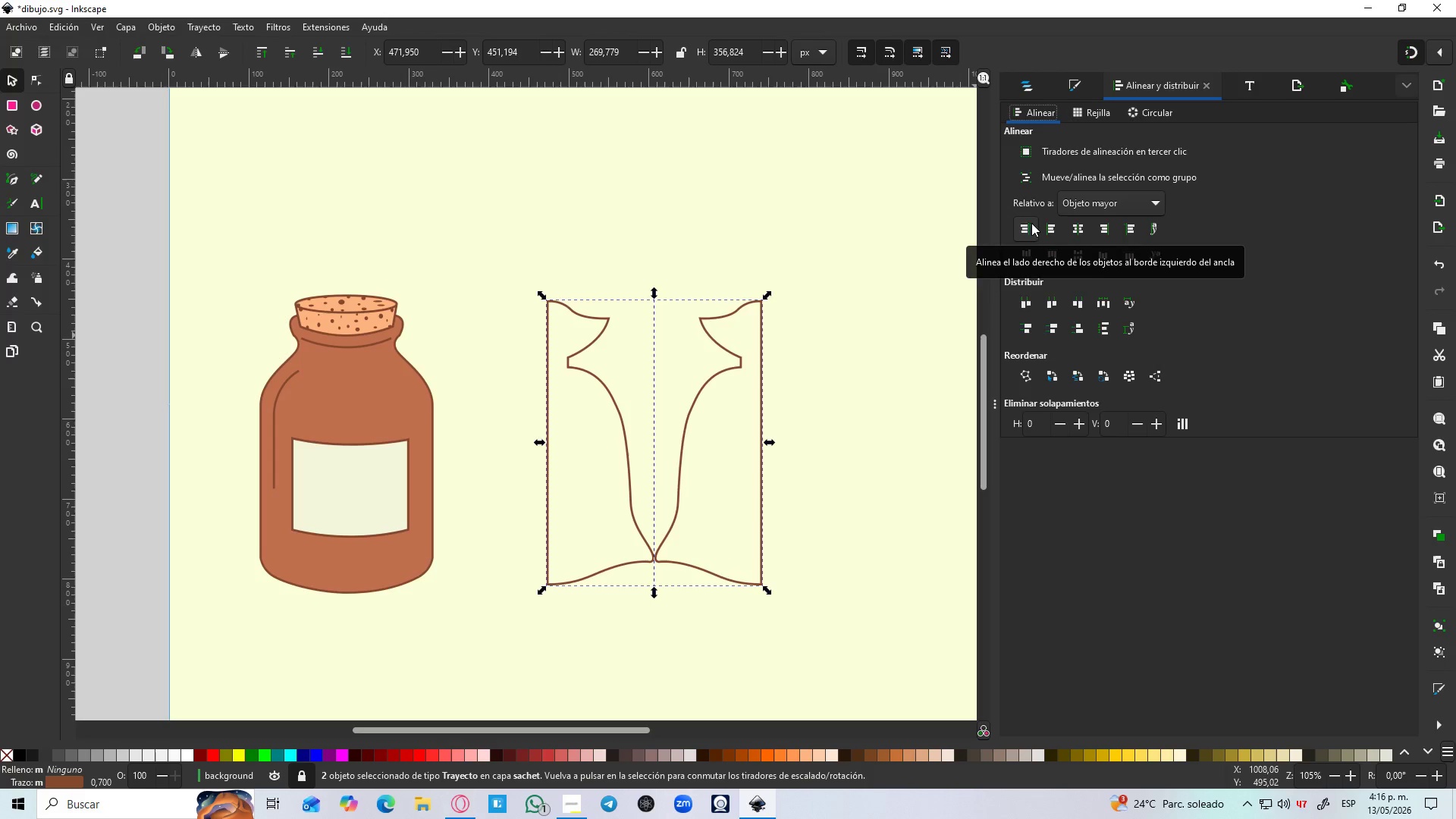 
left_click([1025, 226])
 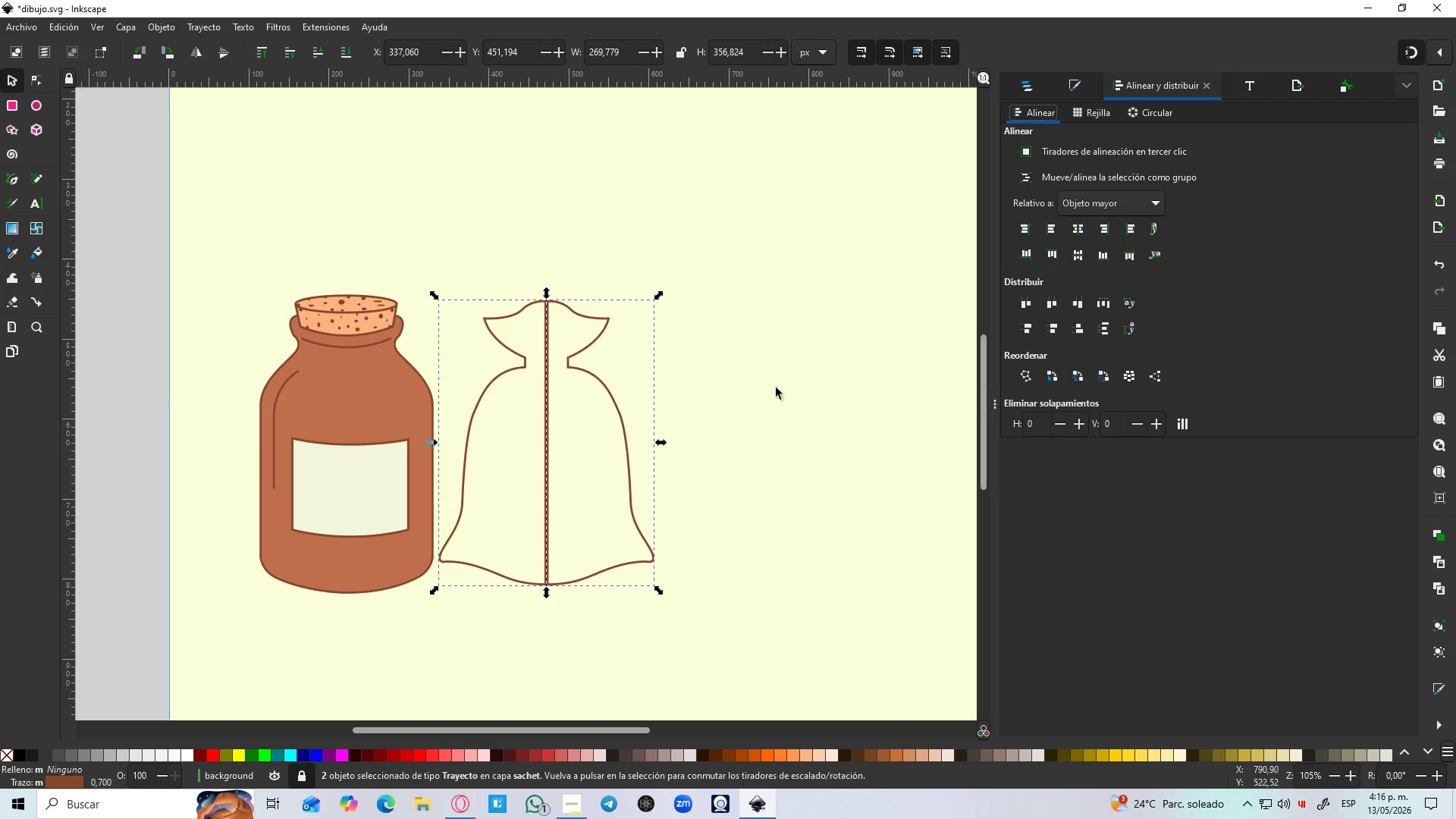 
left_click([716, 451])
 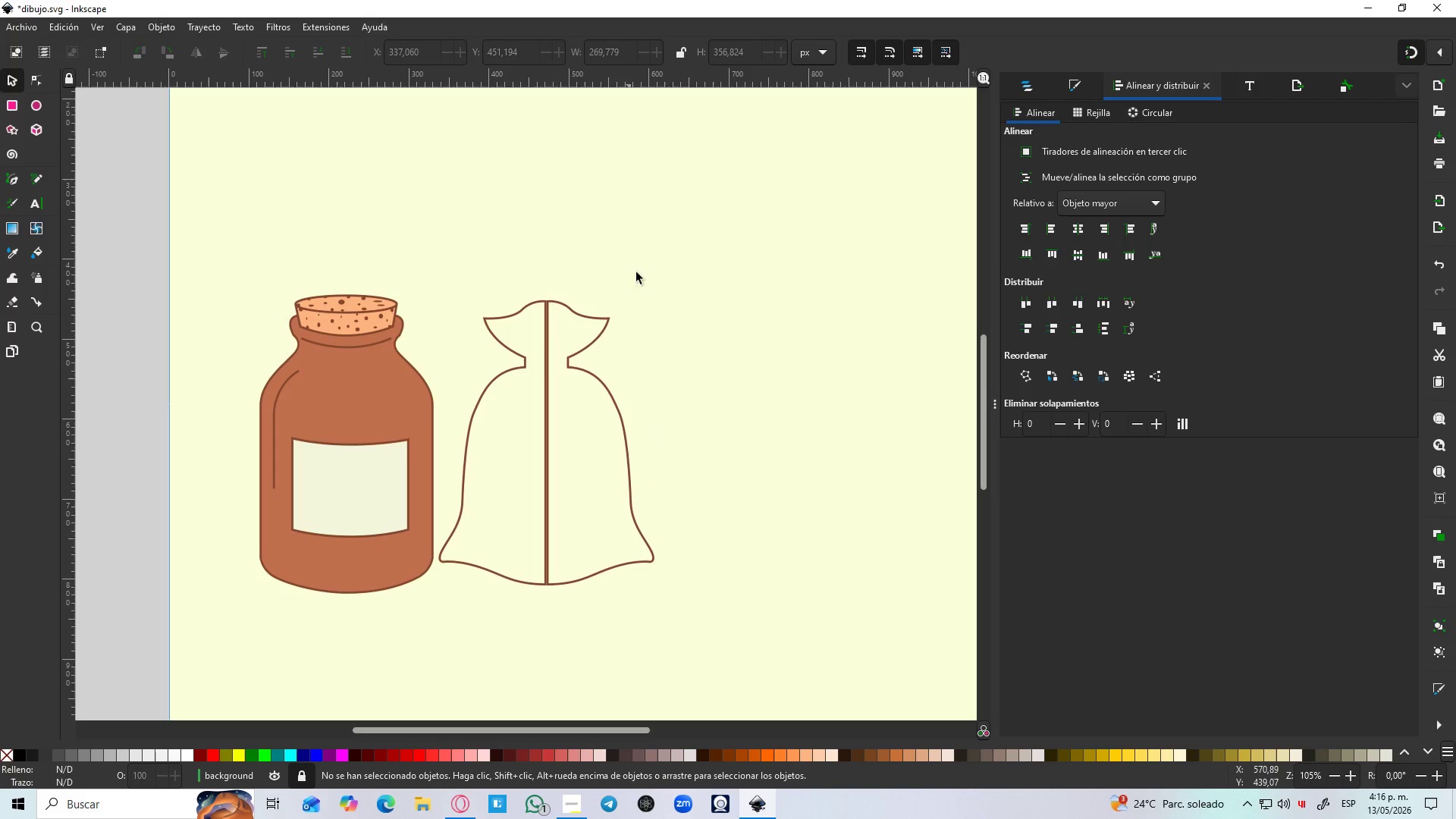 
left_click_drag(start_coordinate=[682, 215], to_coordinate=[447, 684])
 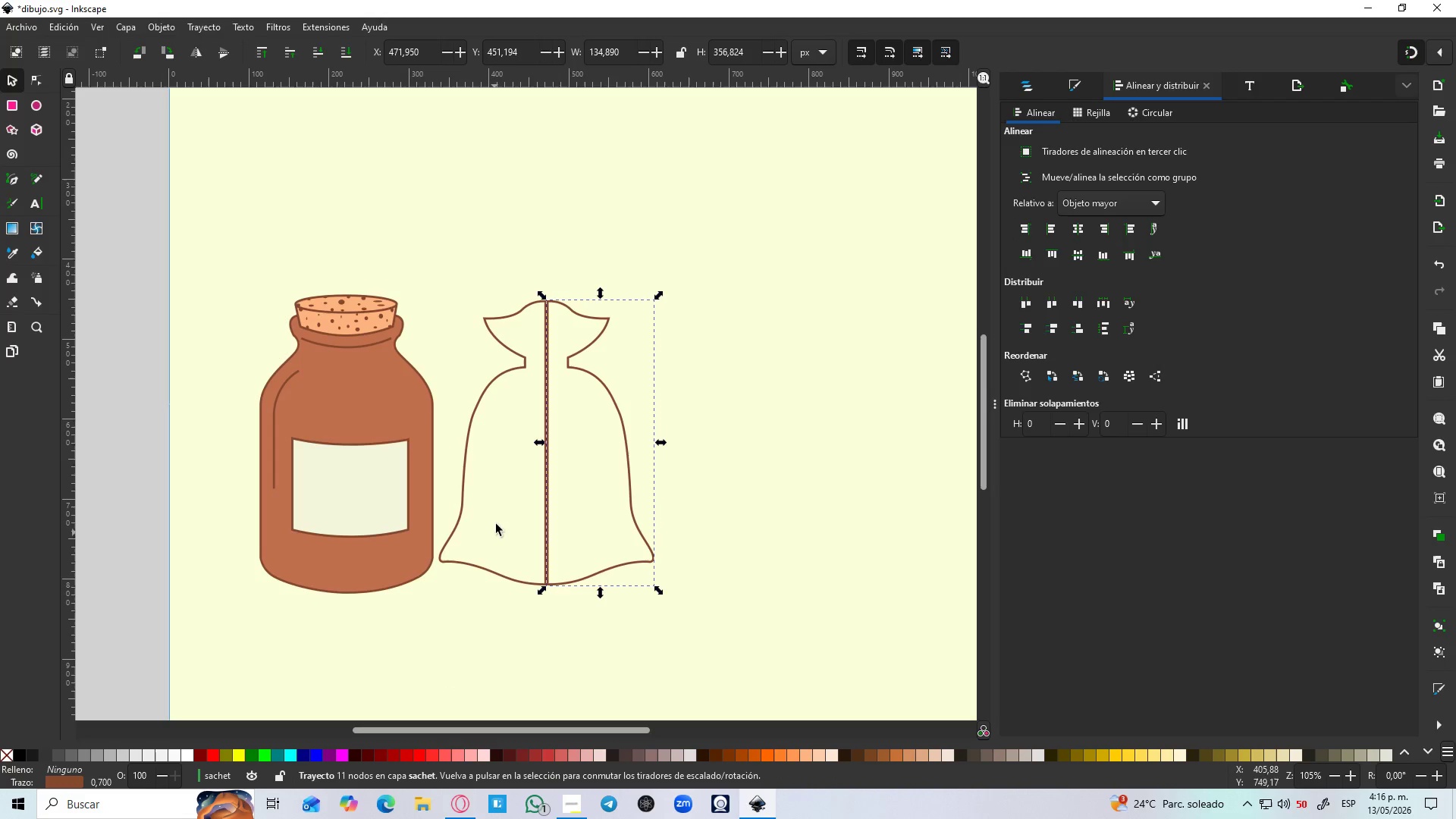 
hold_key(key=ShiftLeft, duration=0.64)
left_click([457, 488])
 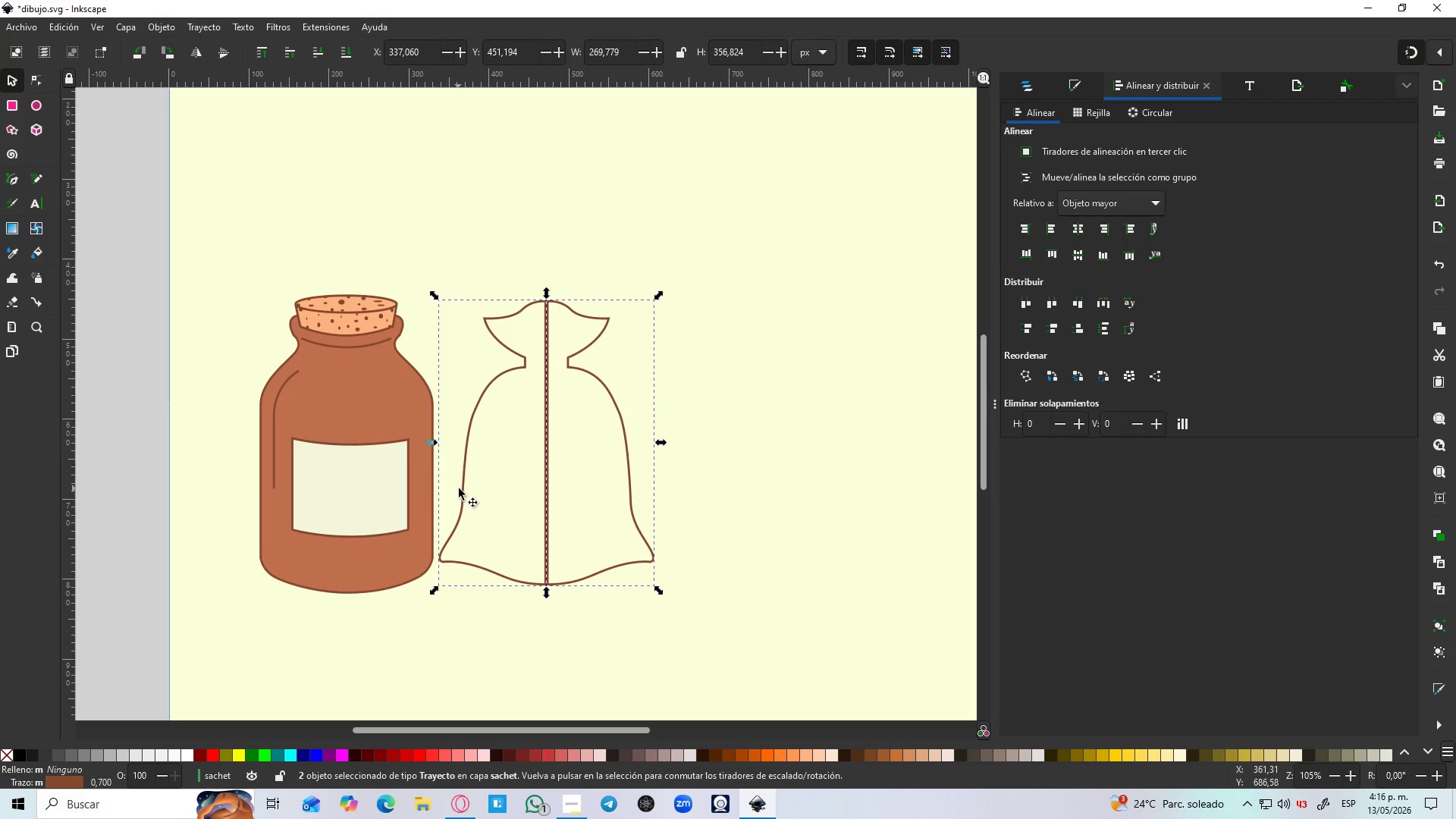 
left_click_drag(start_coordinate=[459, 488], to_coordinate=[584, 484])
 